 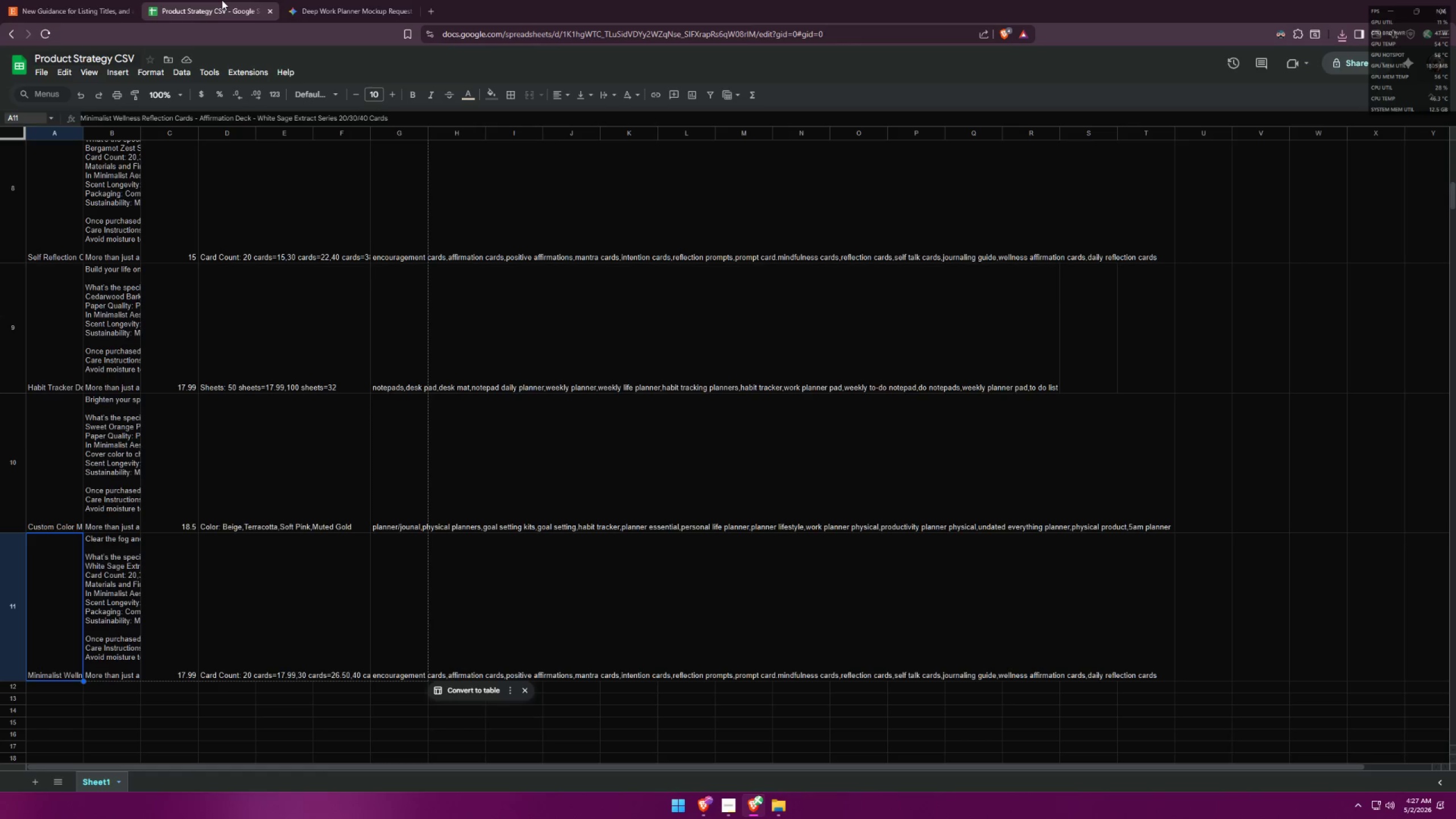 
left_click([346, 0])
 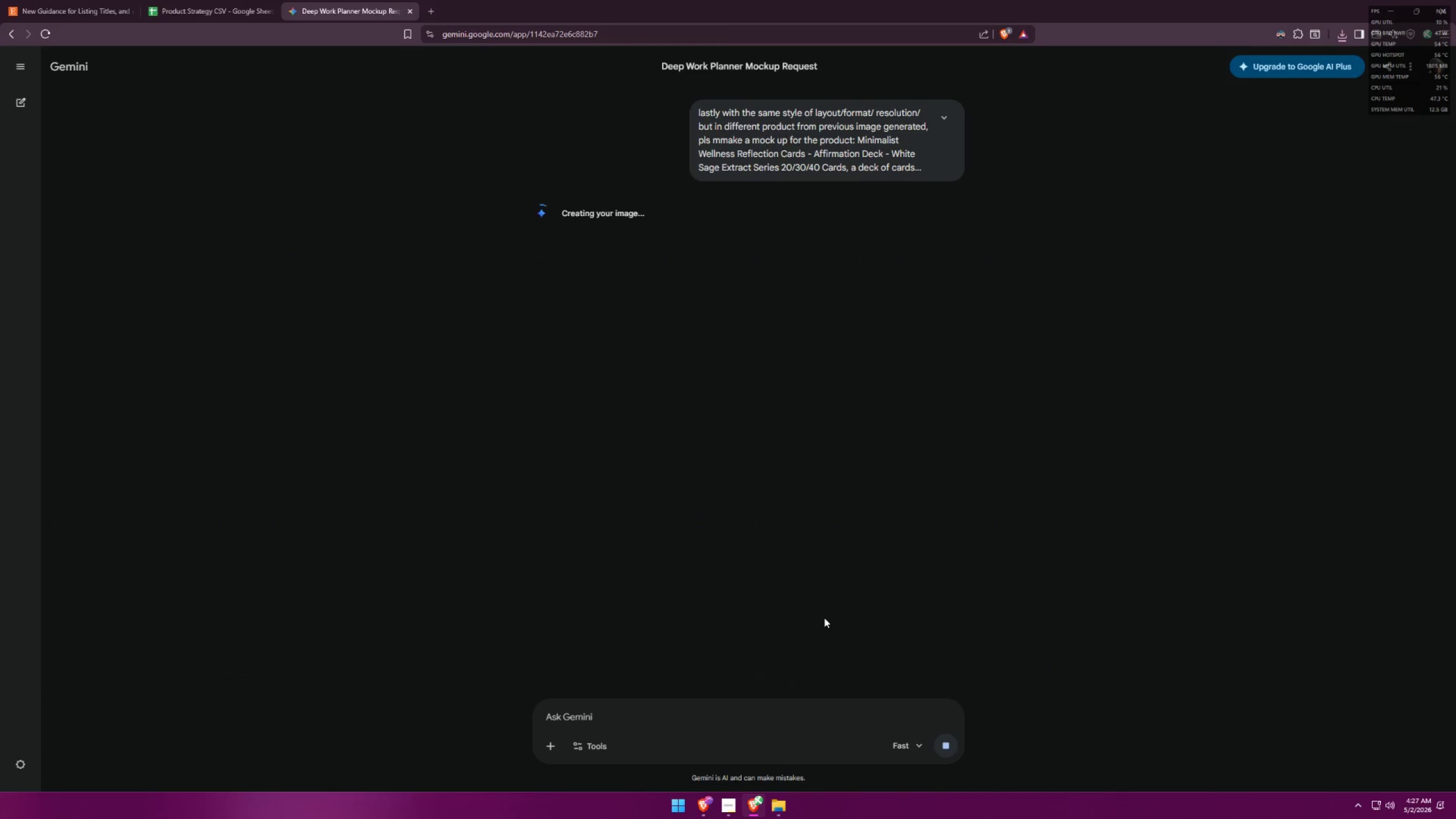 
wait(5.3)
 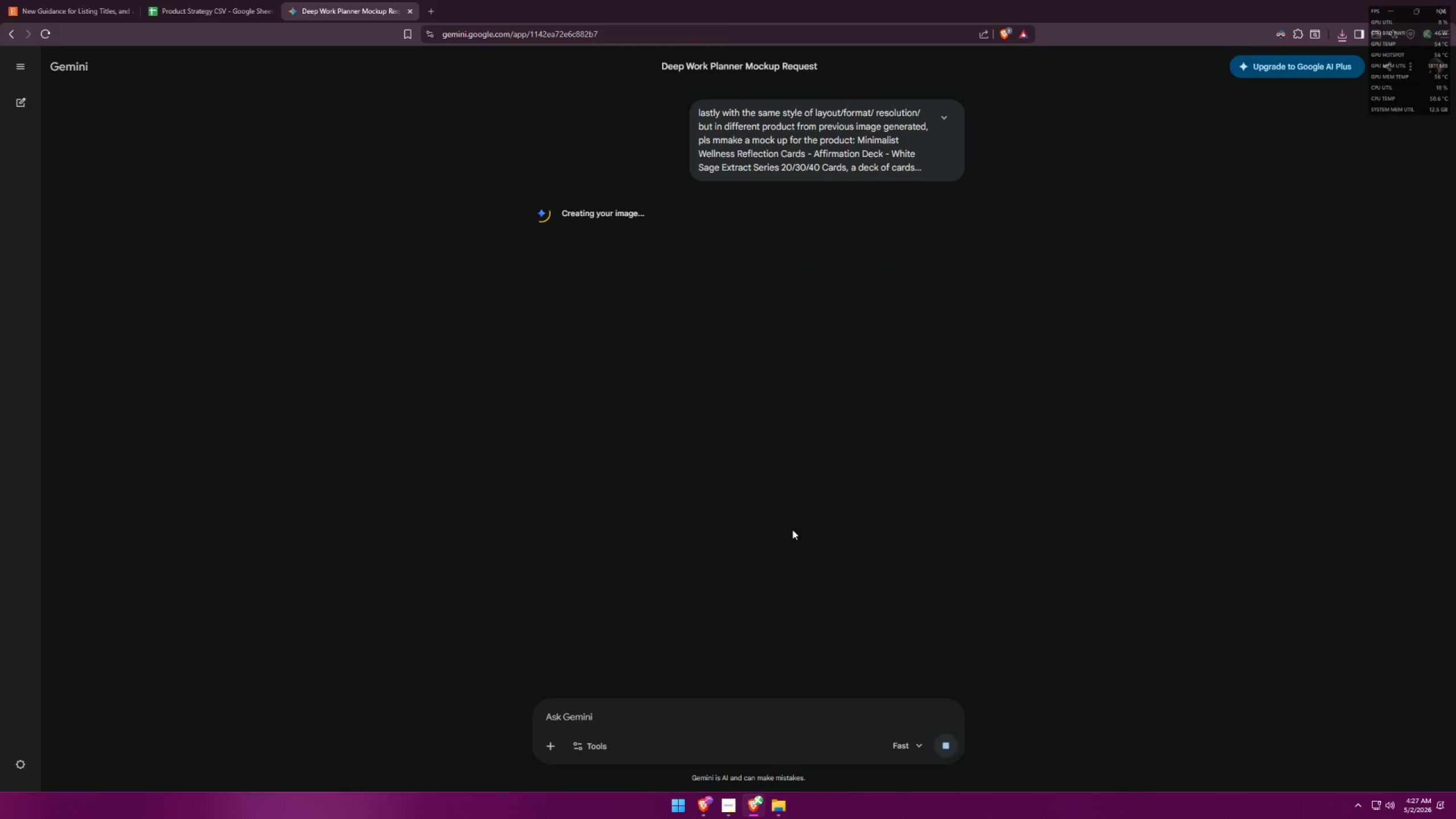 
scroll: coordinate [569, 361], scroll_direction: up, amount: 6.0
 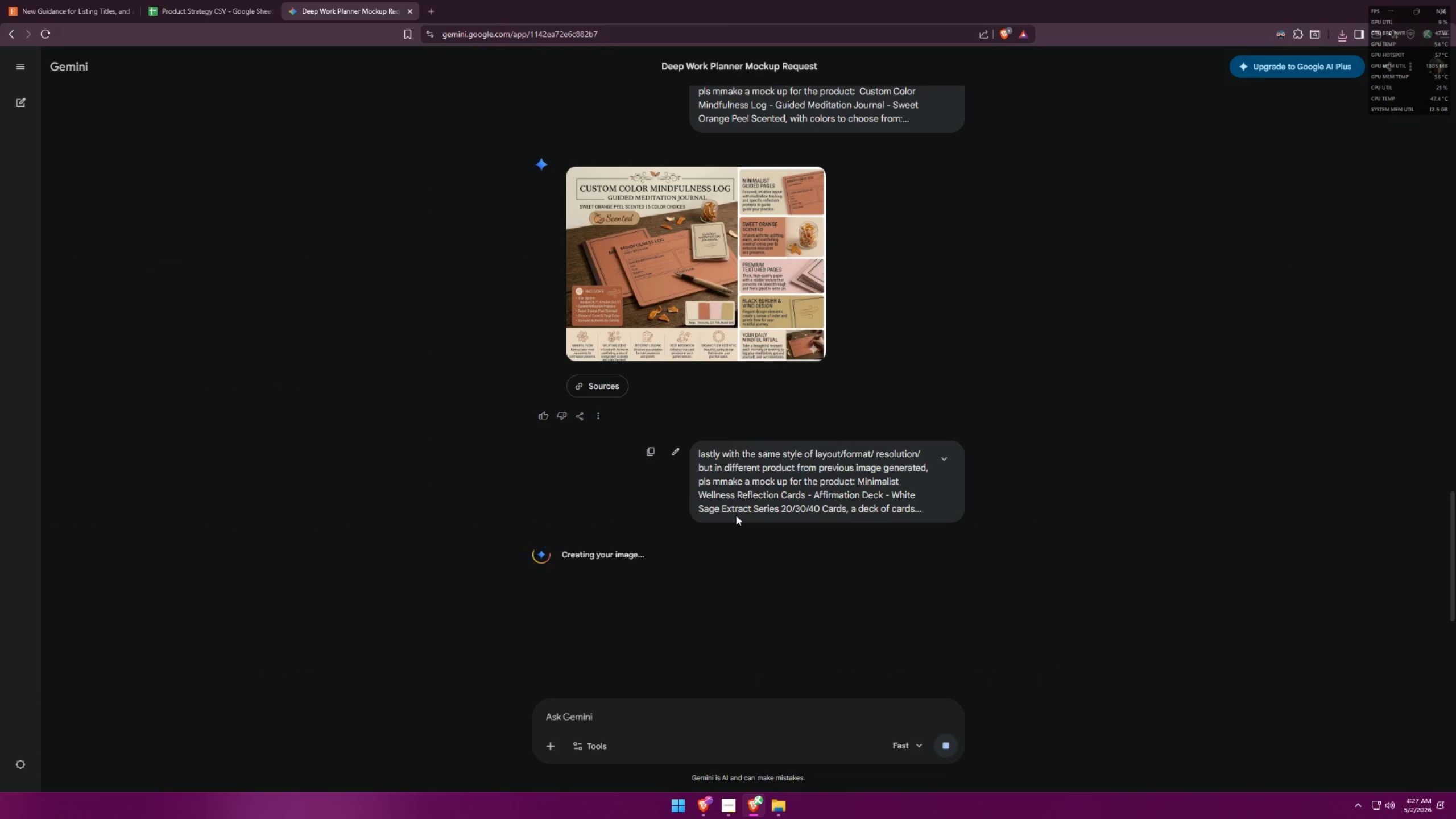 
scroll: coordinate [747, 551], scroll_direction: down, amount: 4.0
 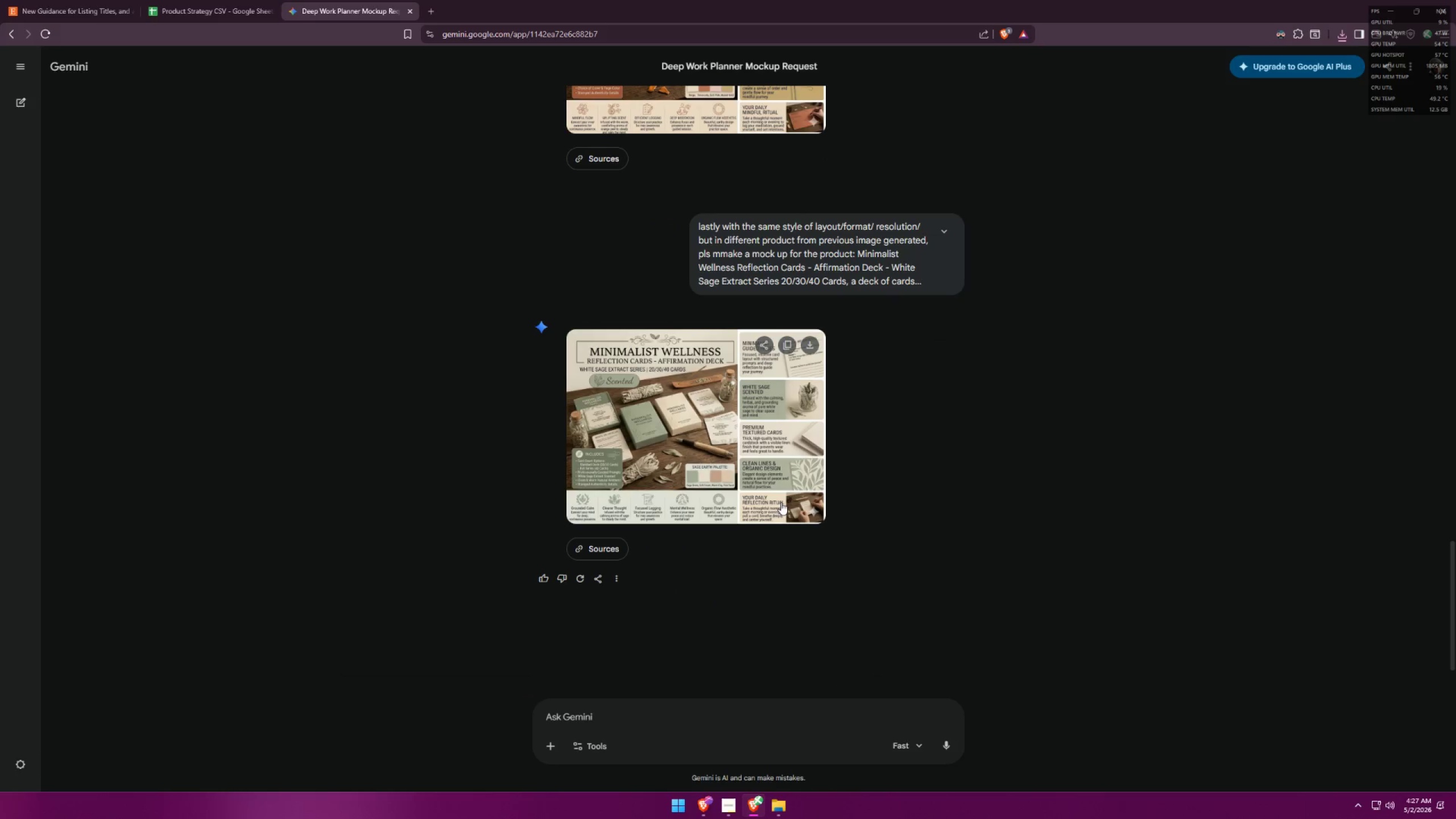 
left_click([766, 471])
 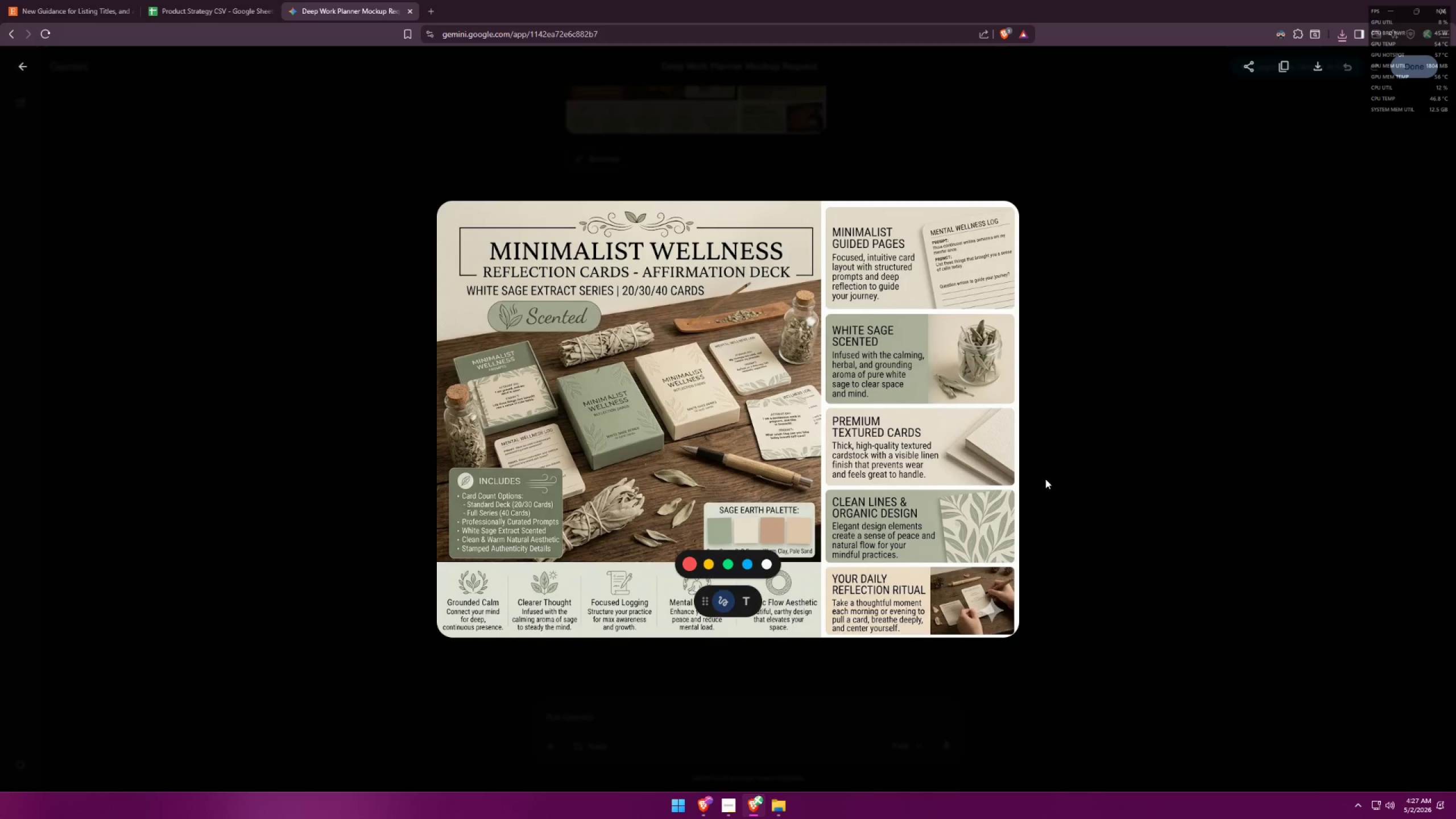 
left_click([1045, 479])
 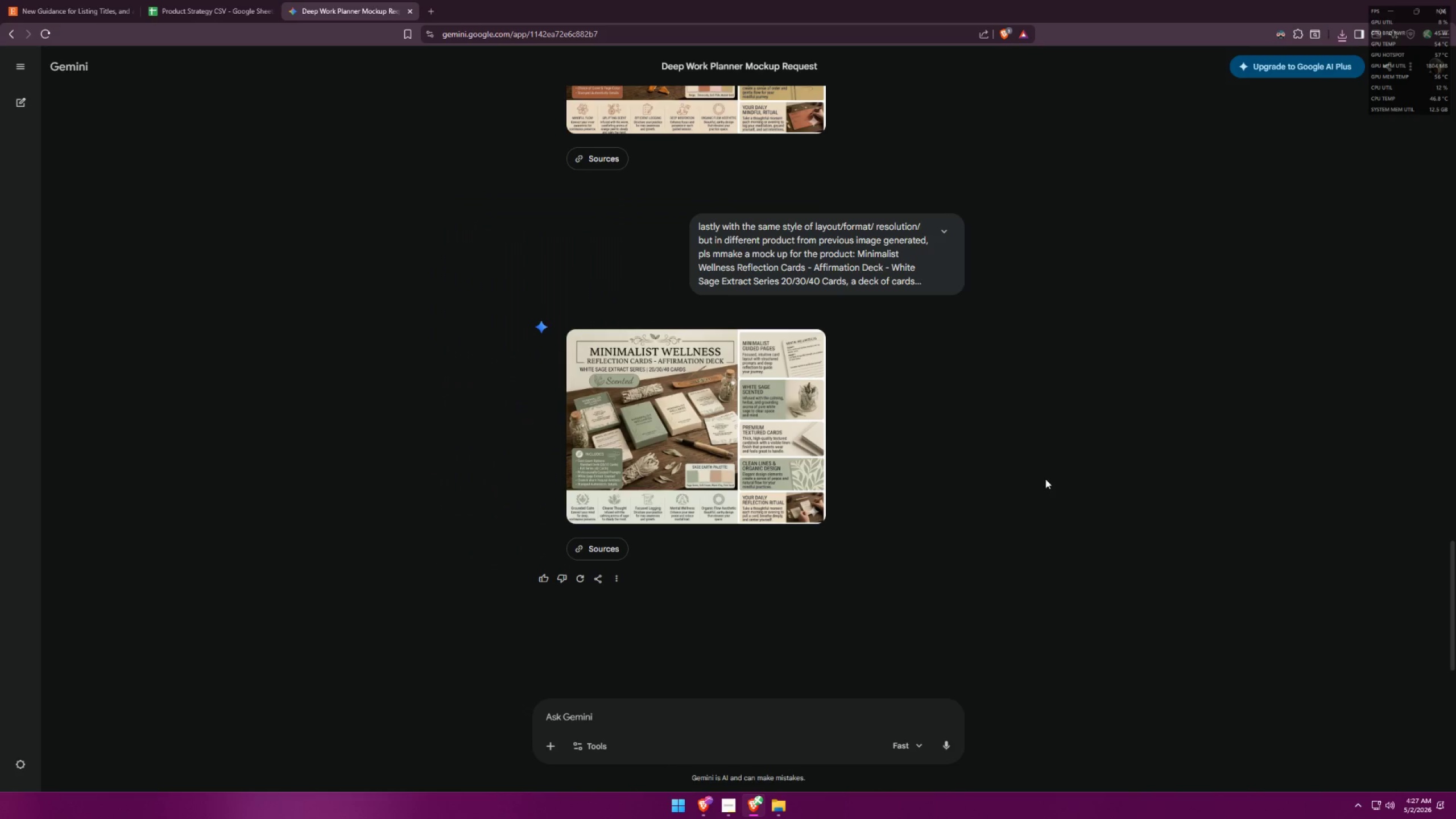 
left_click([746, 224])
 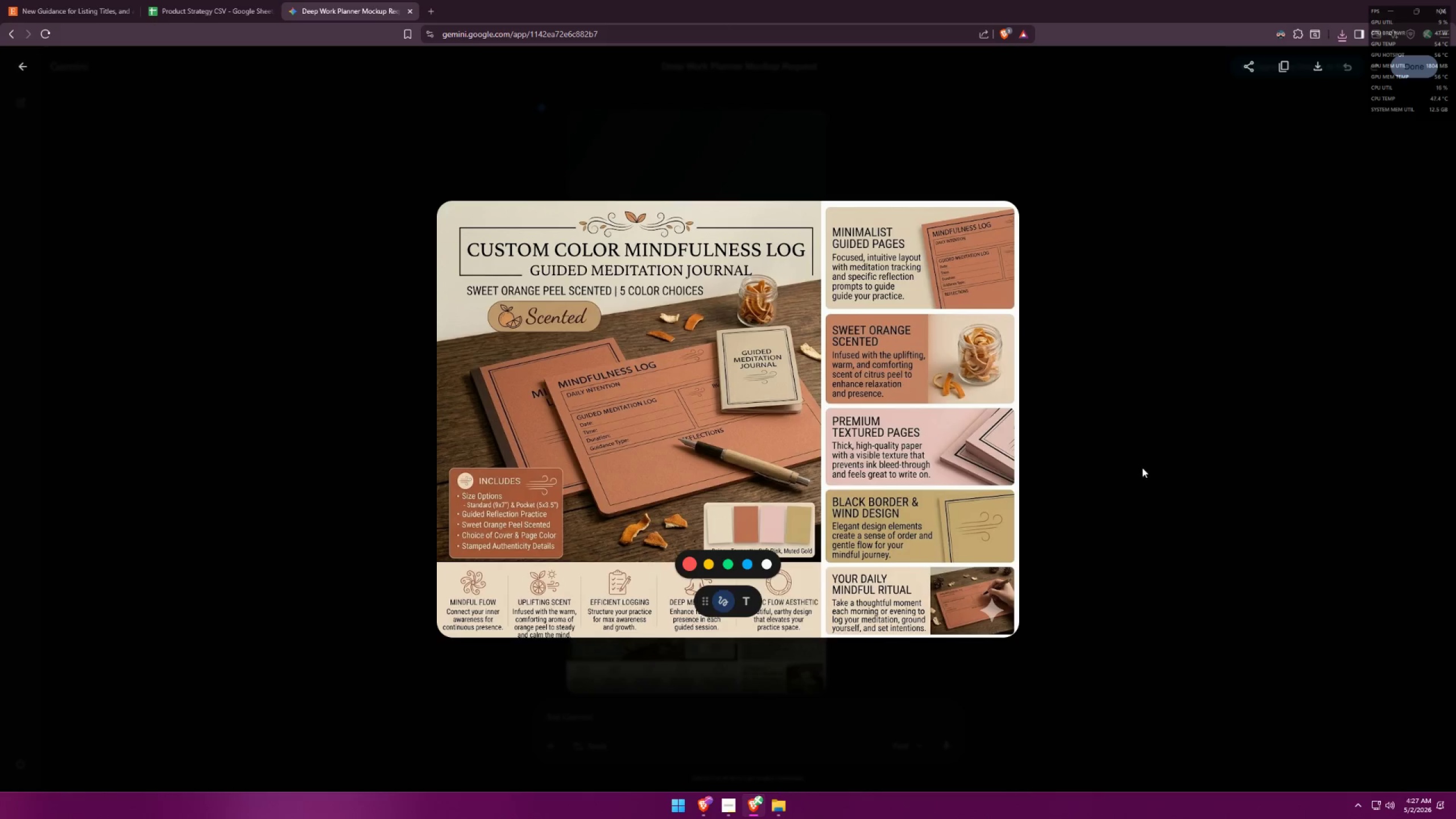 
scroll: coordinate [1033, 473], scroll_direction: up, amount: 3.0
 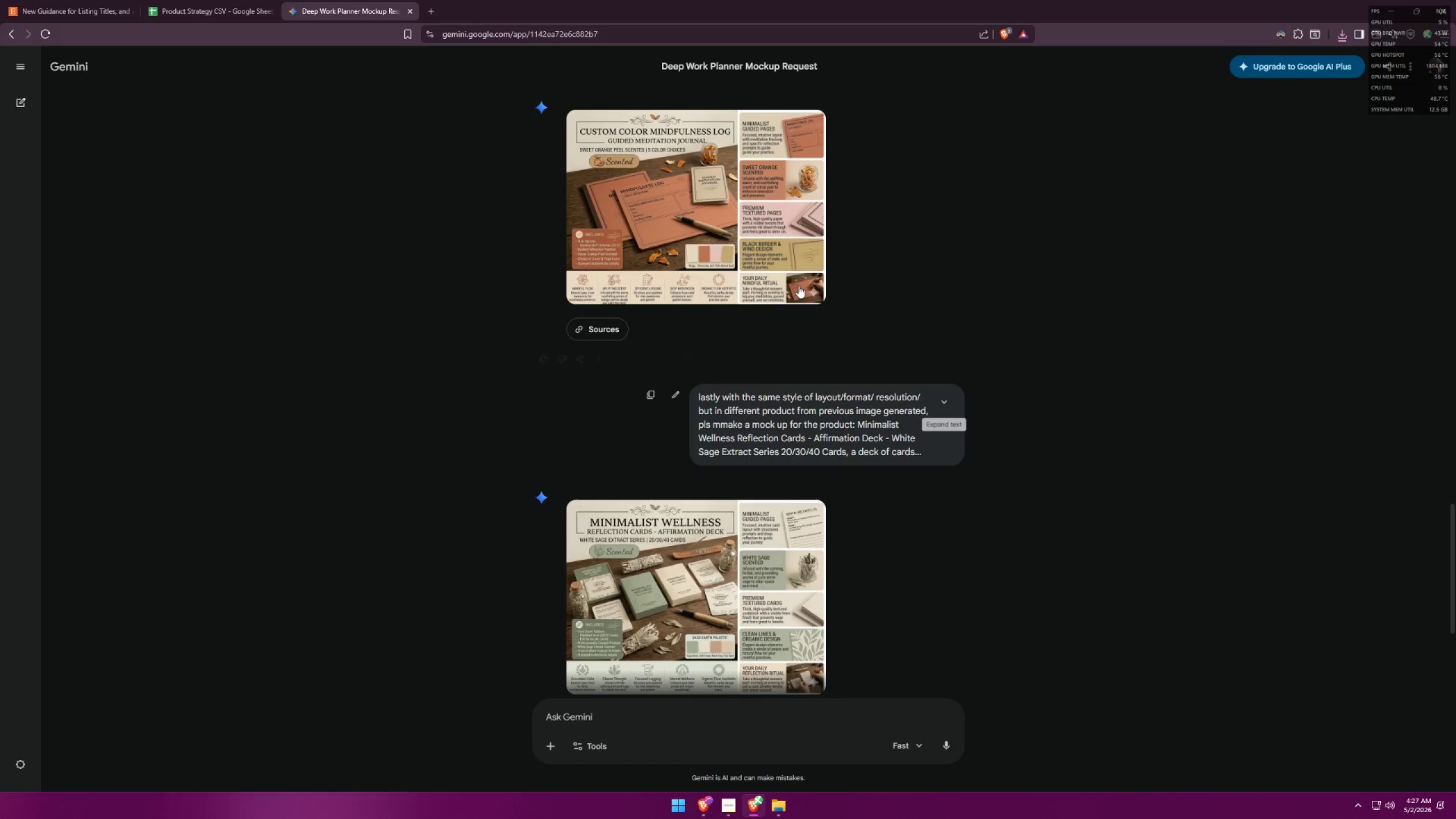 
left_click([936, 439])
 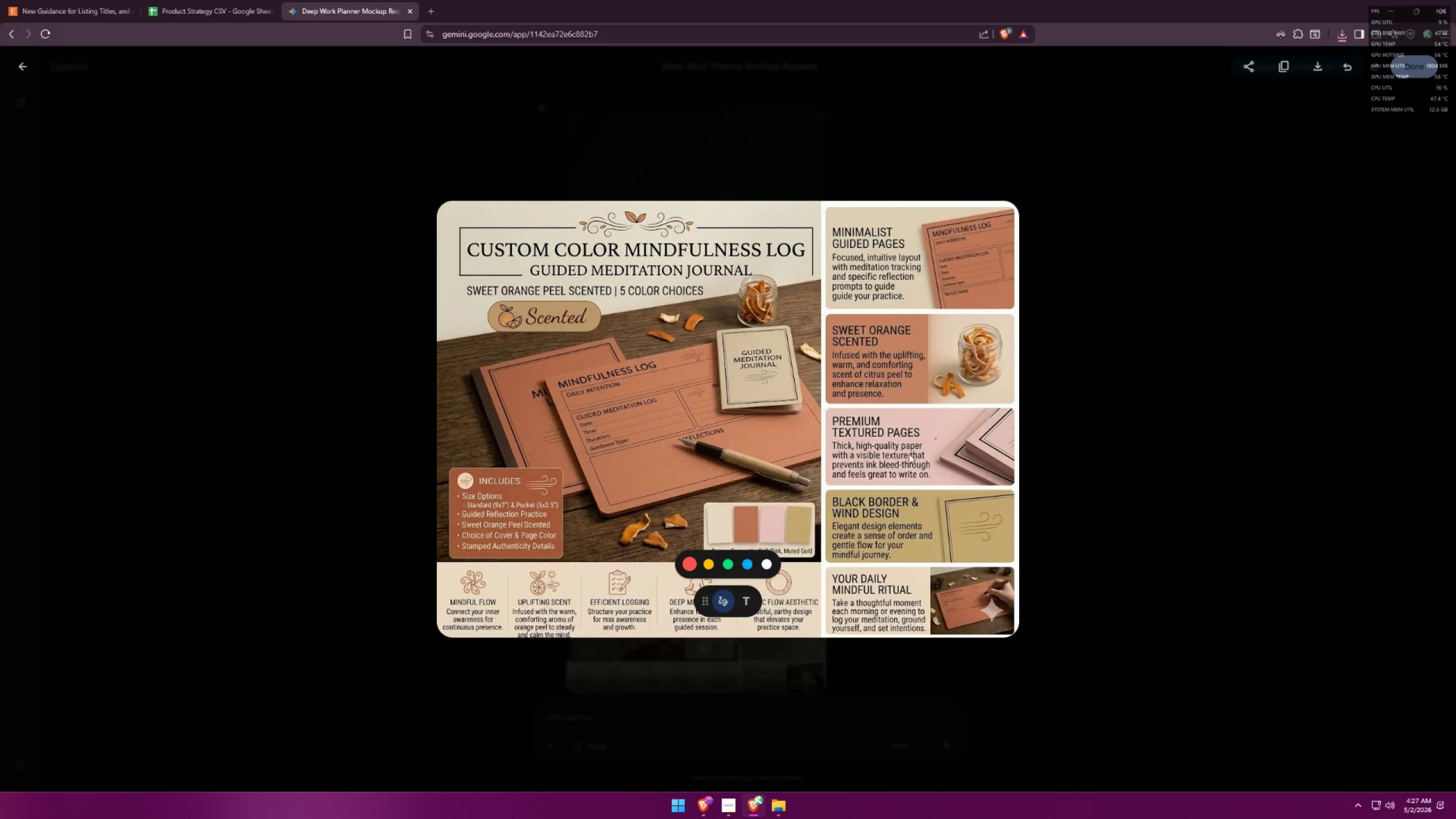 
scroll: coordinate [775, 547], scroll_direction: up, amount: 4.0
 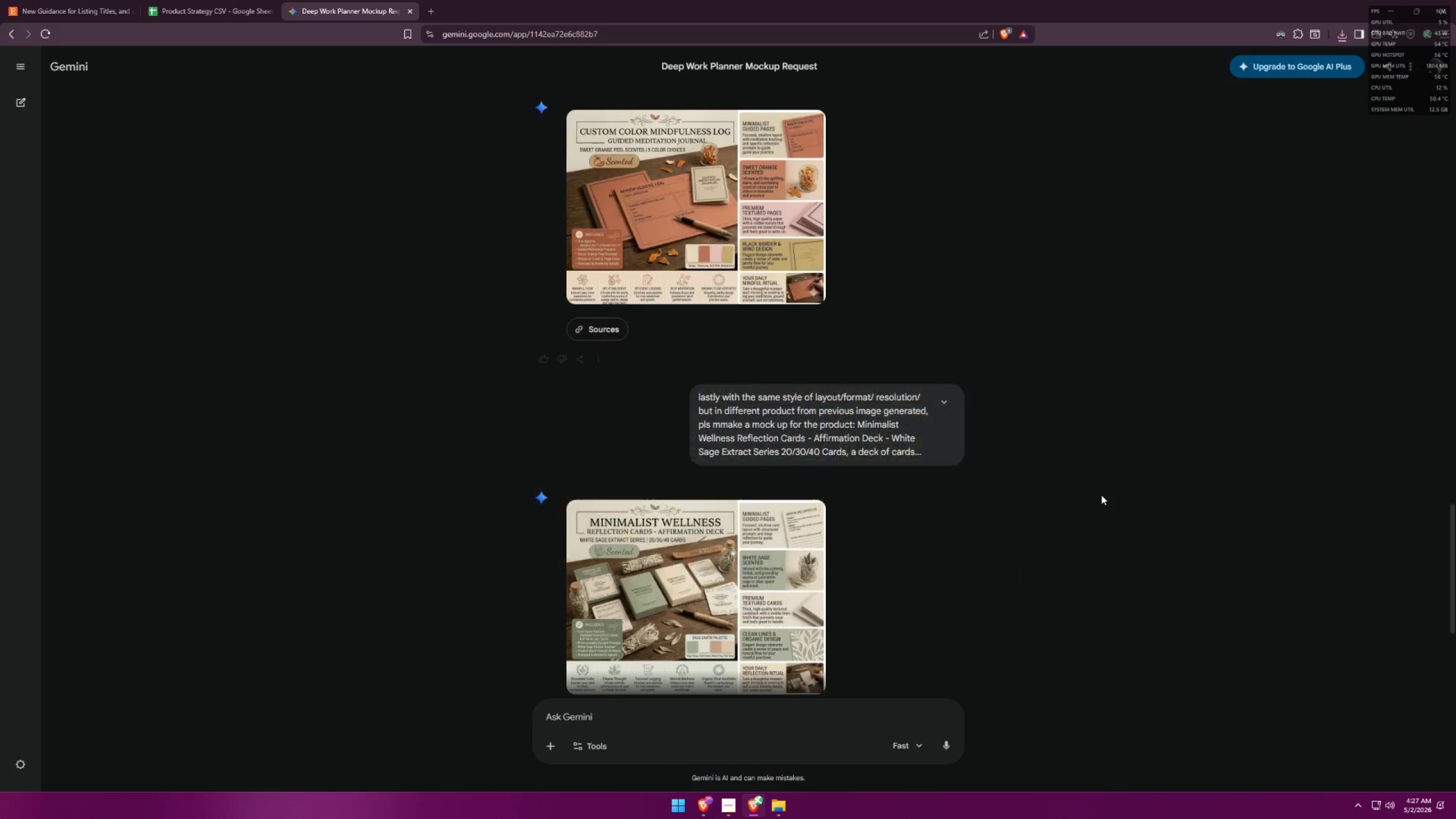 
scroll: coordinate [892, 528], scroll_direction: down, amount: 5.0
 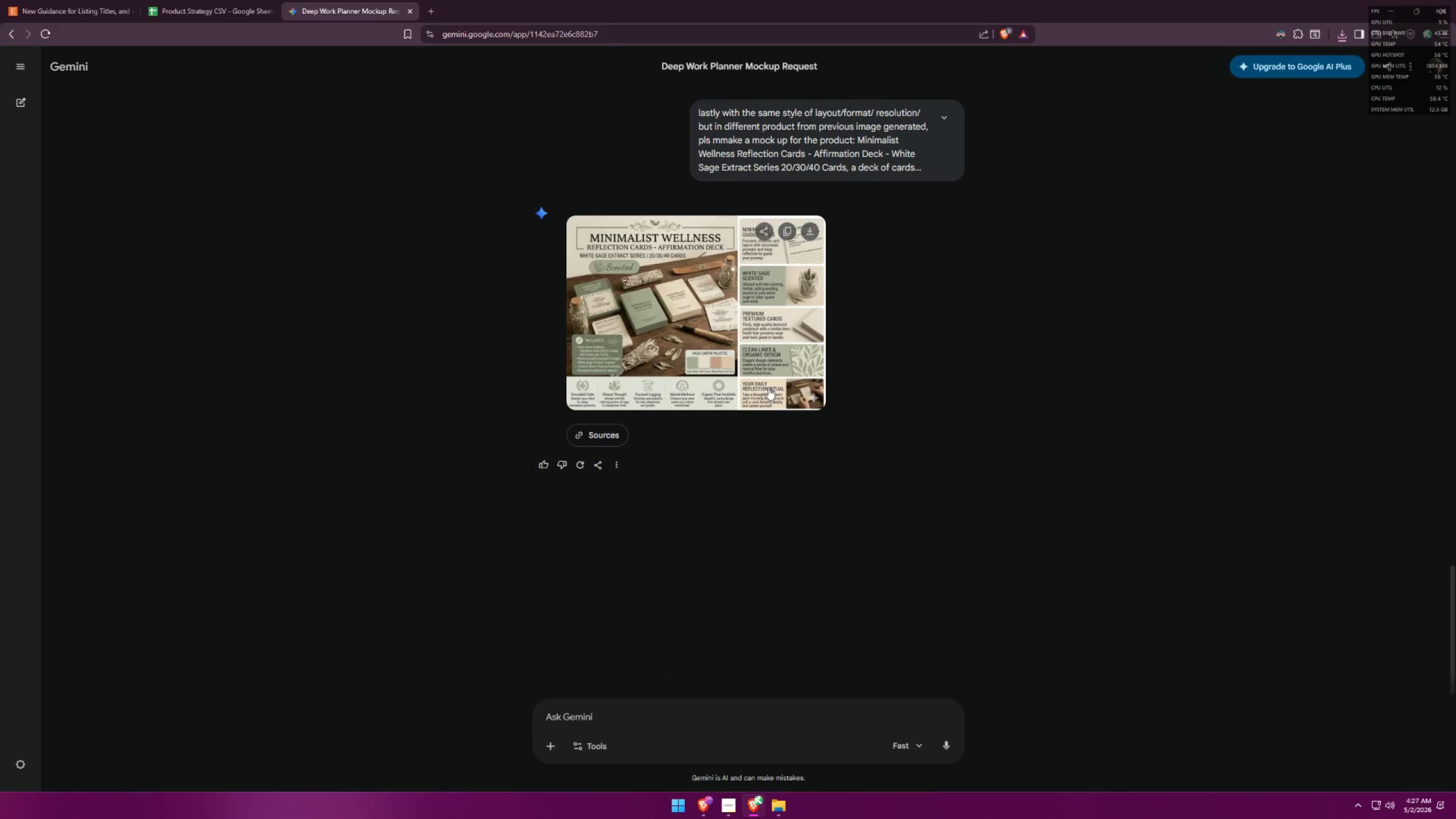 
left_click([762, 366])
 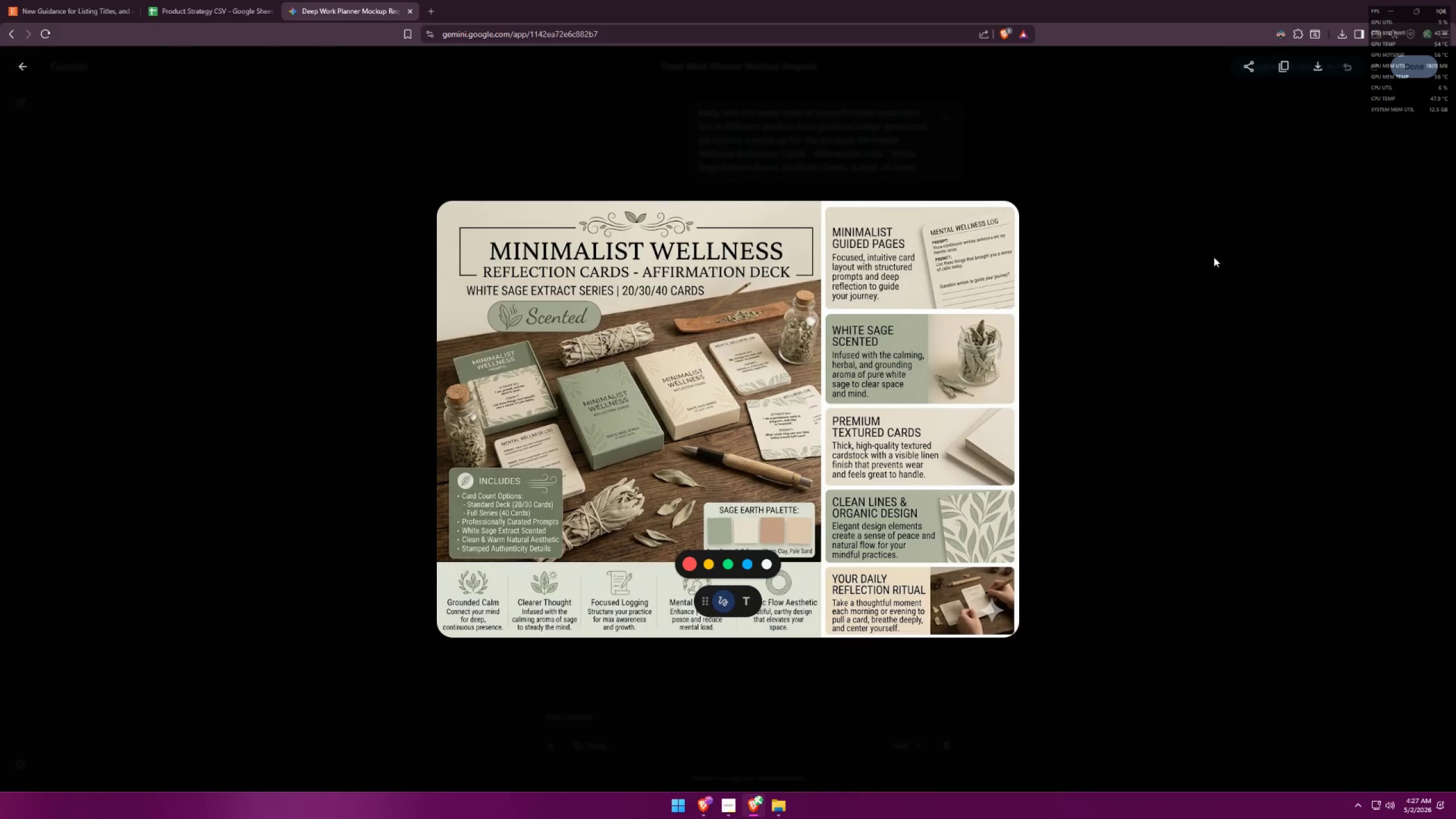 
wait(7.5)
 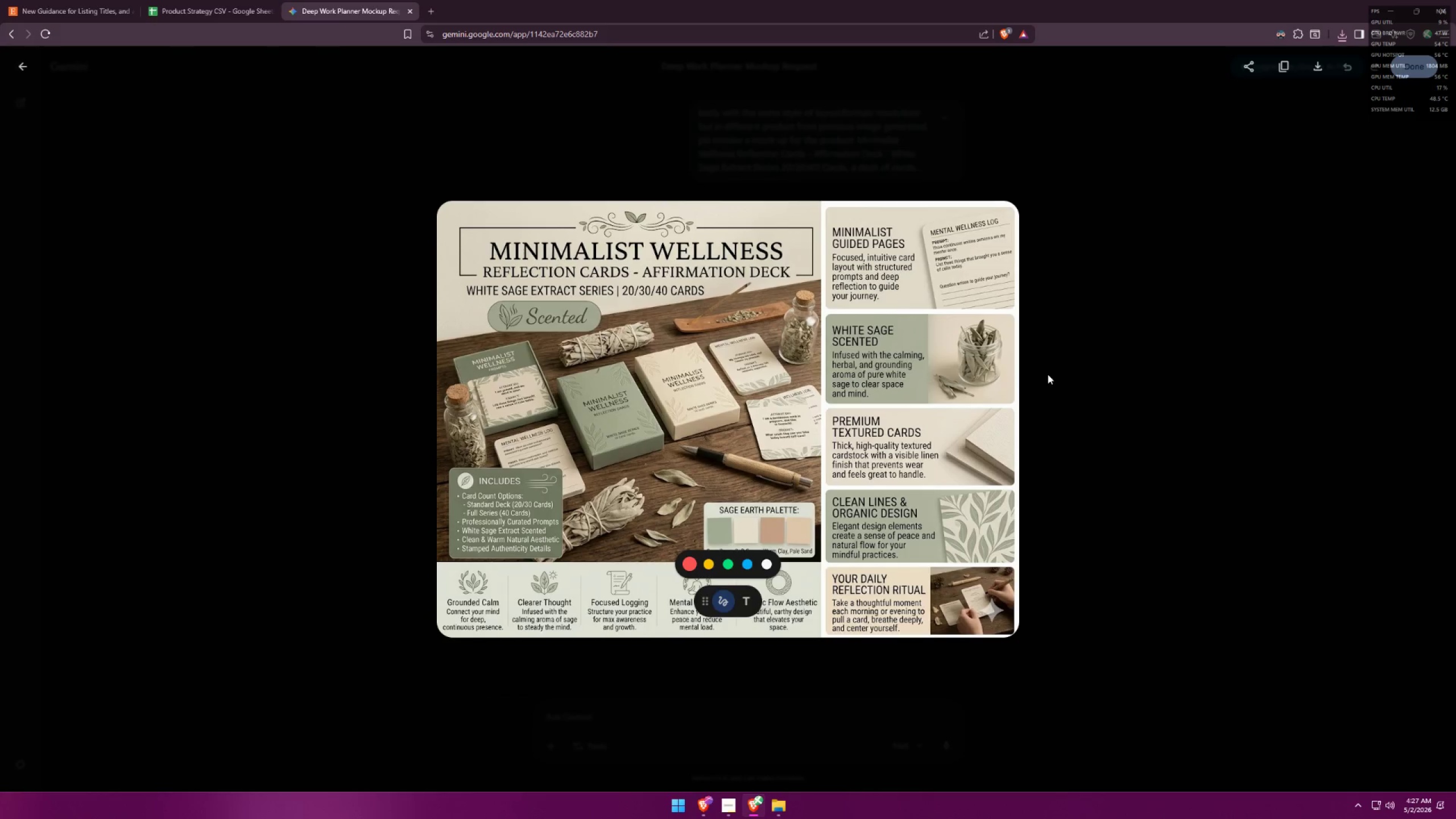 
left_click([1313, 60])
 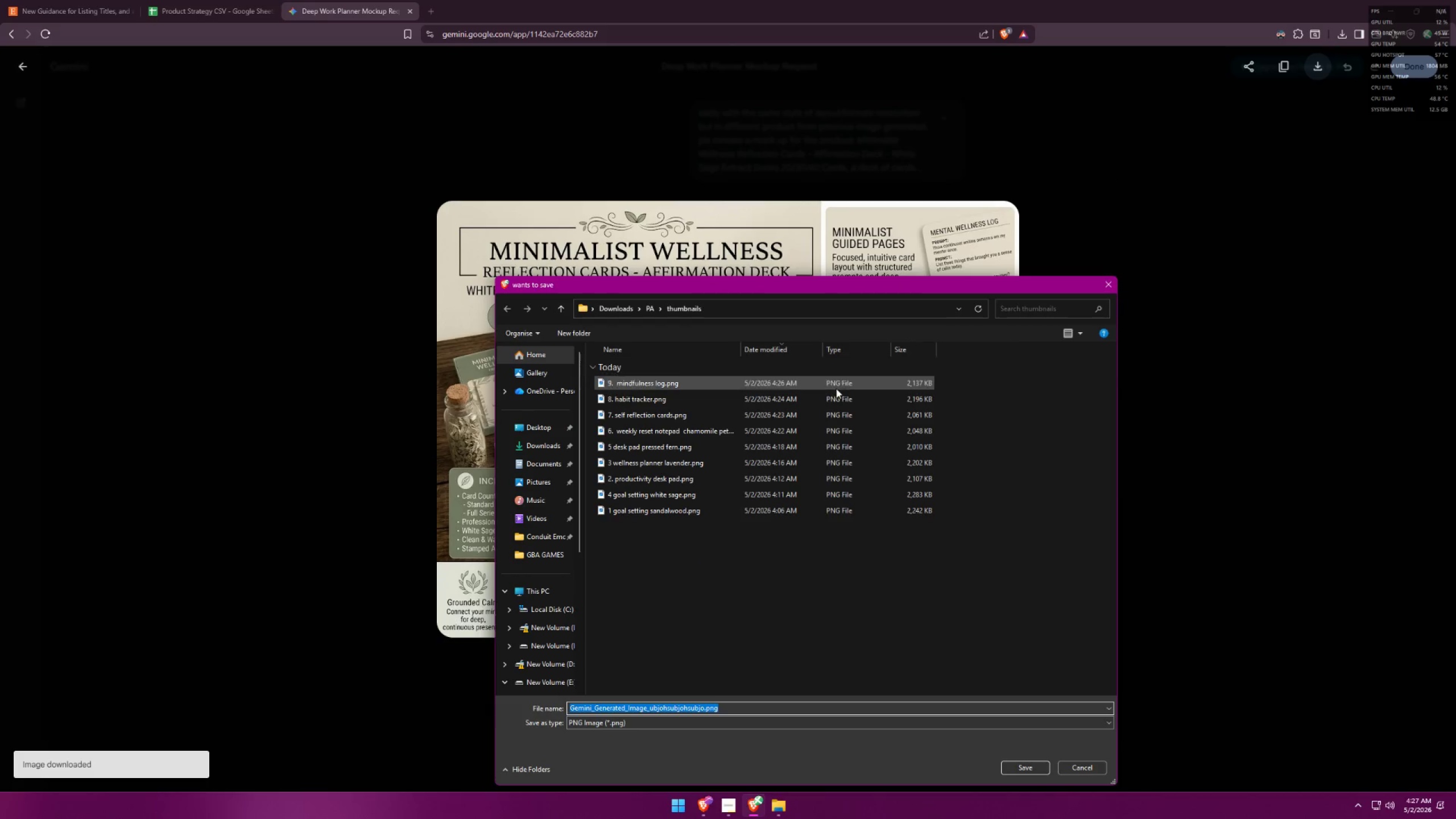 
type(10 wellness reflection cards)
 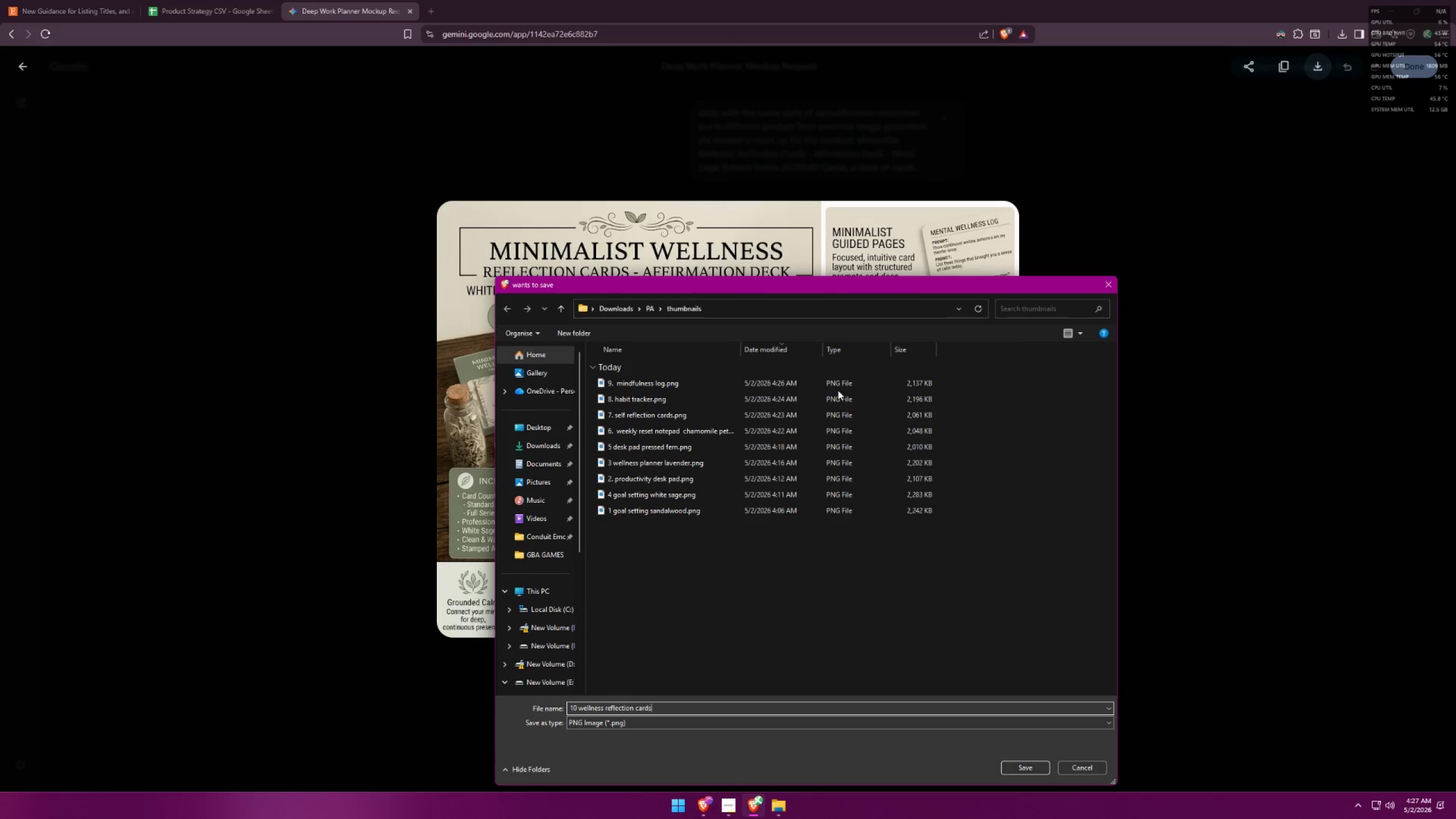 
key(Enter)
 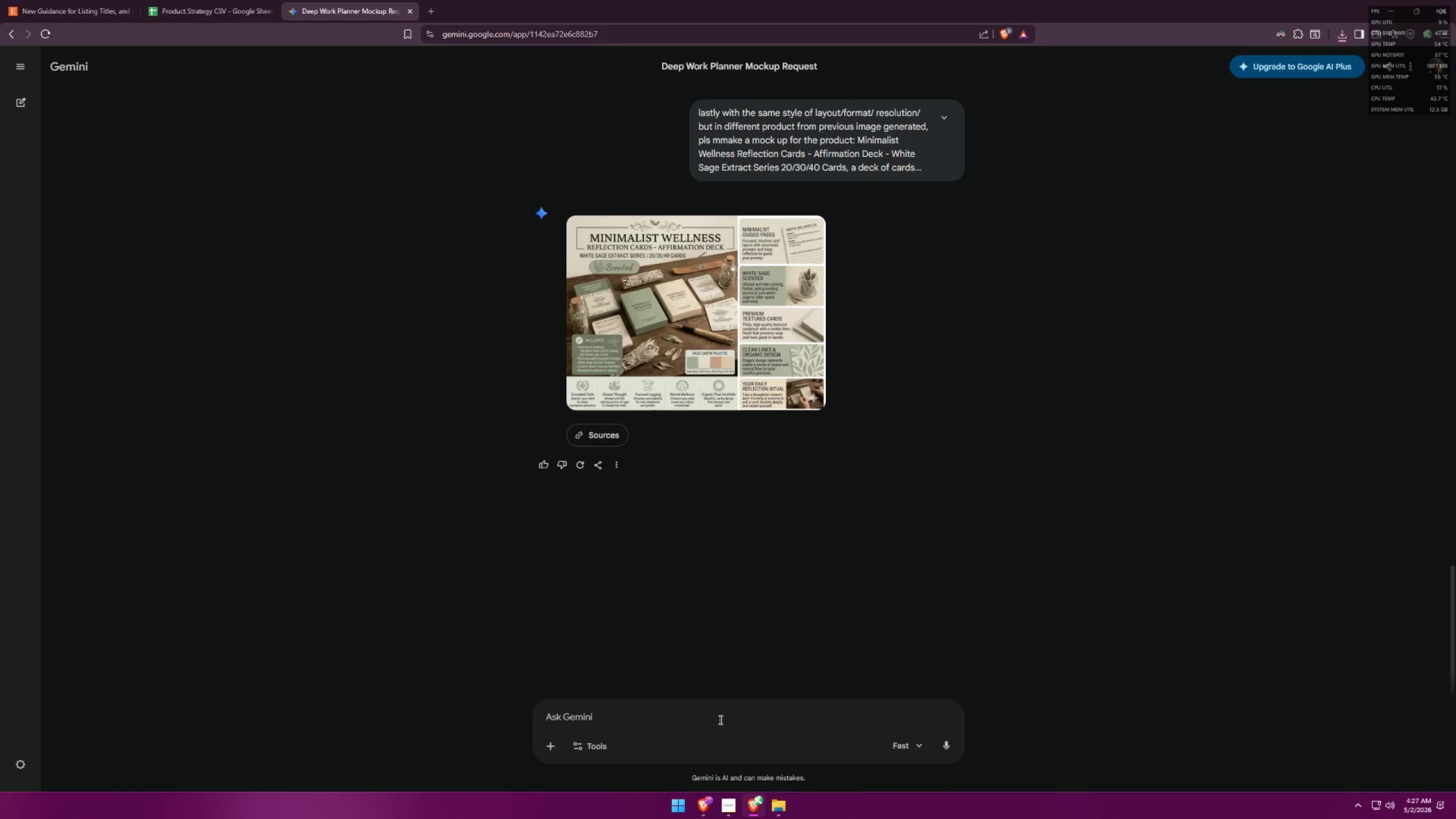 
type(ty so much)
 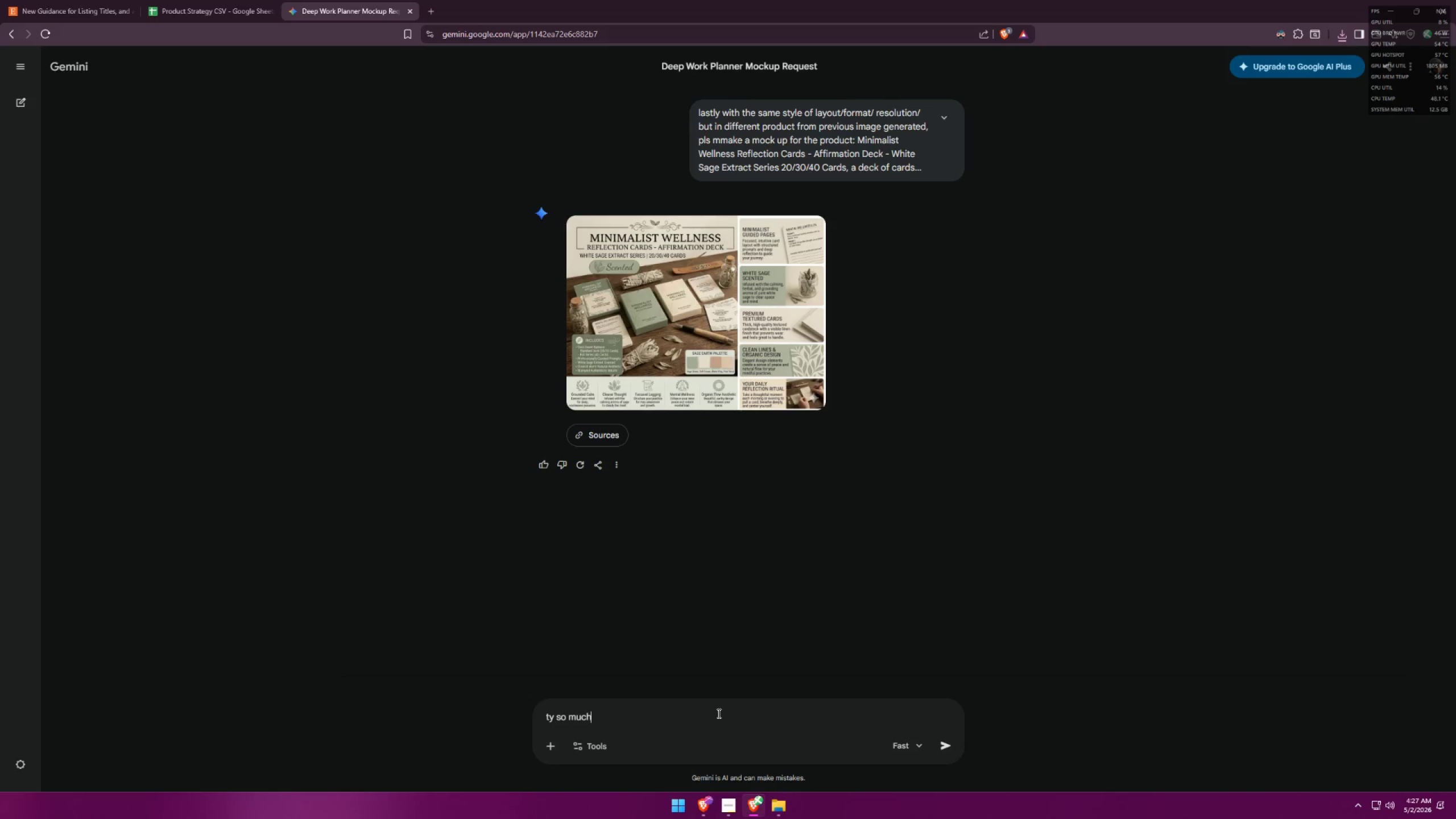 
key(Enter)
 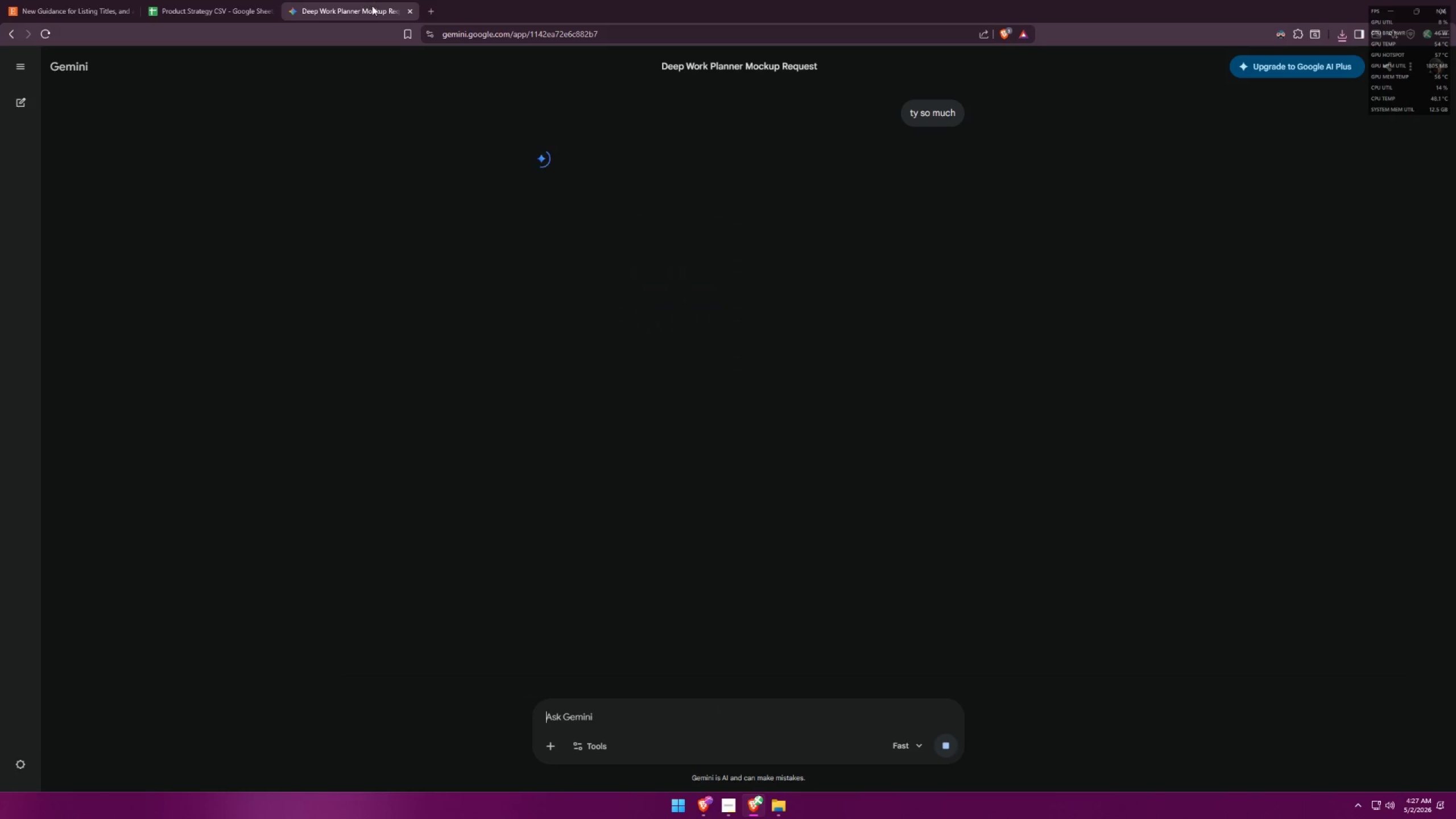 
left_click([431, 4])
 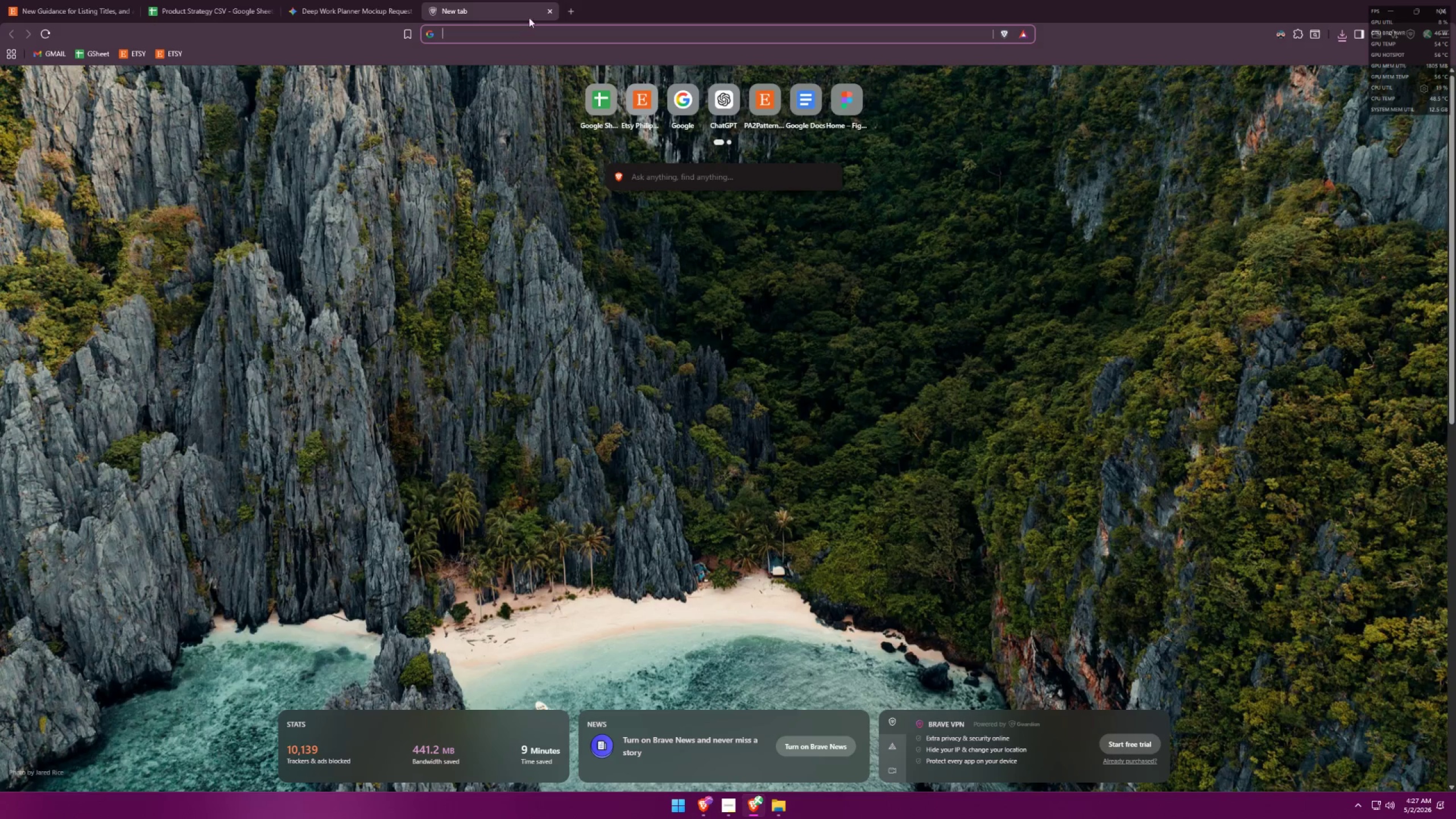 
left_click([549, 10])
 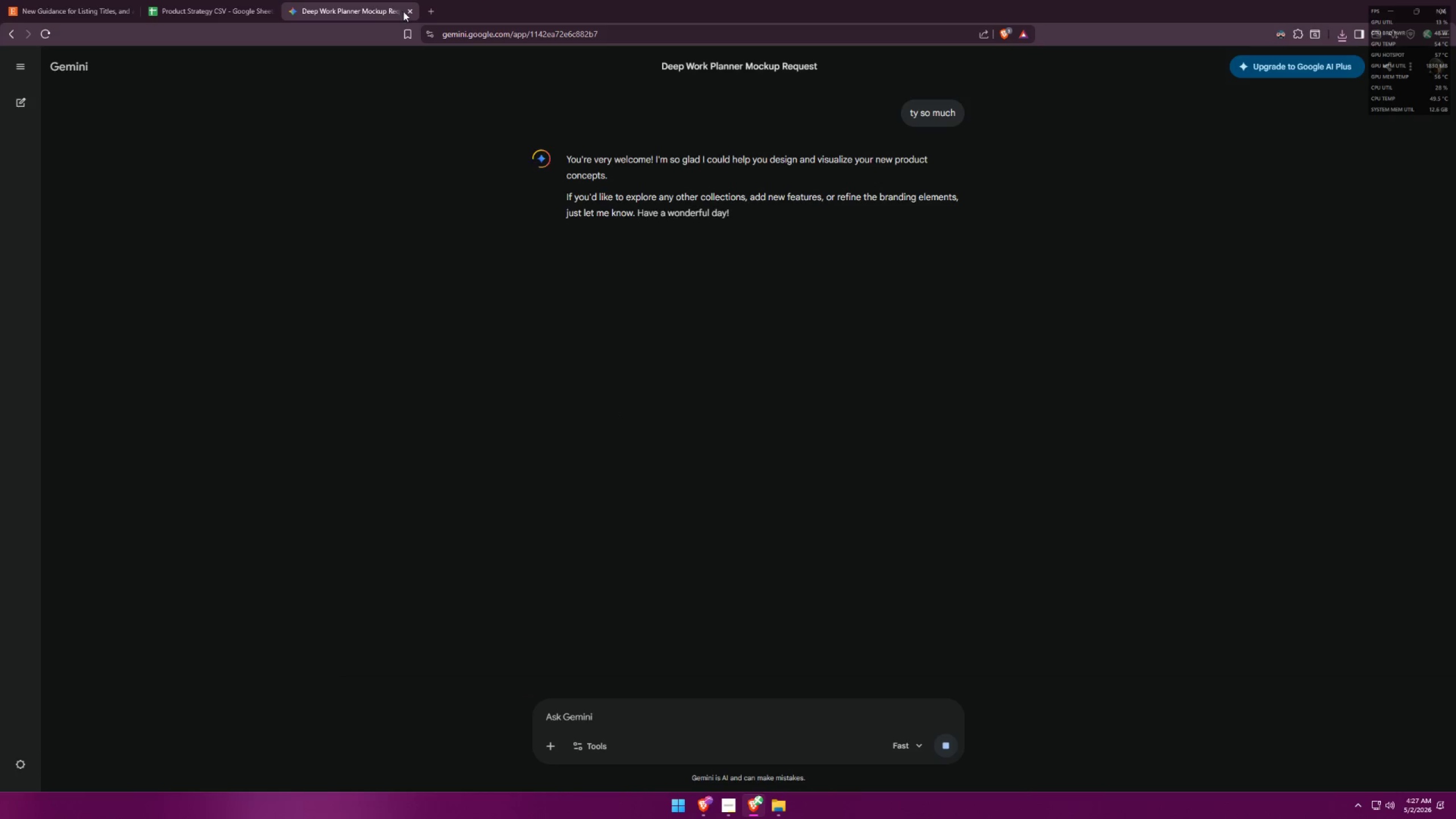 
left_click([798, 809])
 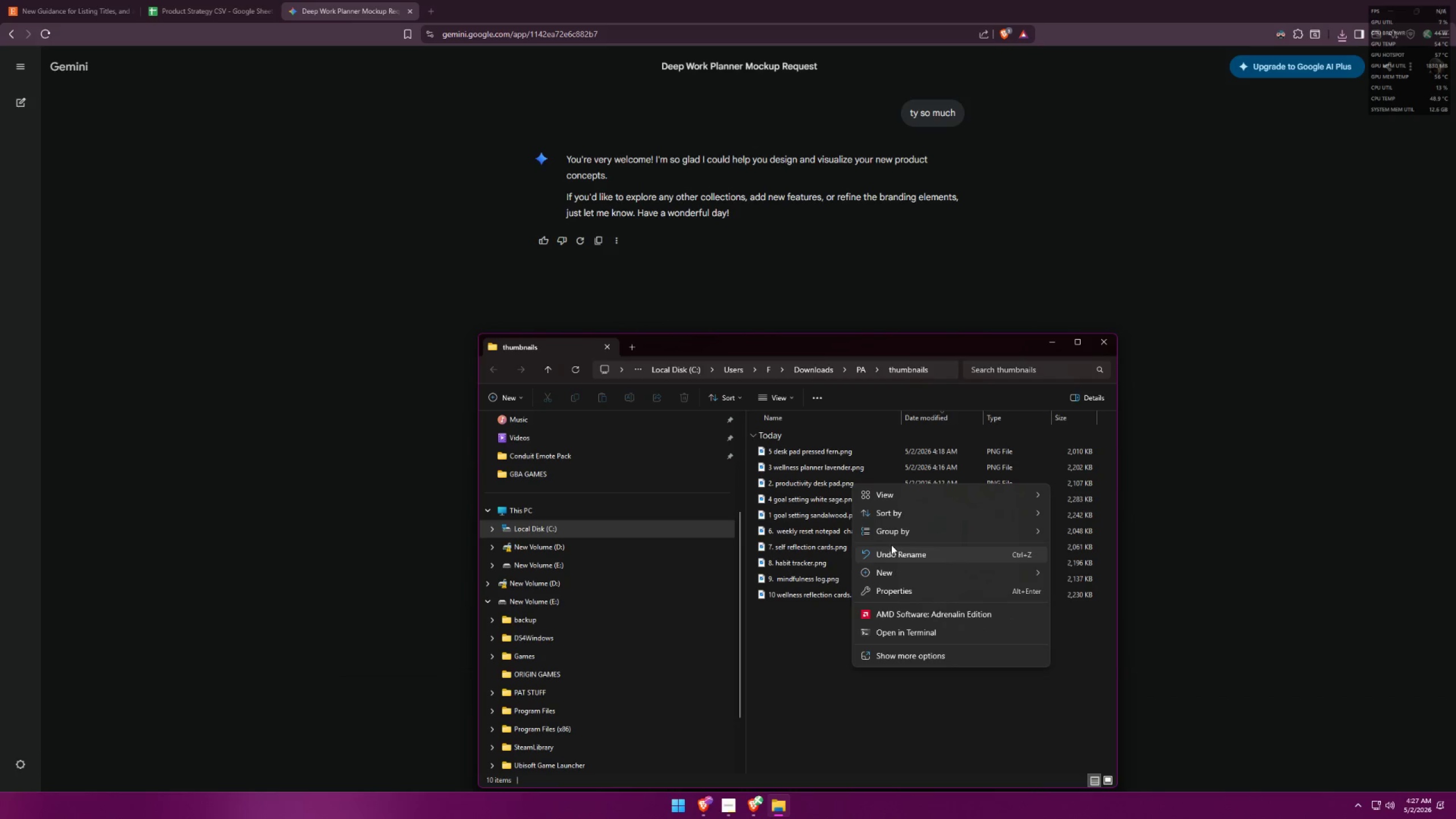 
wait(5.06)
 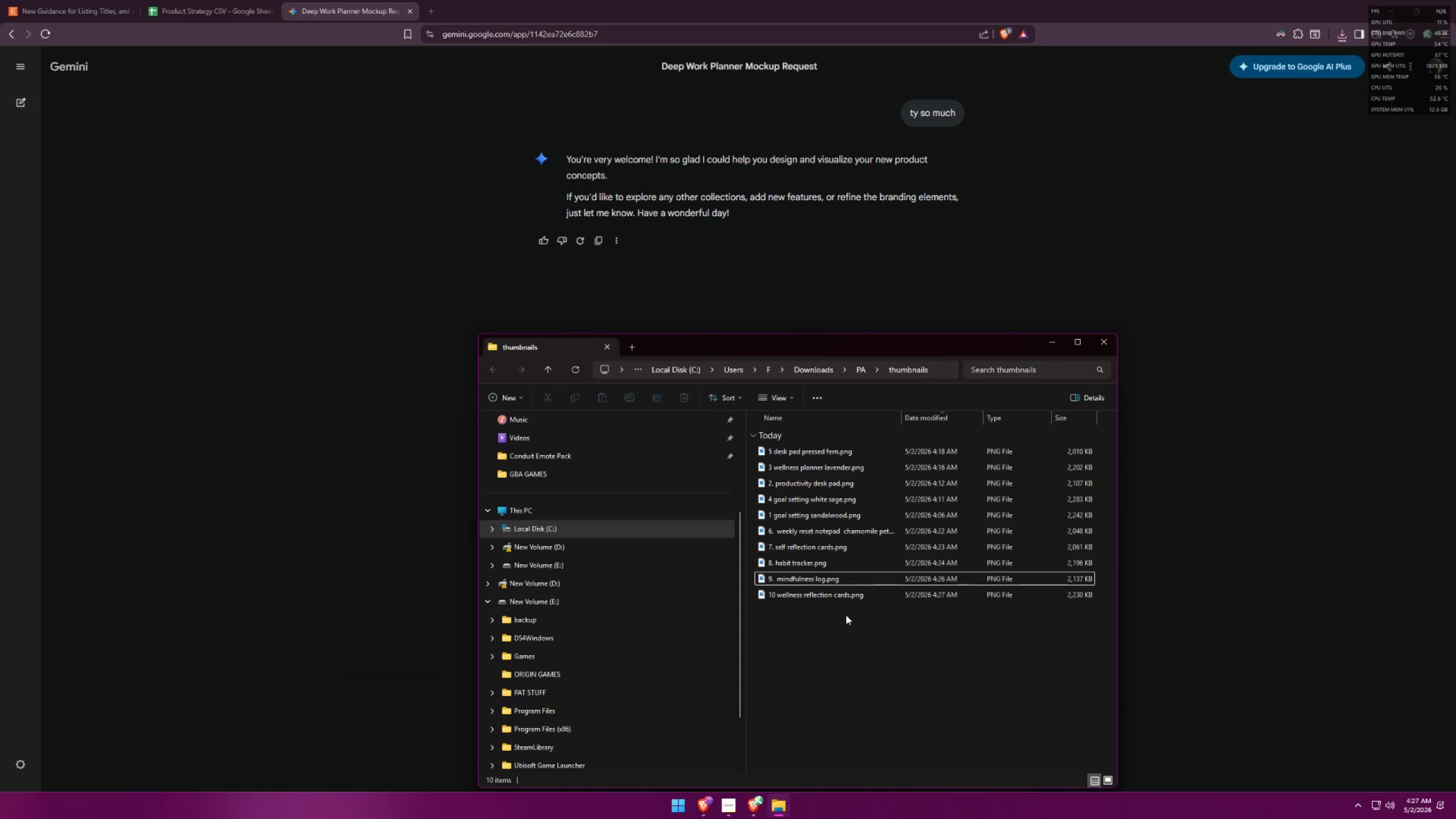 
key(F5)
 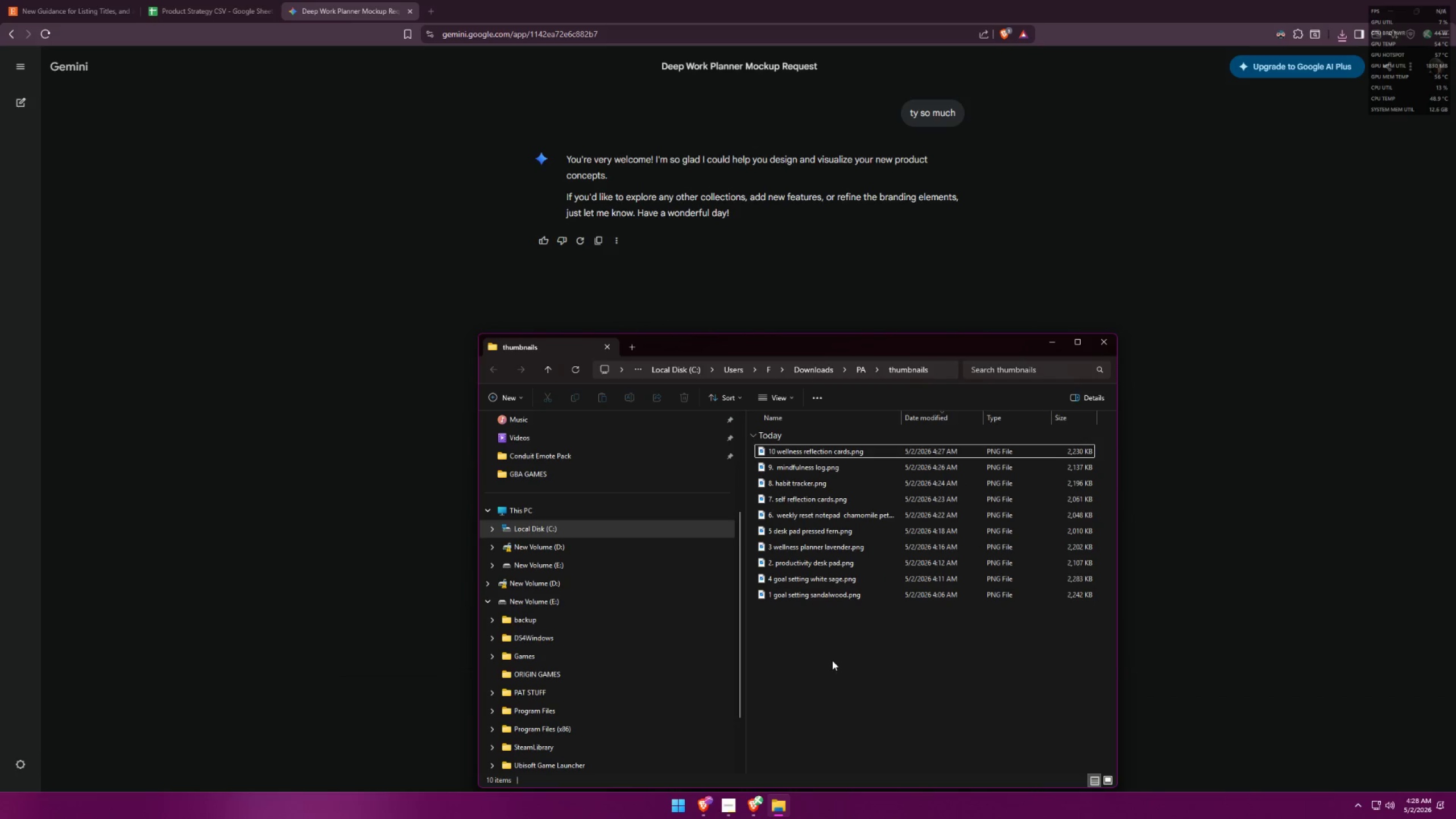 
key(F5)
 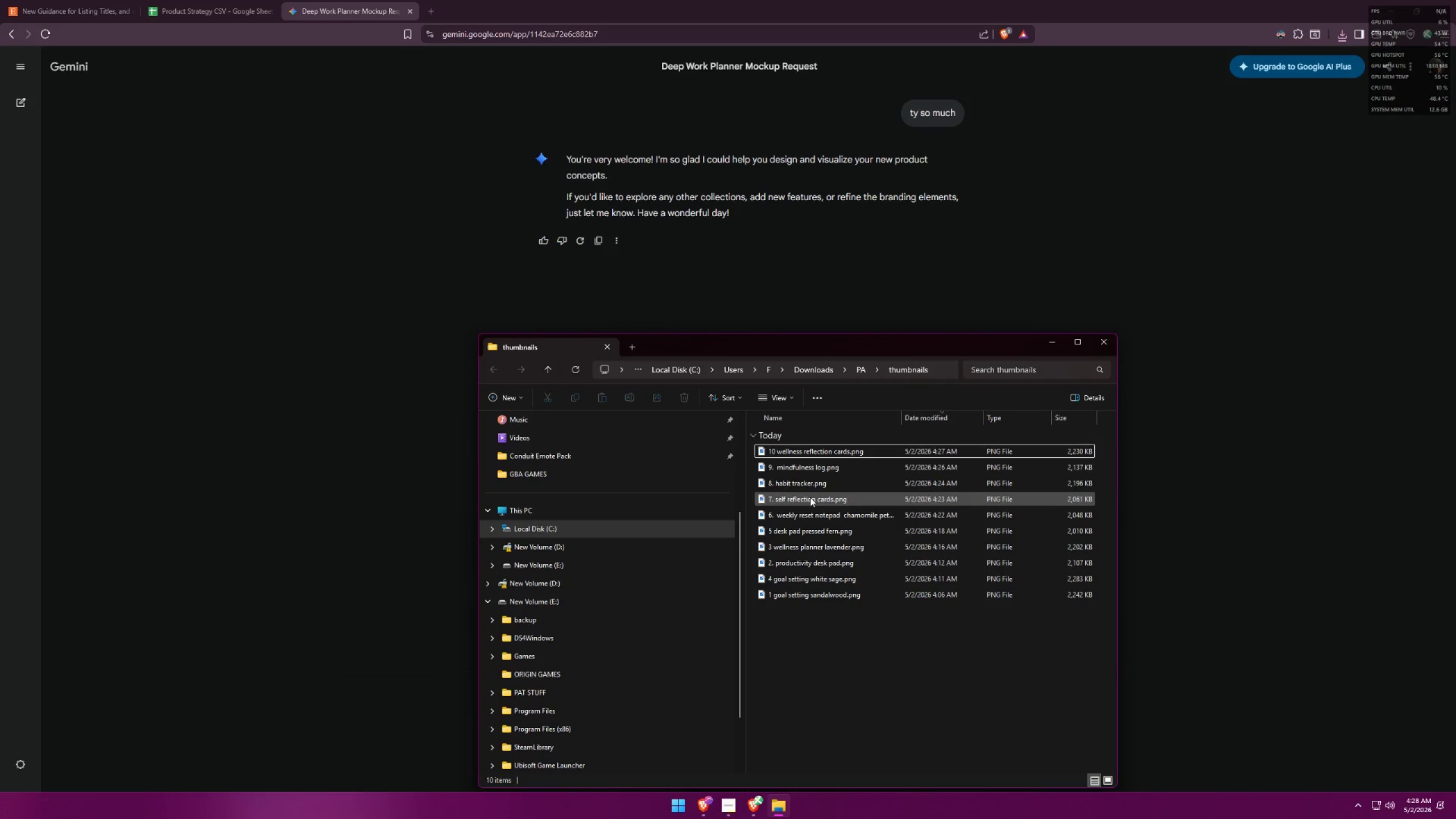 
double_click([803, 447])
 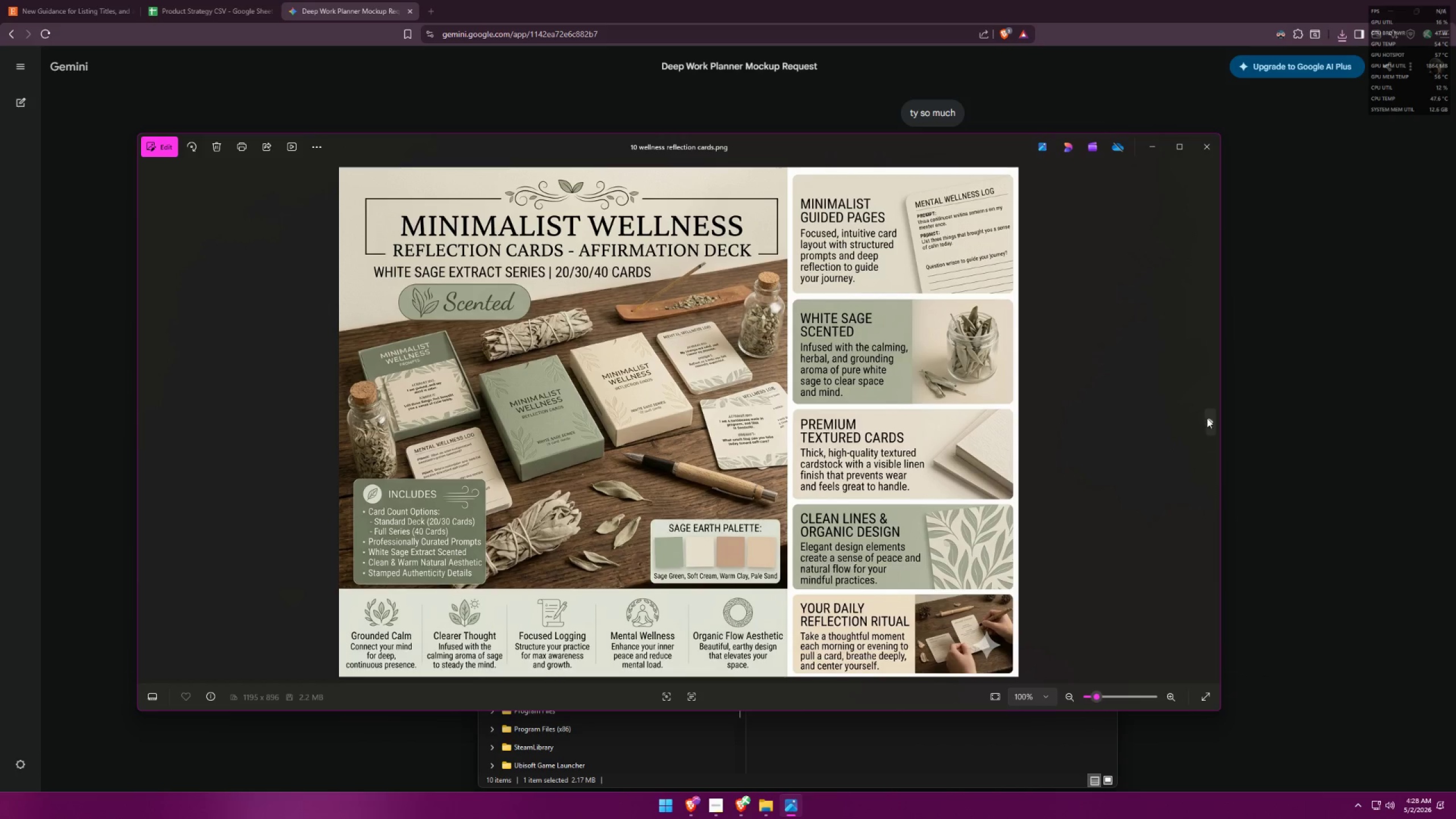 
left_click([1207, 418])
 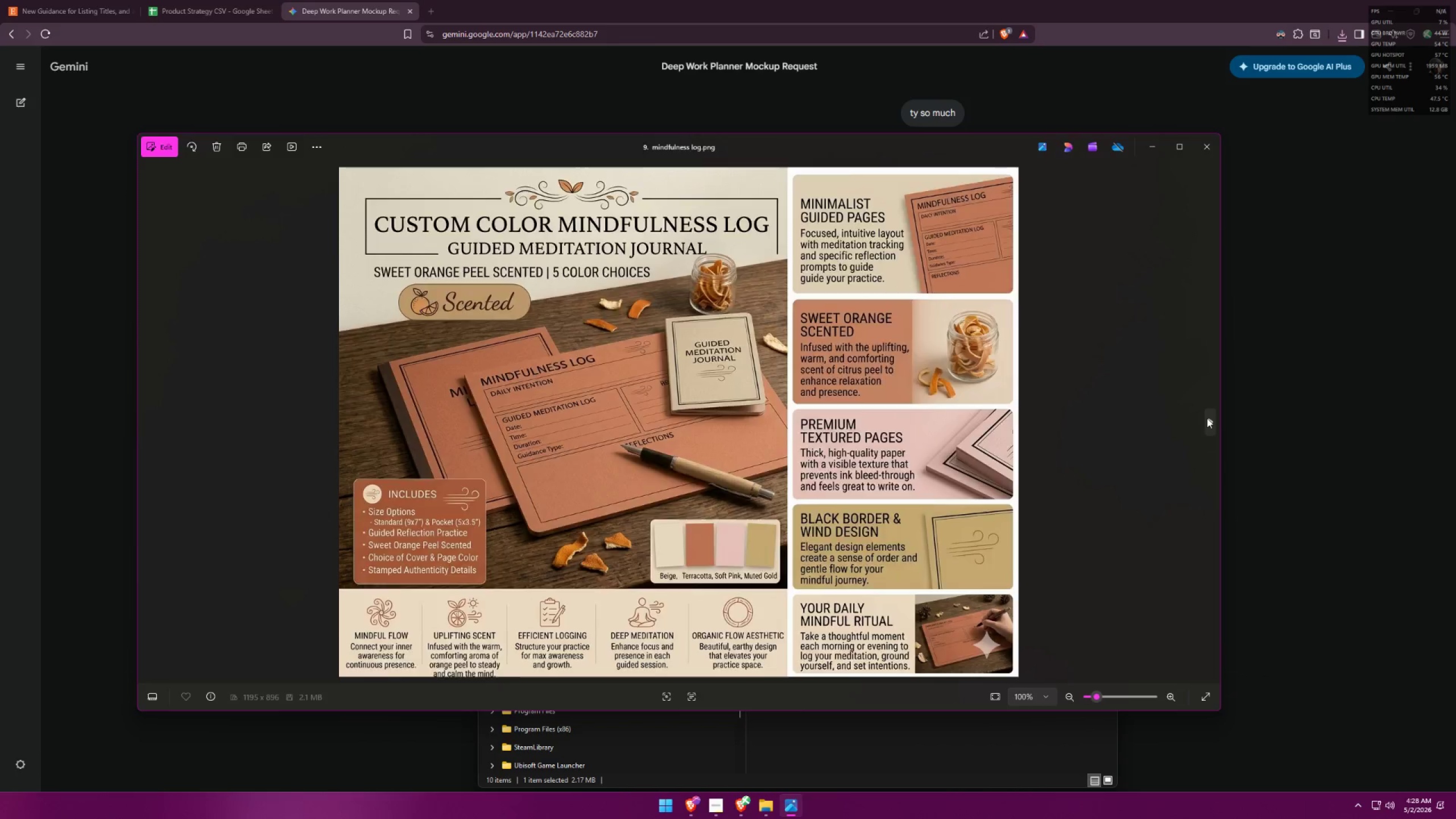 
double_click([1207, 418])
 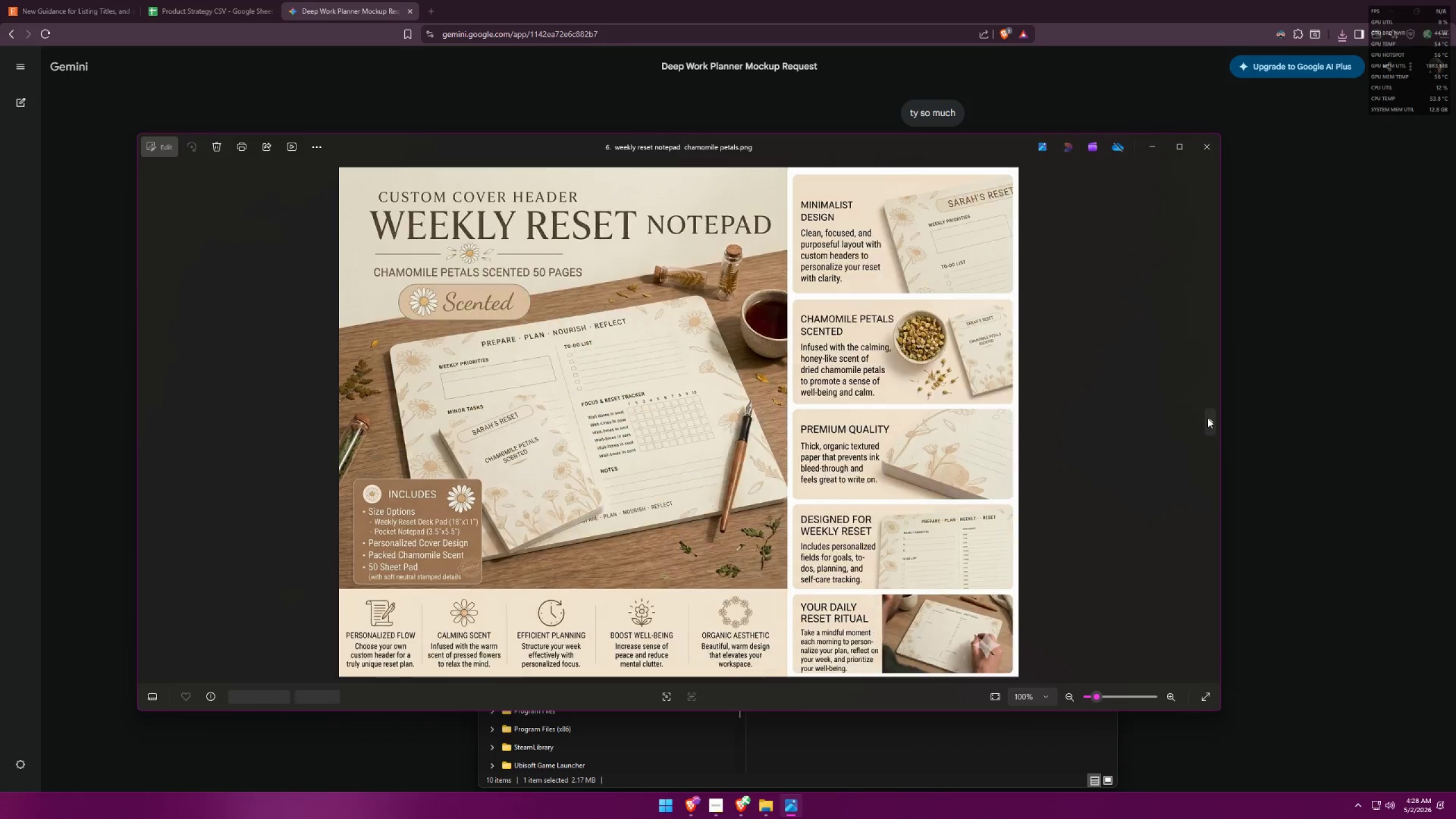 
double_click([1207, 418])
 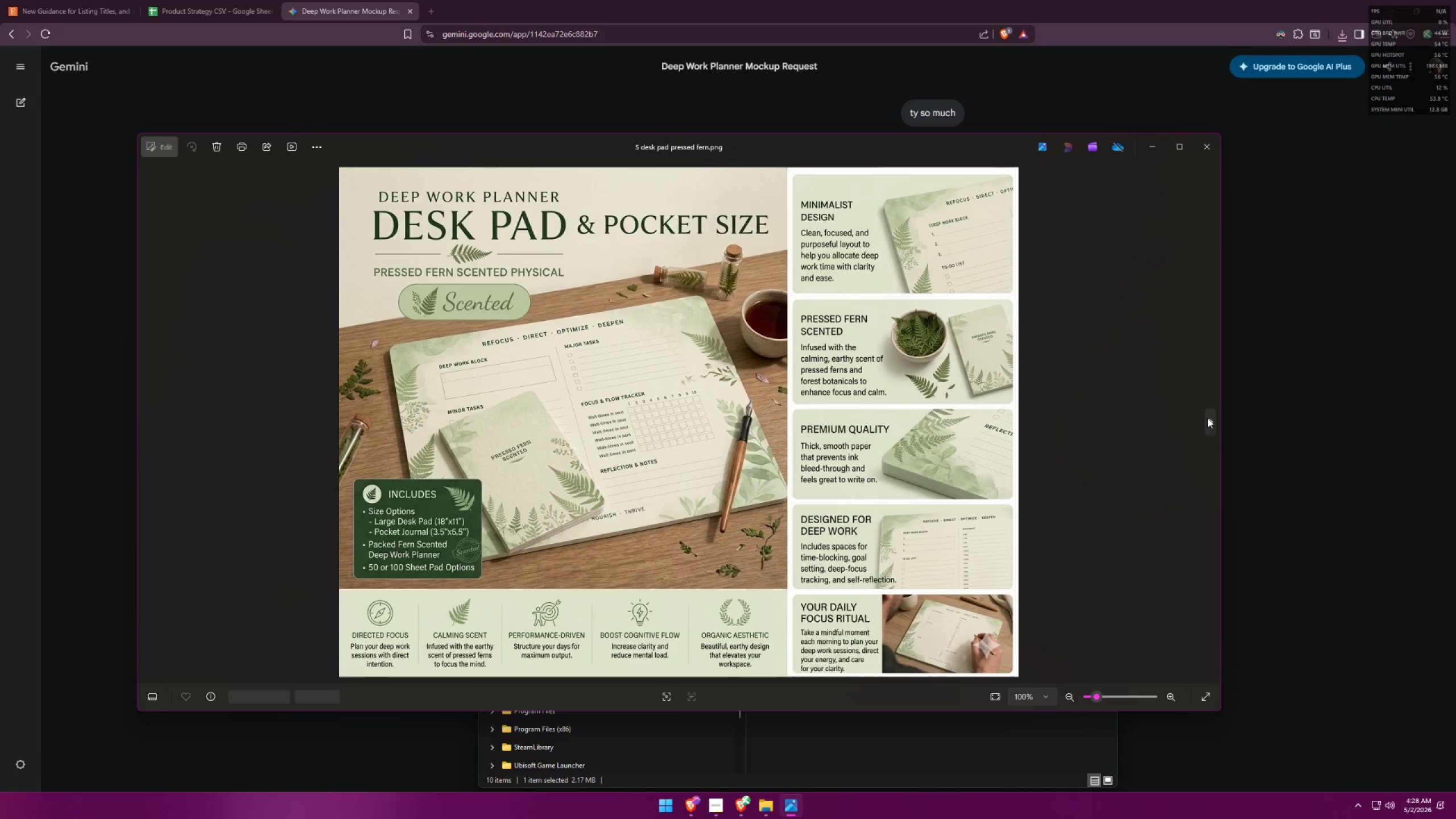 
triple_click([1207, 418])
 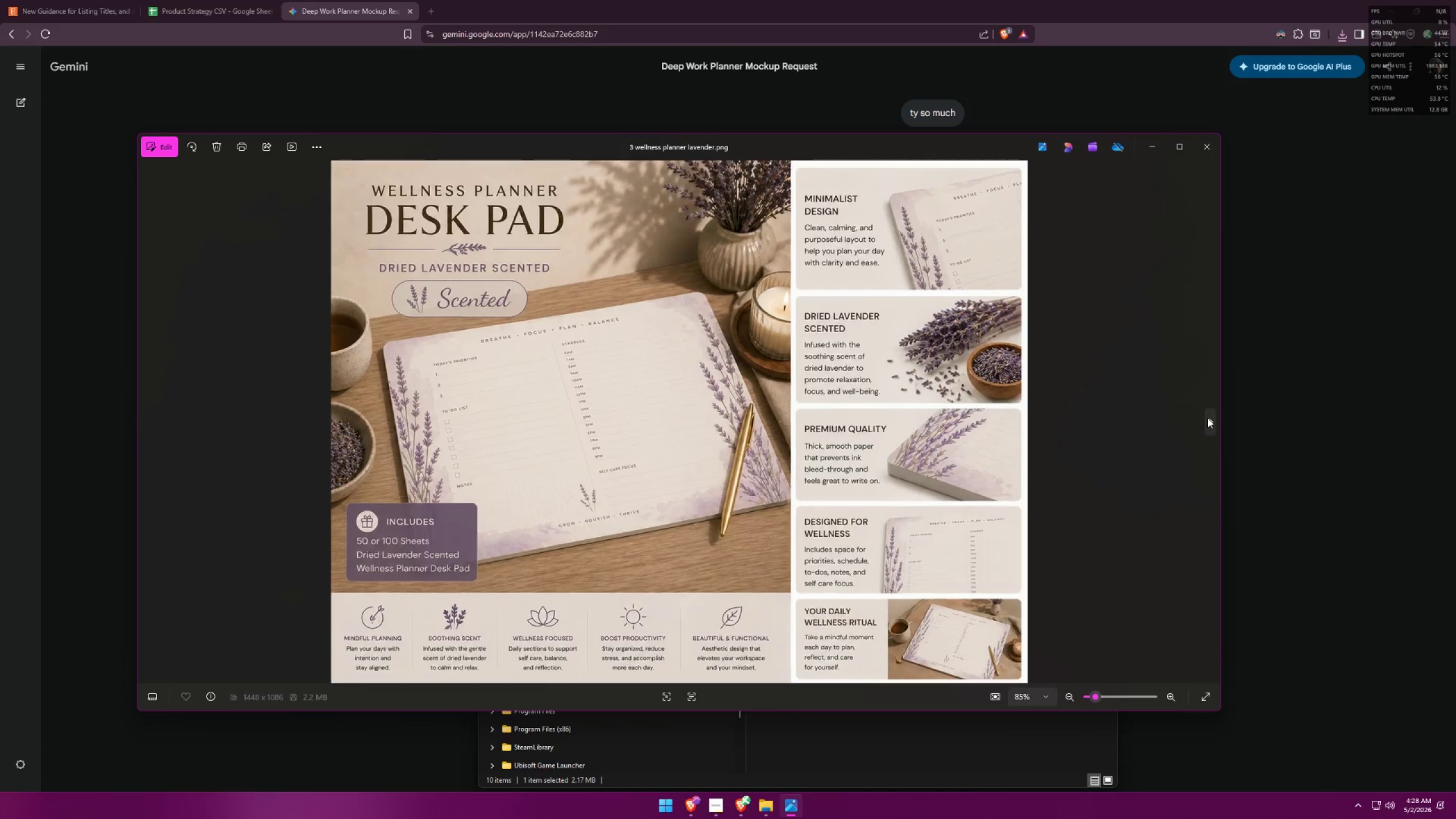 
triple_click([1207, 418])
 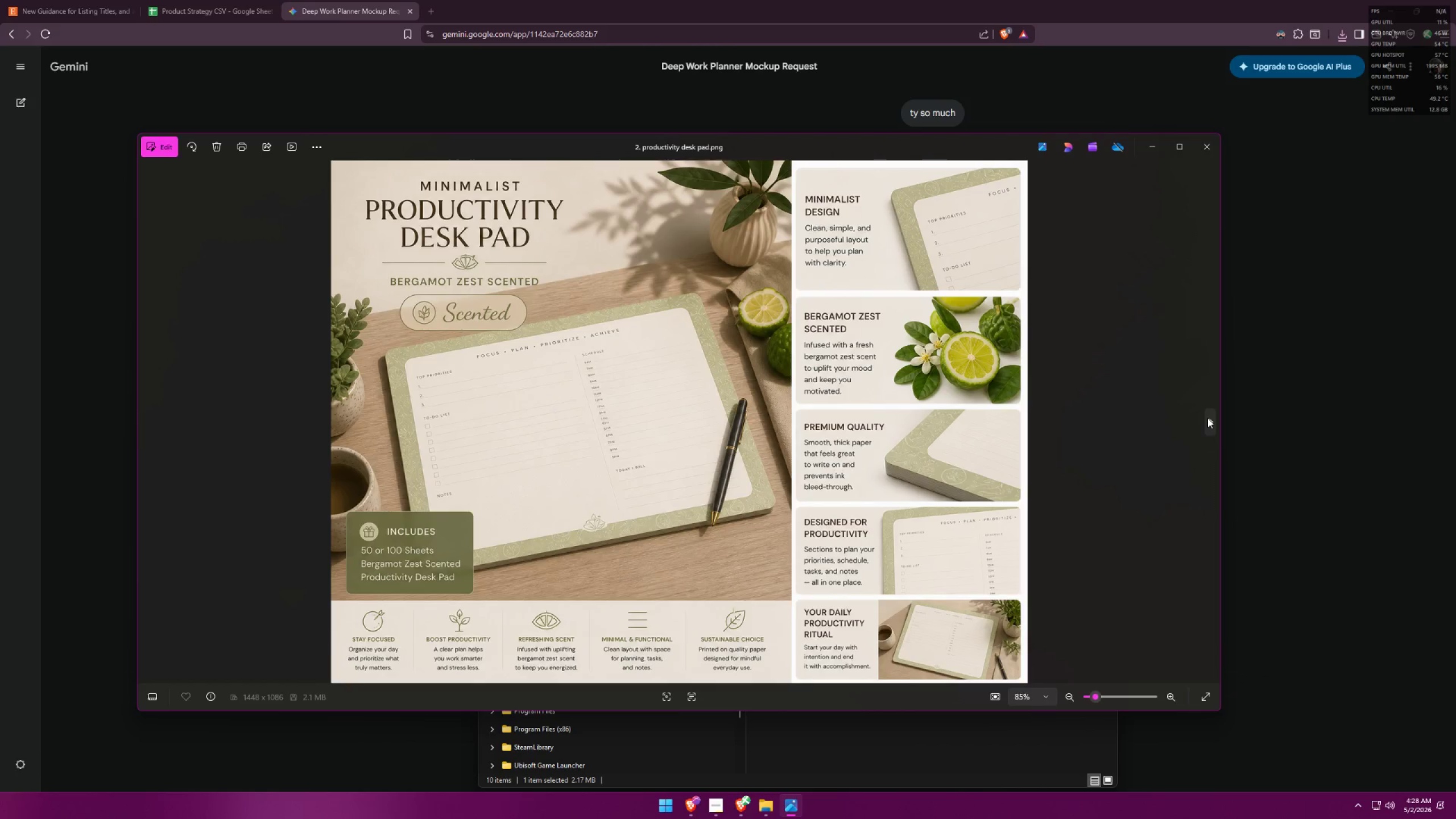 
left_click([1207, 418])
 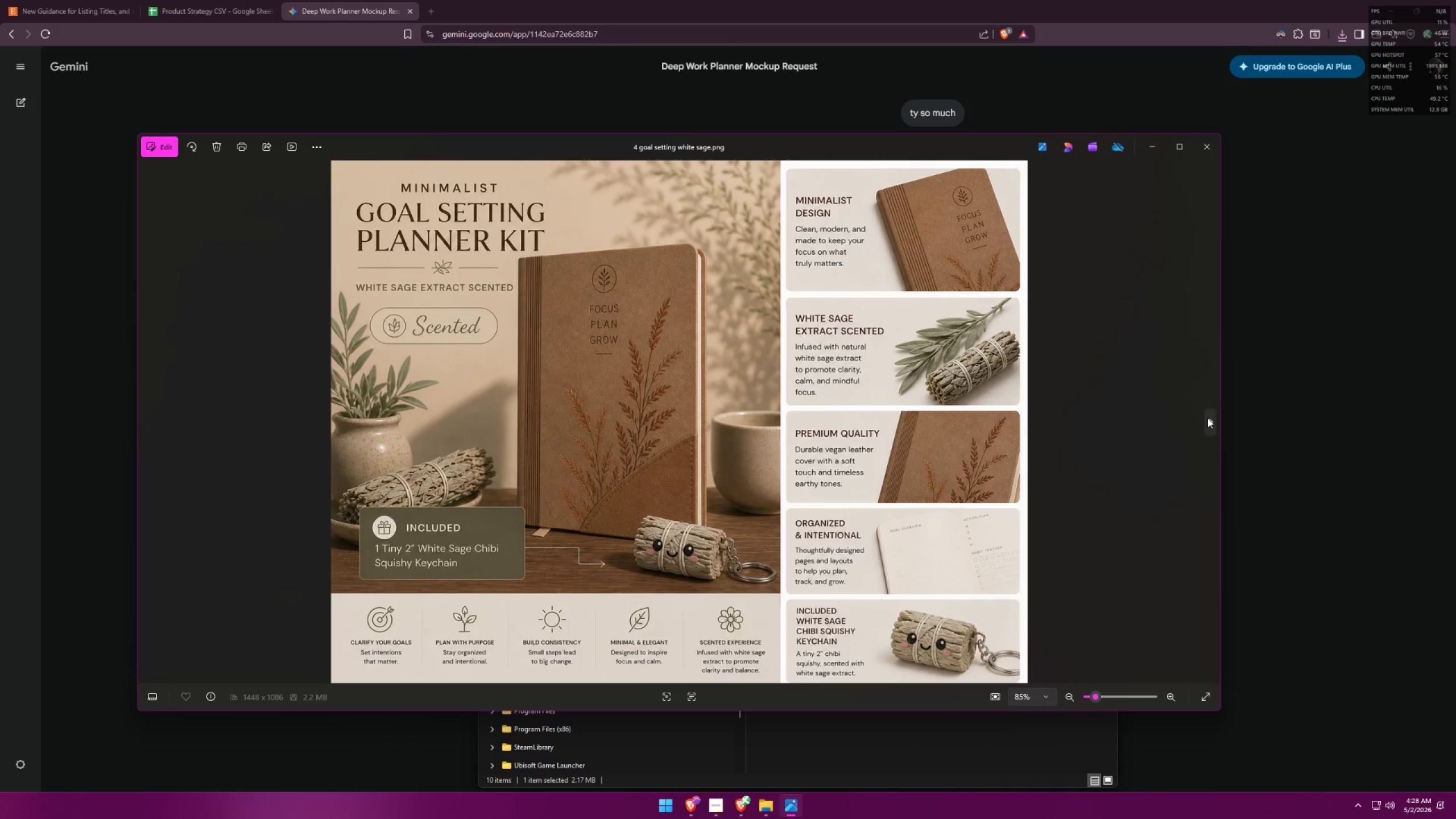 
left_click([1207, 418])
 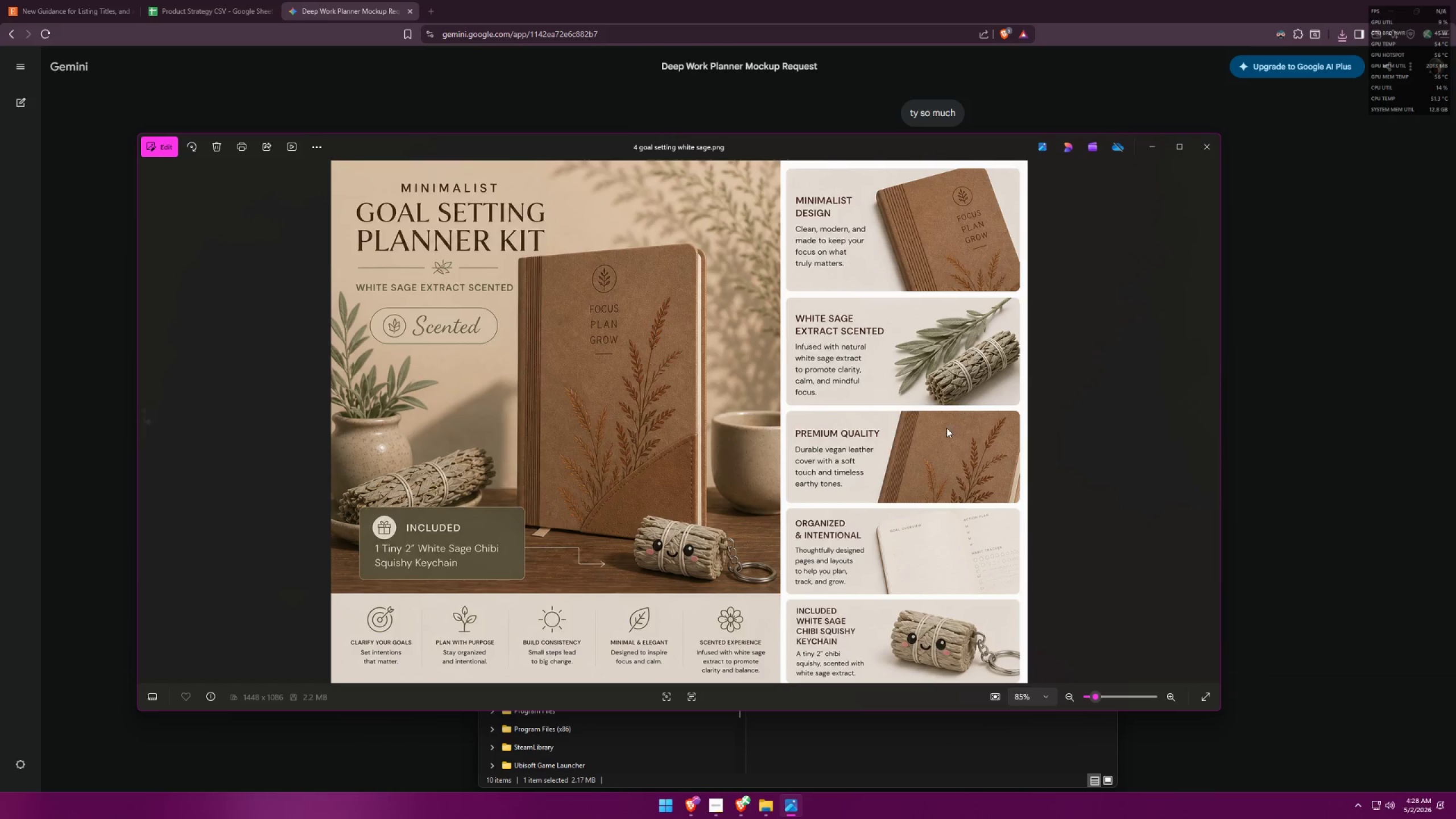 
left_click([1210, 419])
 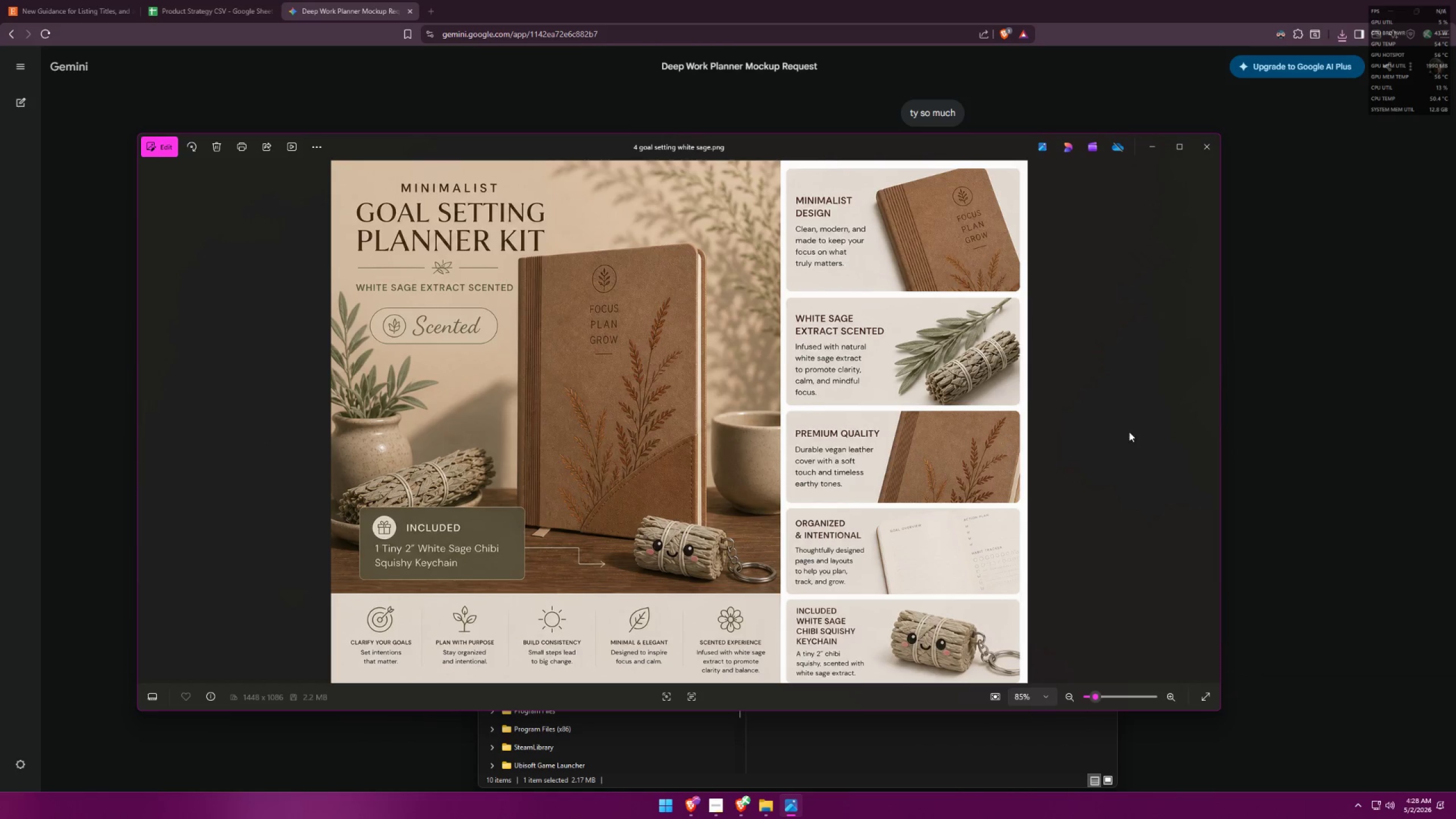 
double_click([1206, 418])
 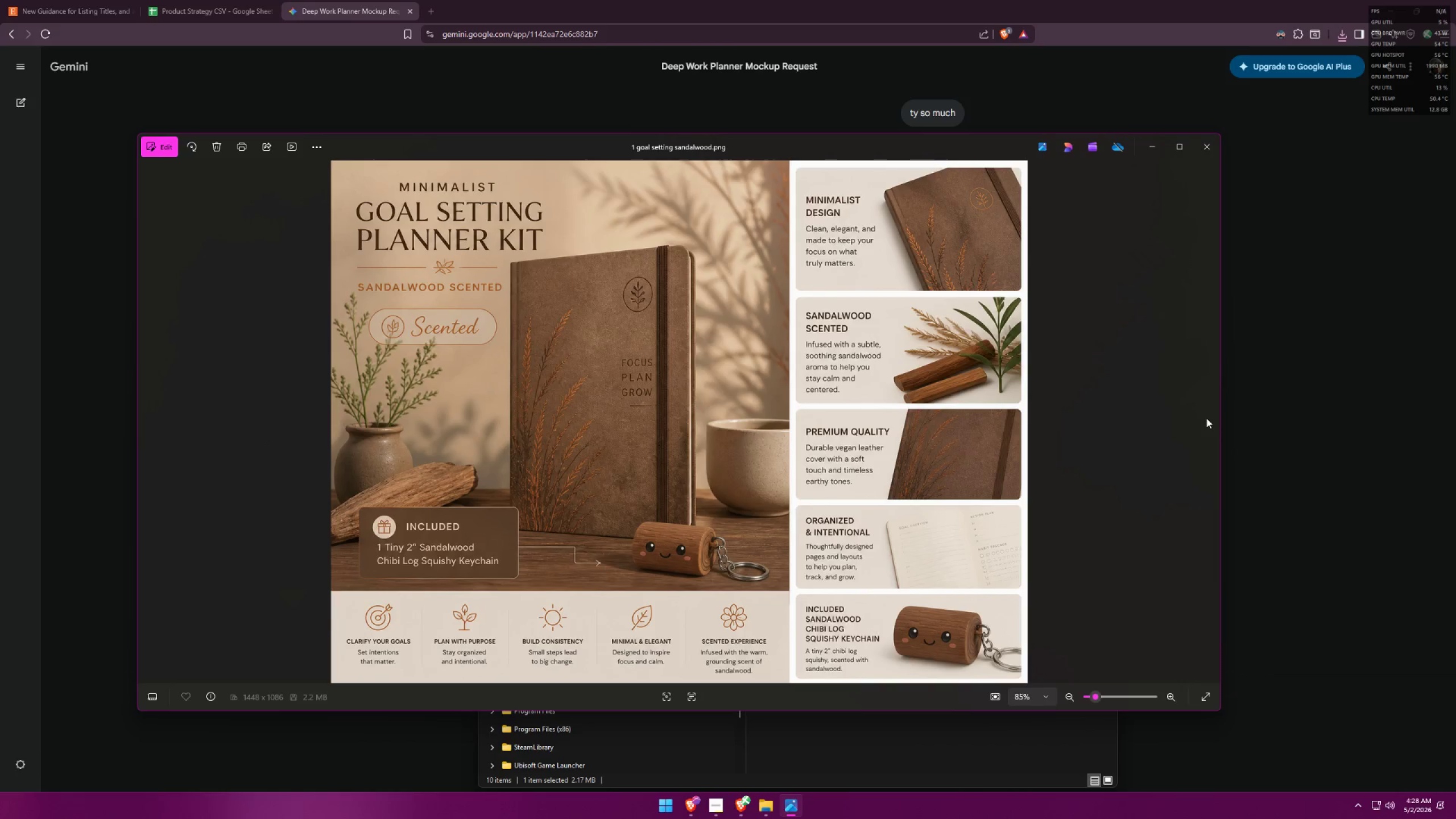 
triple_click([1206, 418])
 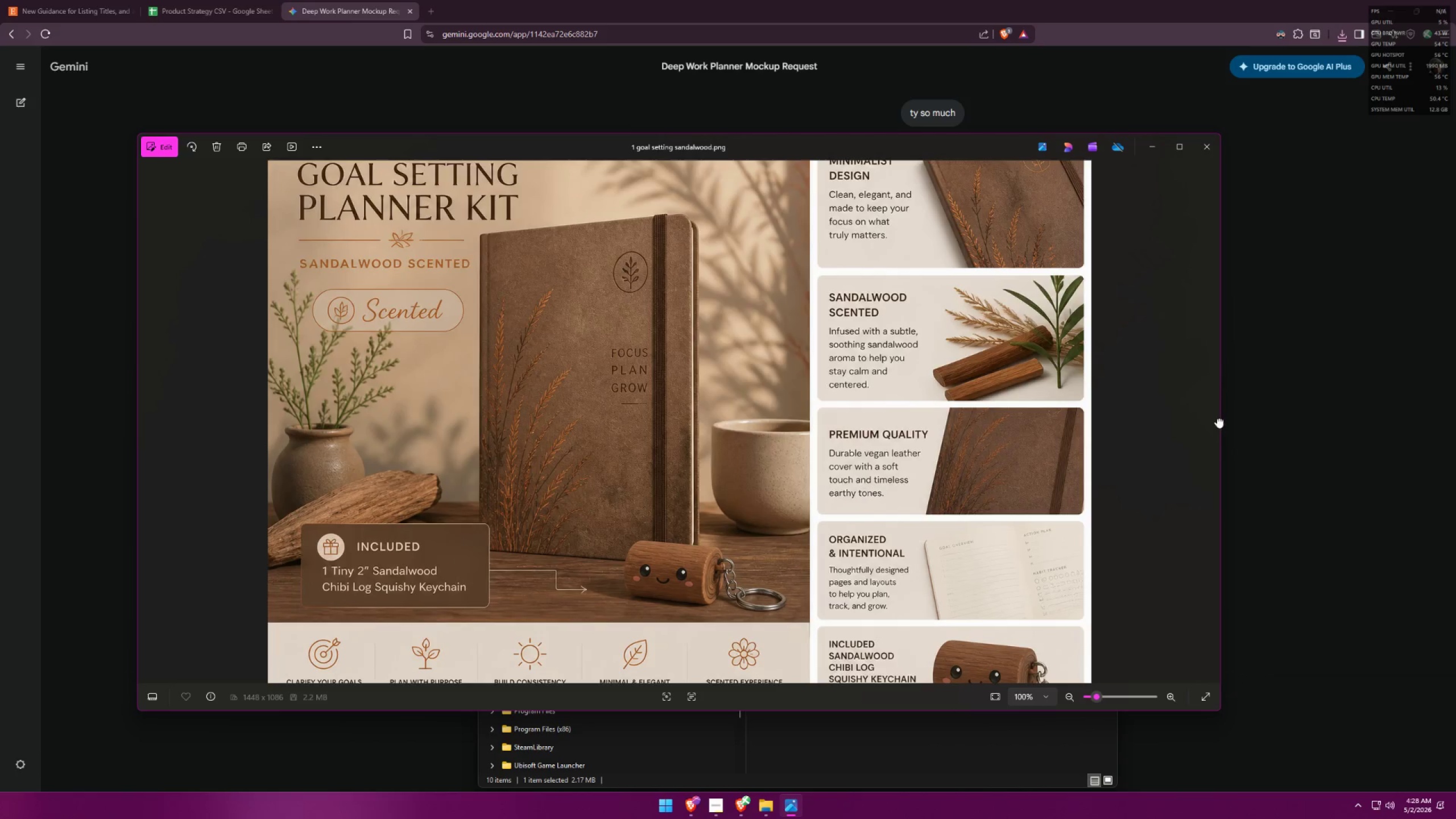 
double_click([1206, 421])
 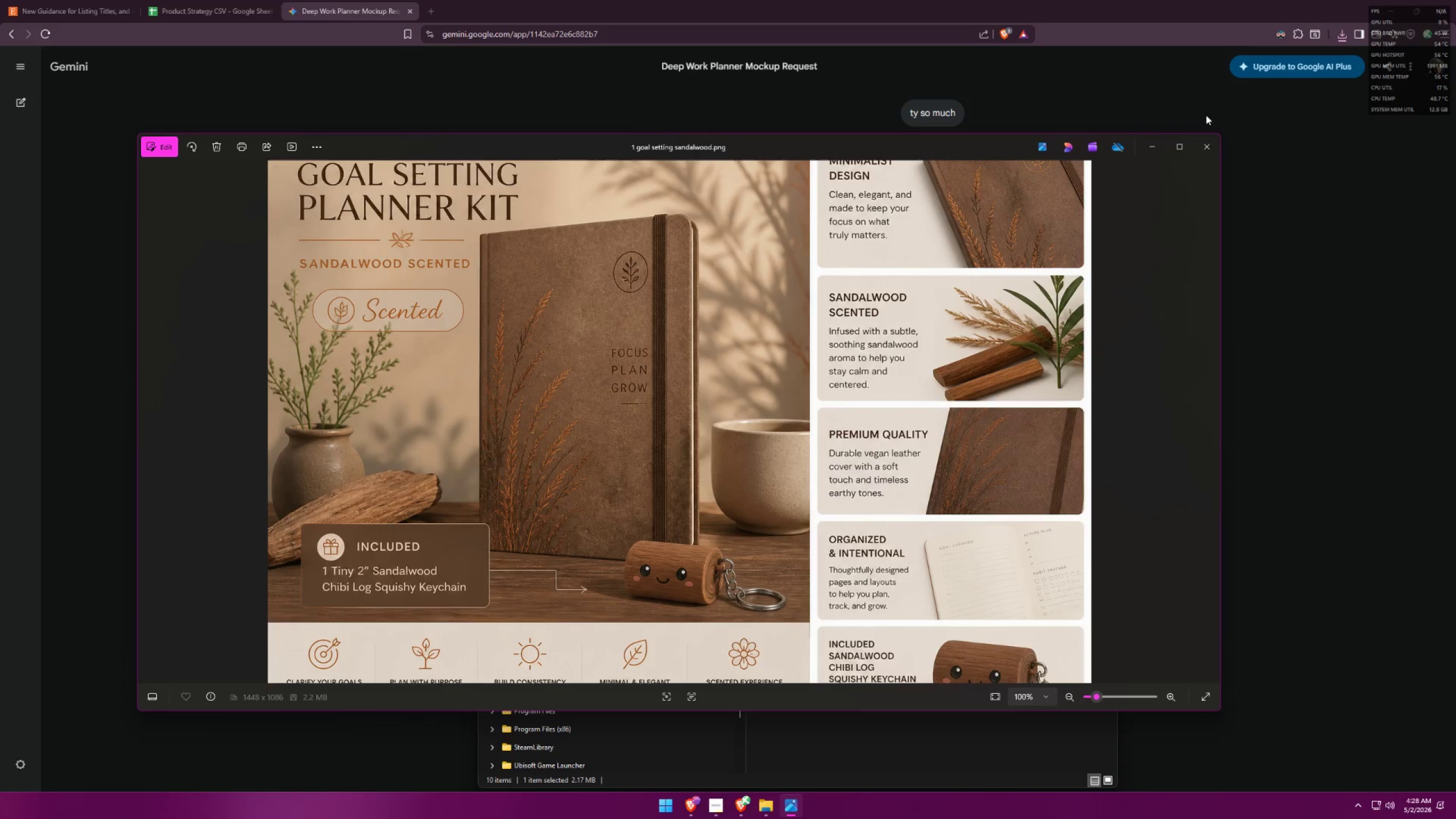 
left_click([1207, 142])
 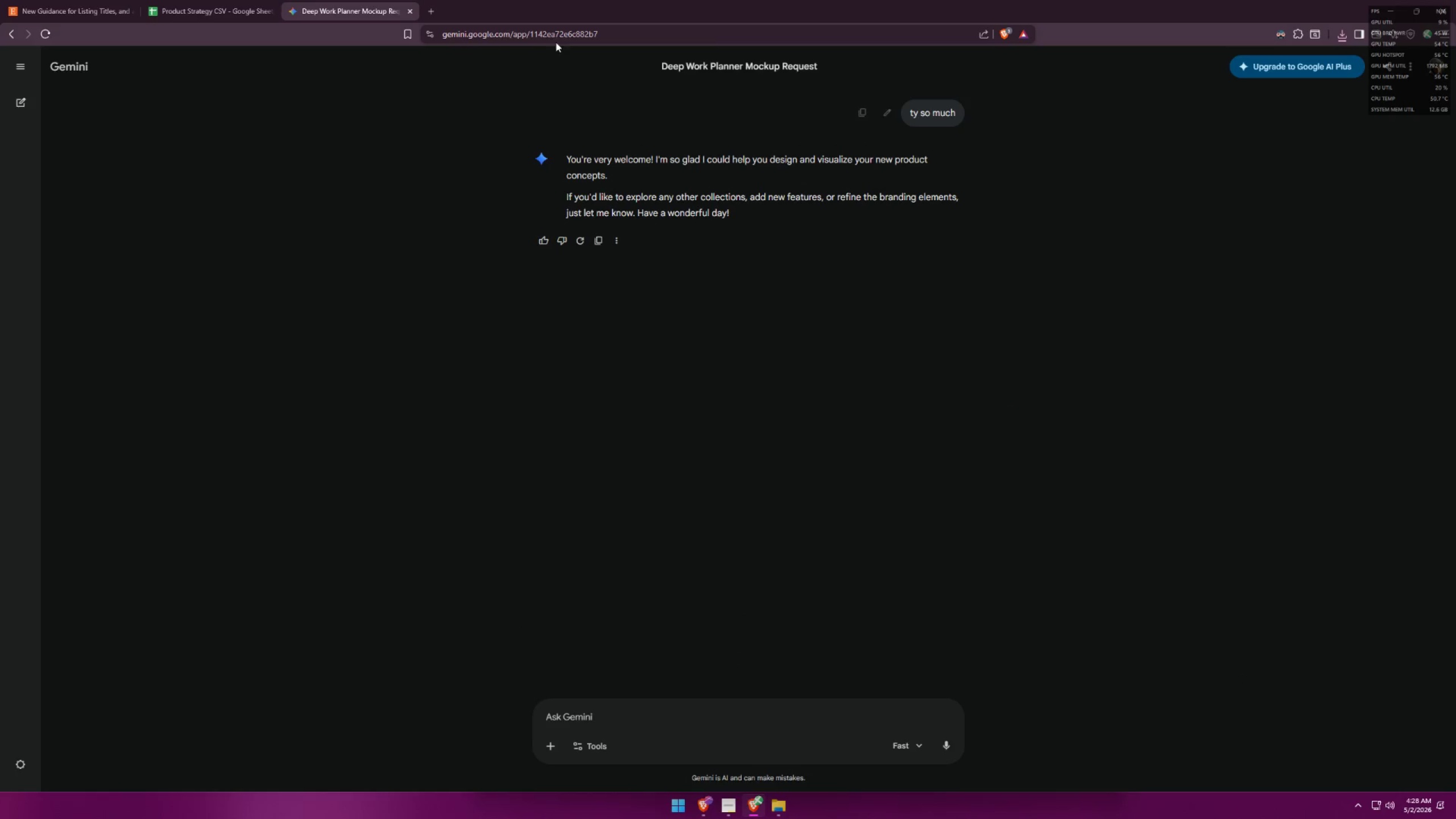 
left_click([408, 10])
 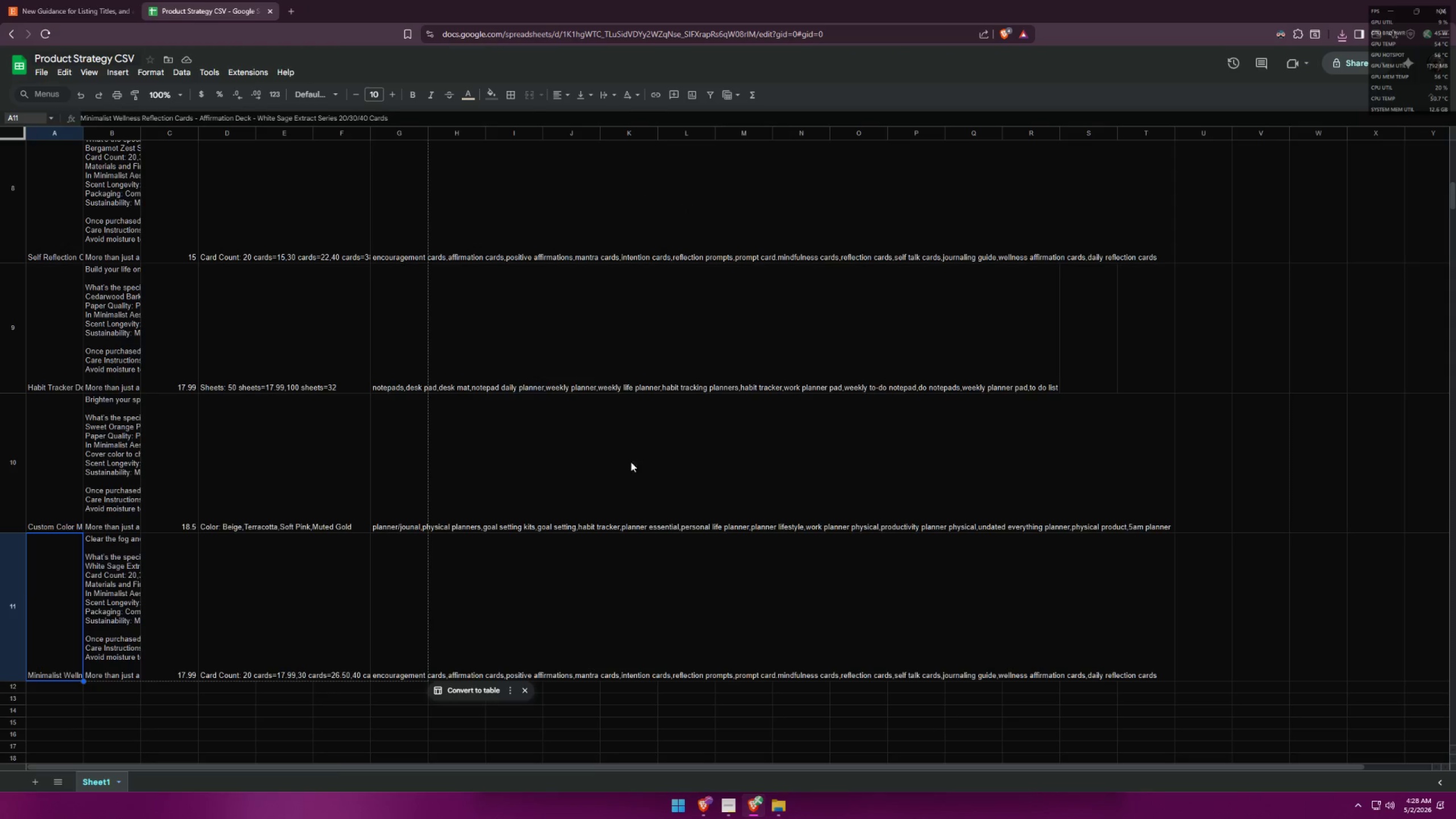 
scroll: coordinate [73, 342], scroll_direction: up, amount: 22.0
 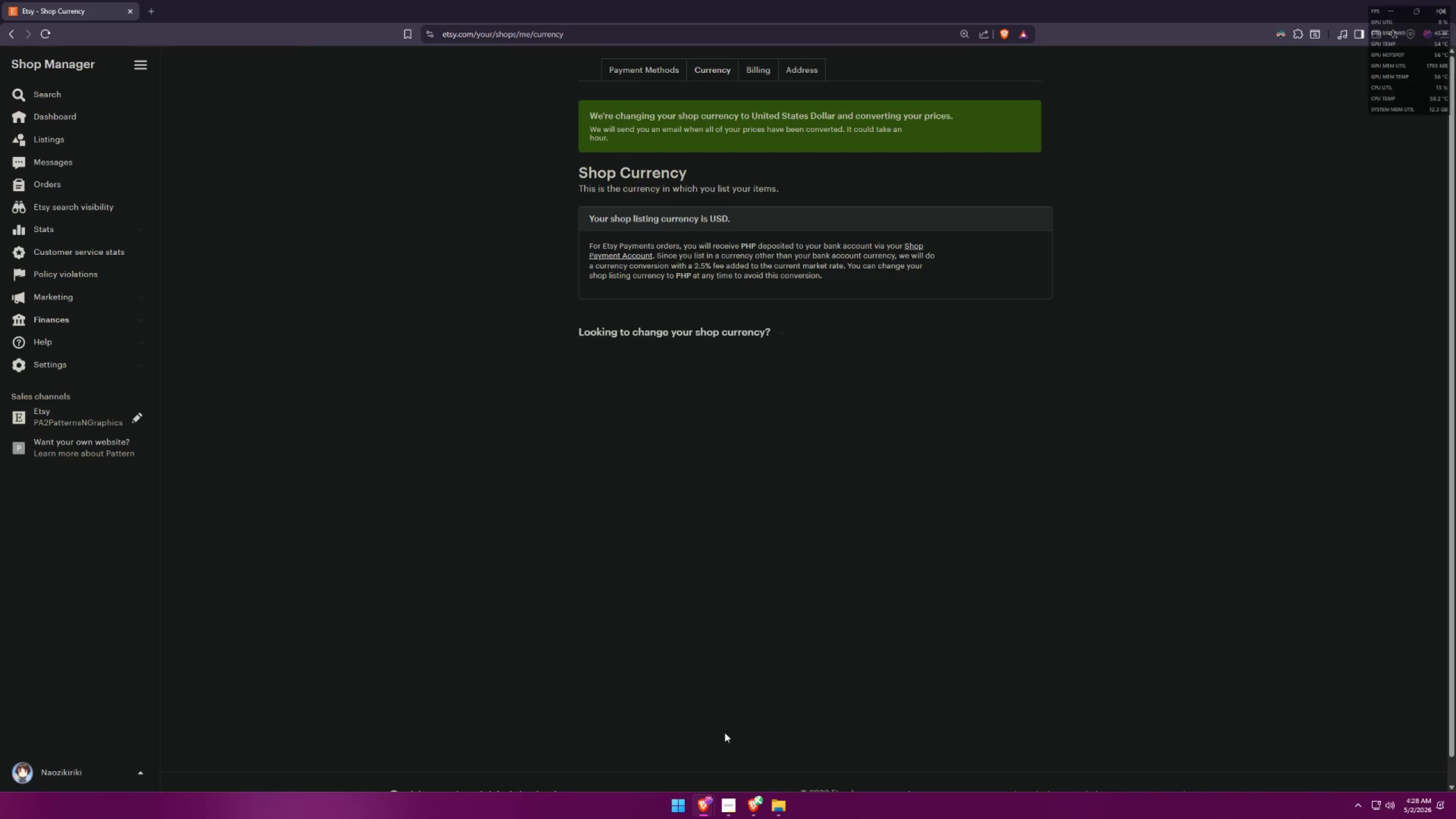 
left_click([52, 141])
 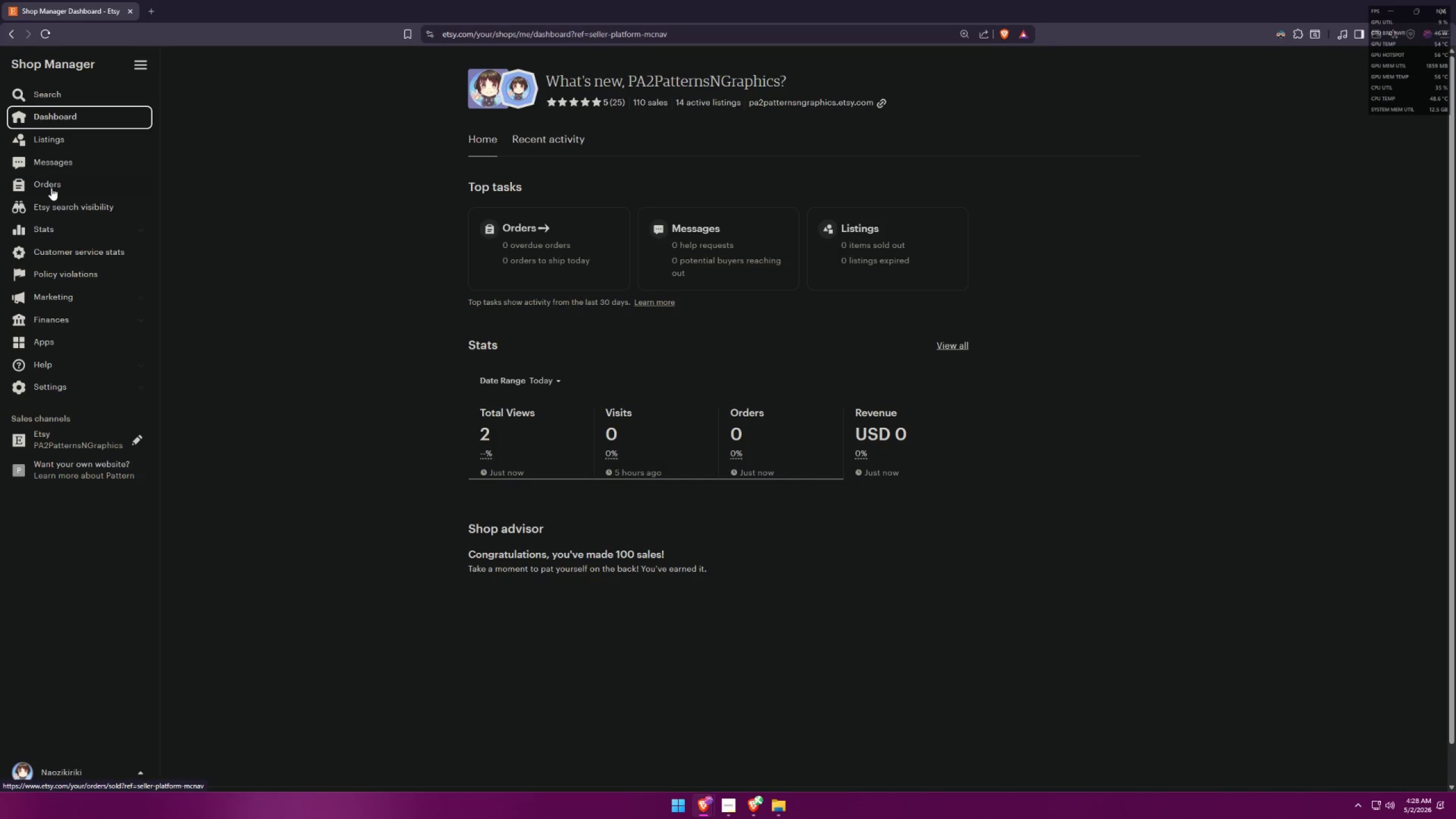 
wait(5.39)
 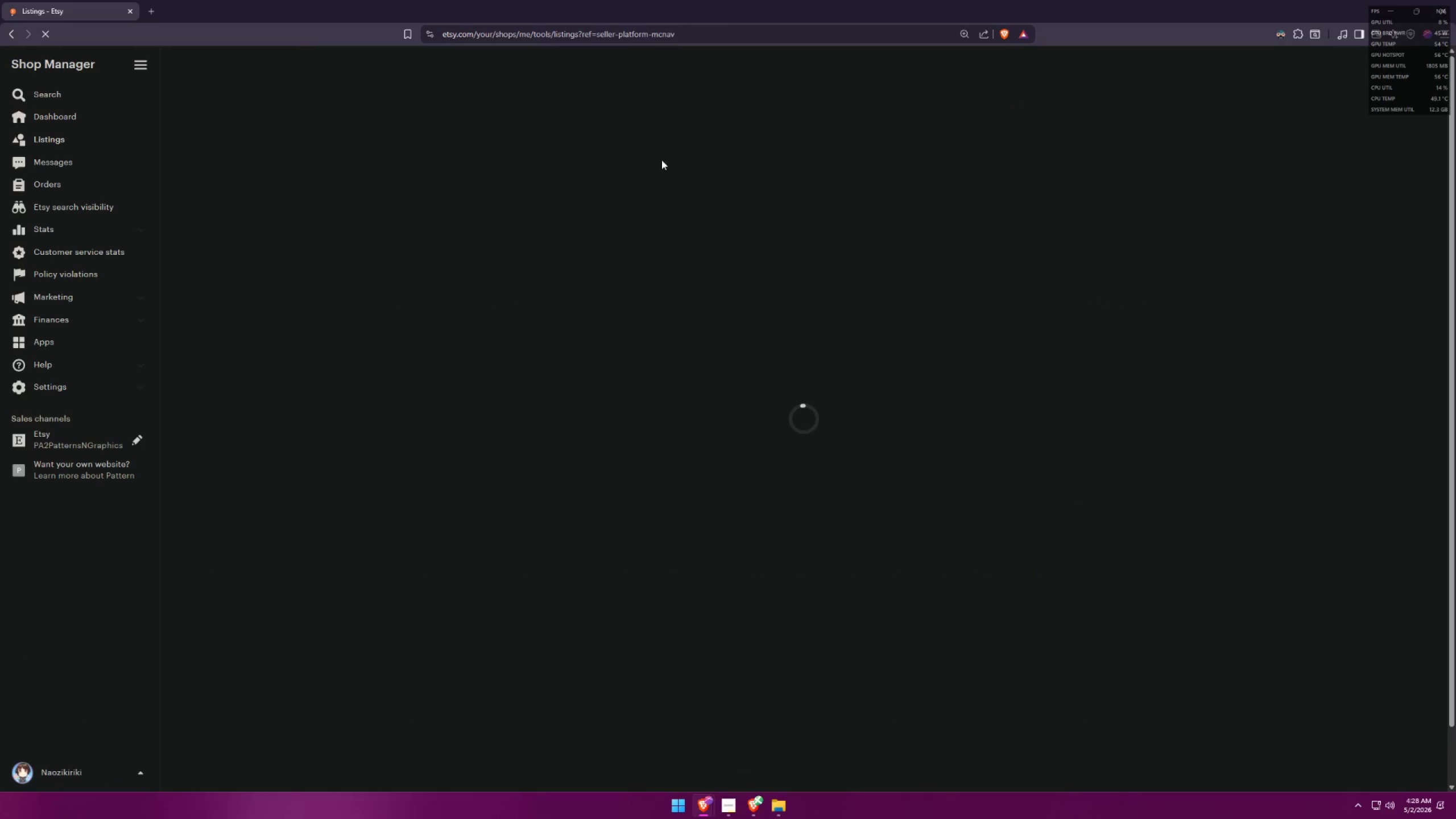 
left_click([53, 144])
 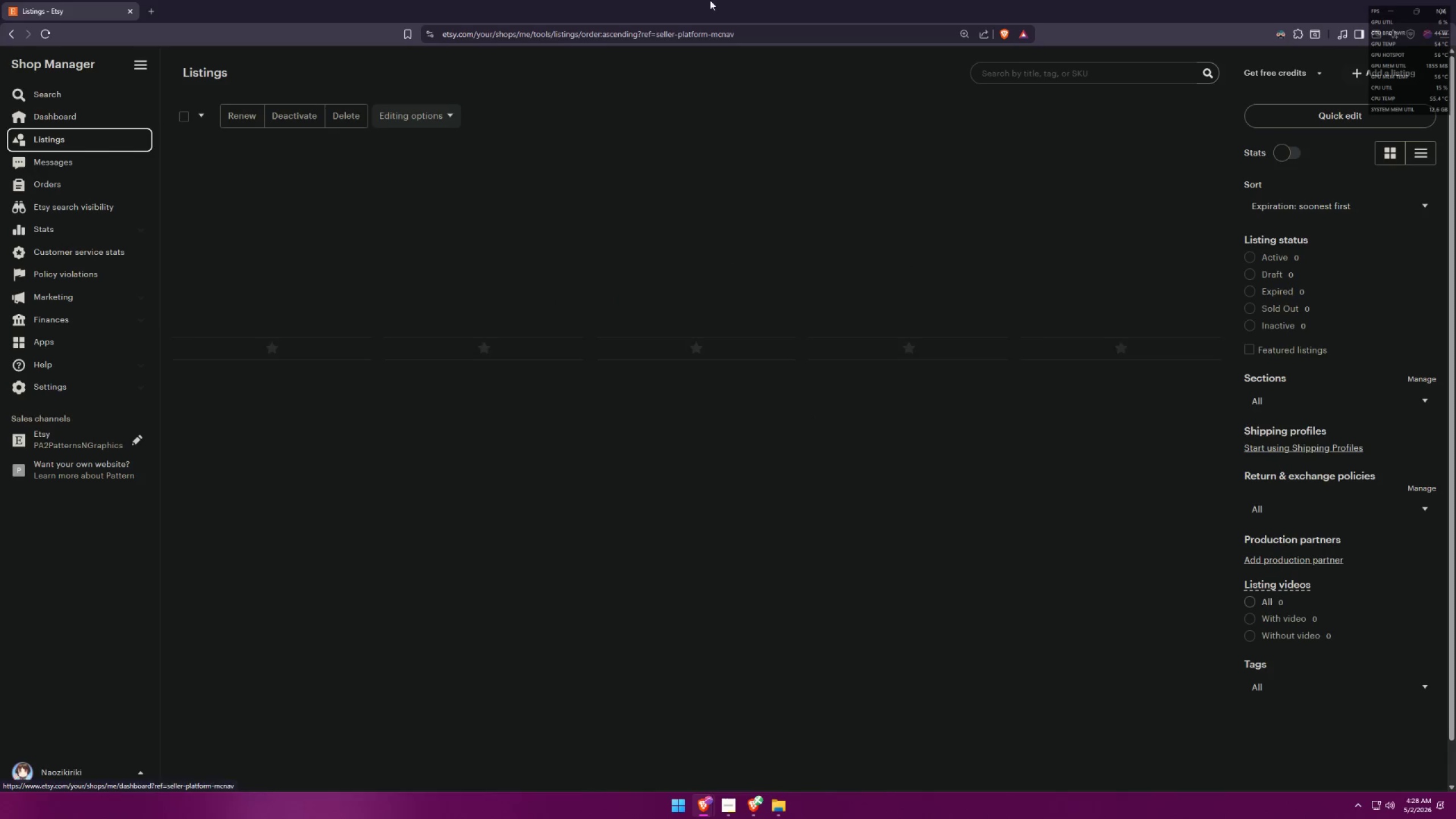 
double_click([744, 0])
 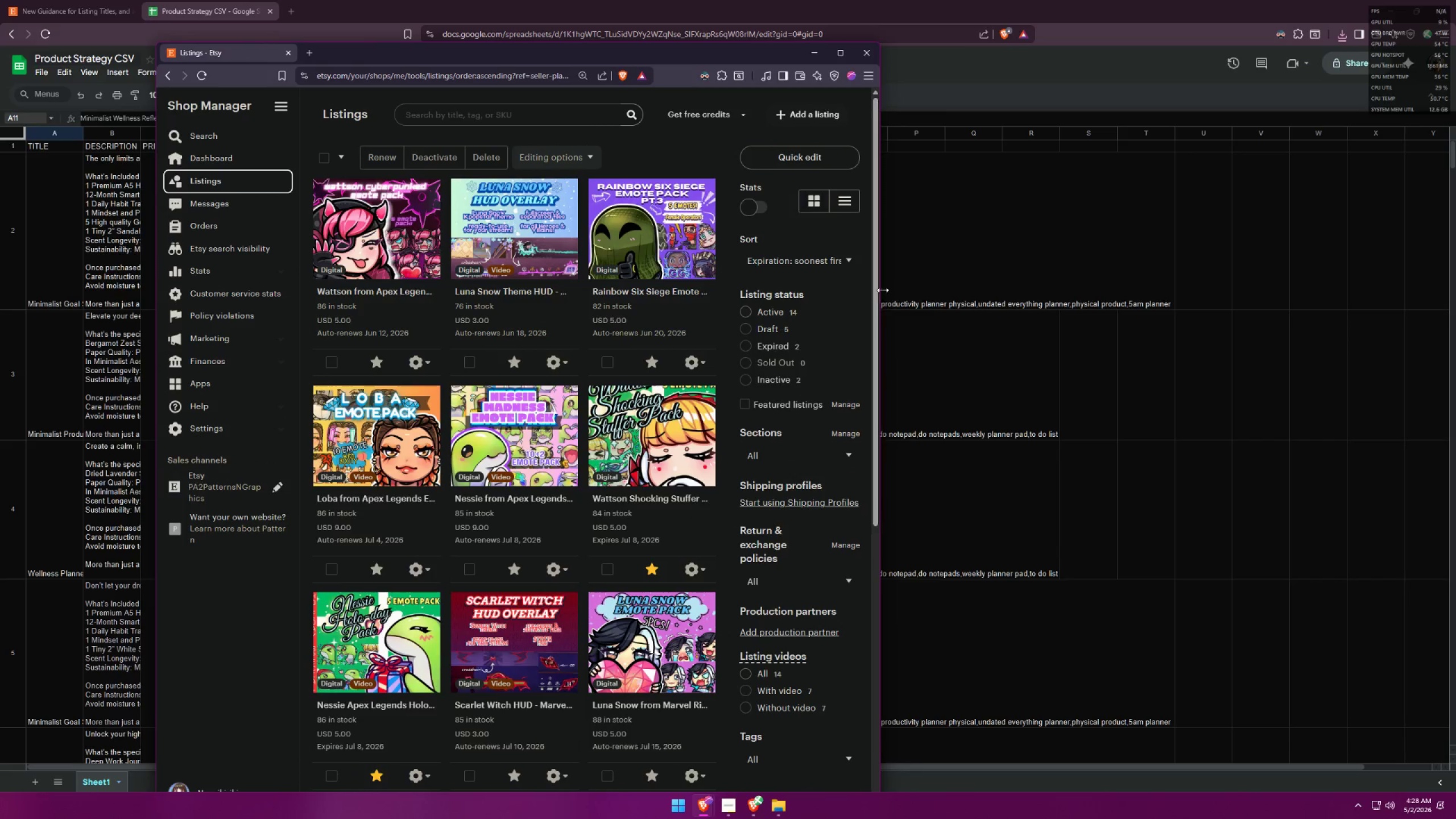 
left_click_drag(start_coordinate=[883, 288], to_coordinate=[1161, 278])
 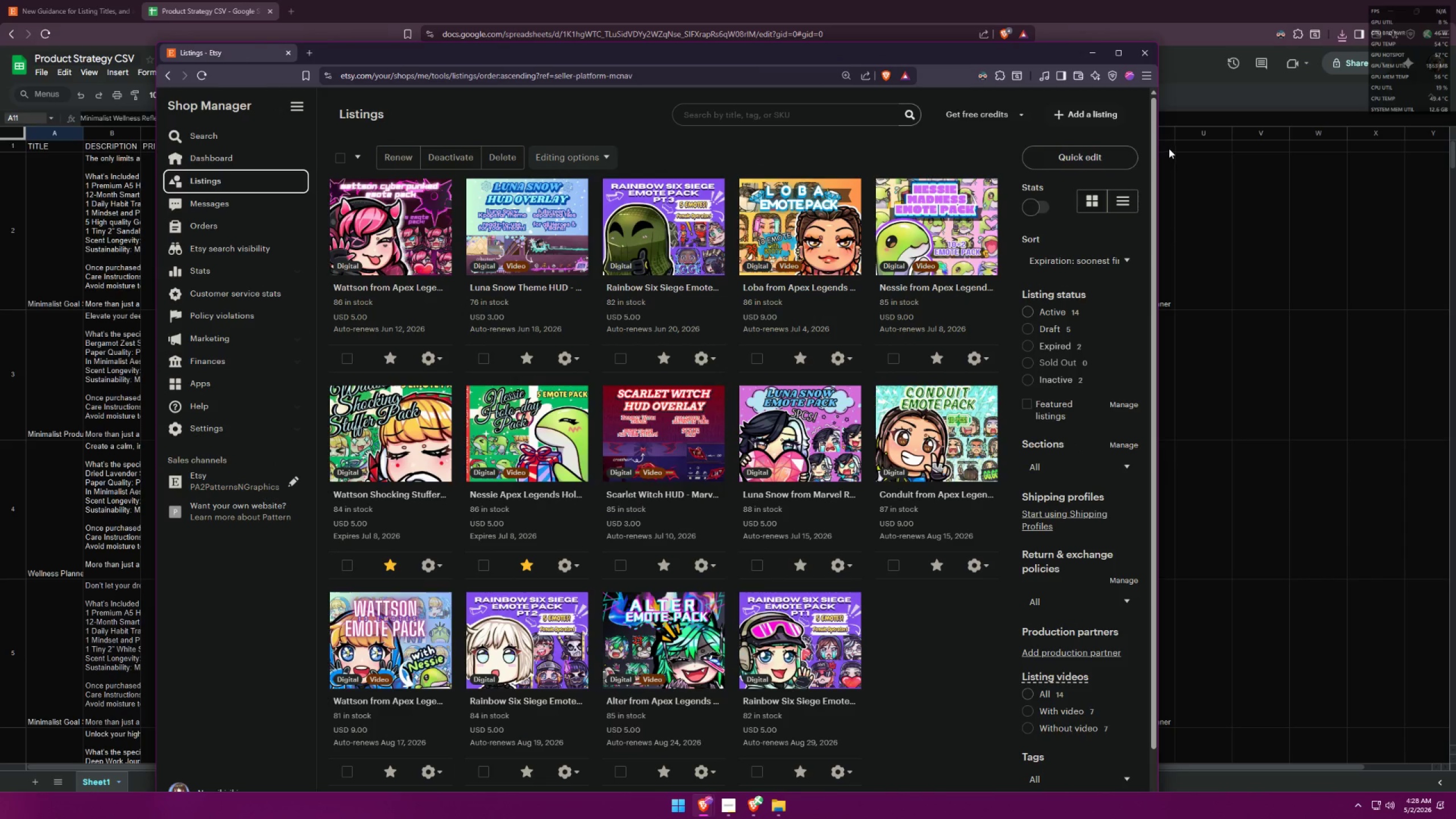 
left_click_drag(start_coordinate=[1160, 150], to_coordinate=[850, 130])
 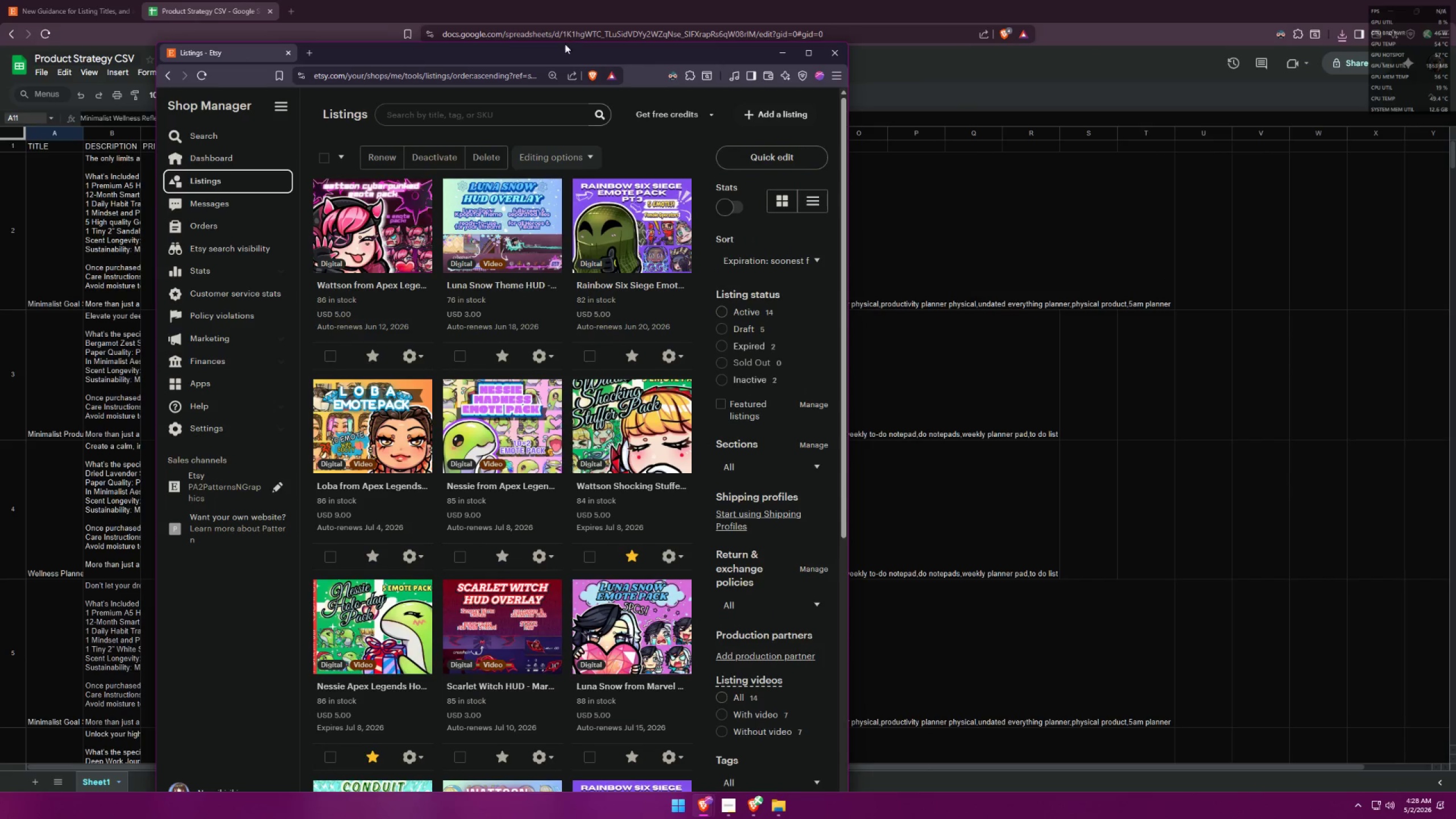 
left_click_drag(start_coordinate=[563, 46], to_coordinate=[426, 24])
 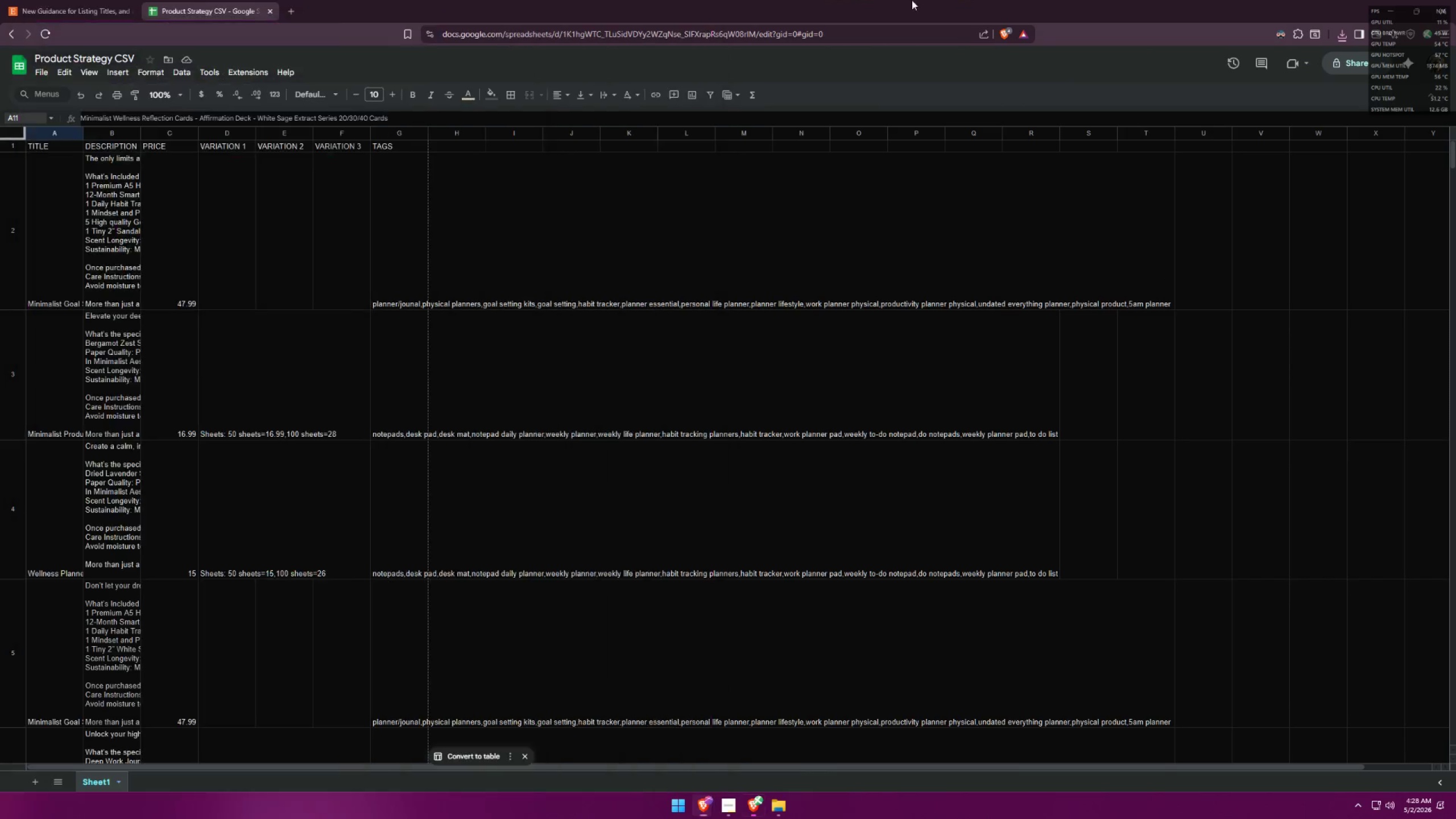 
double_click([912, 0])
 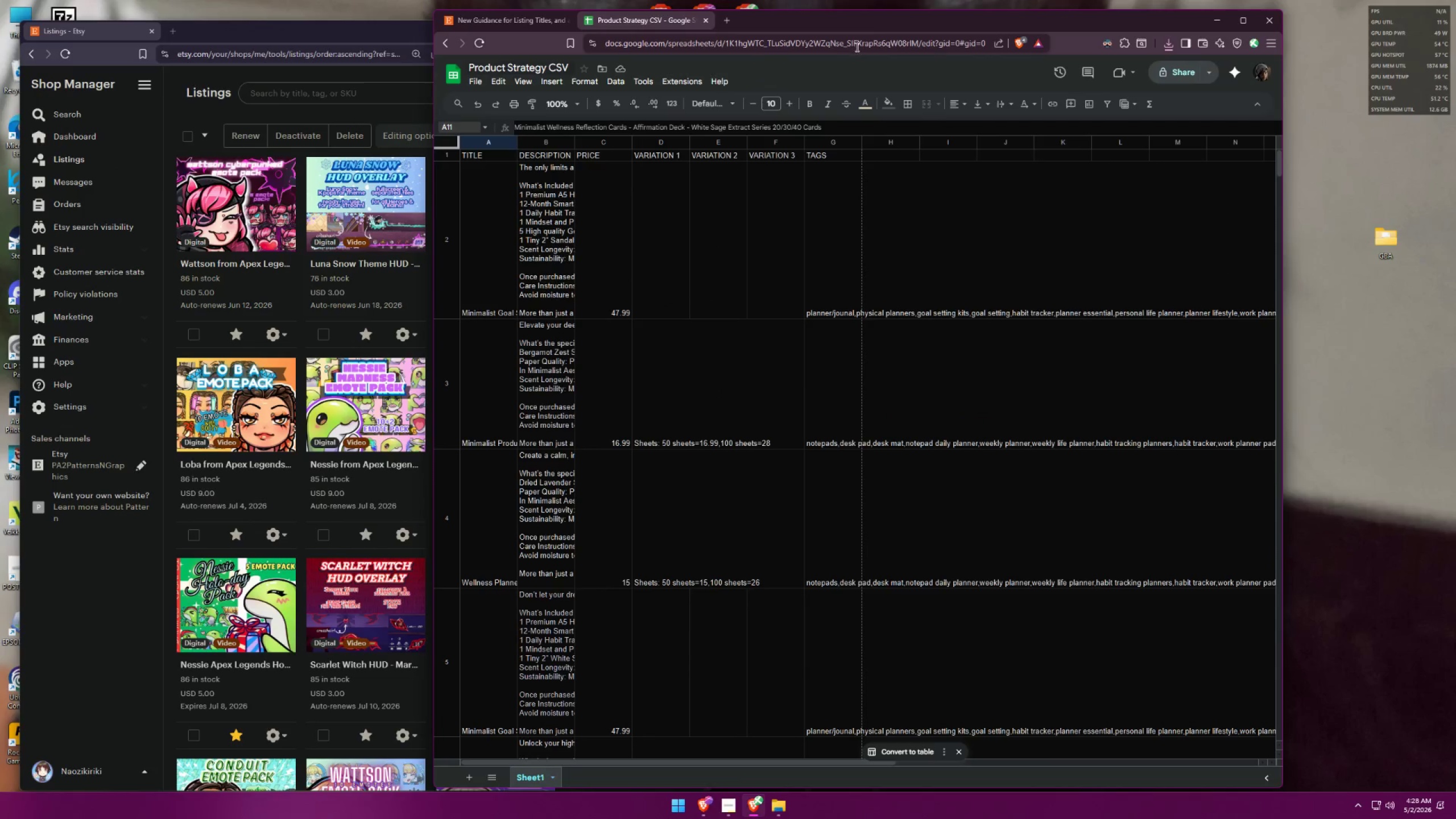 
left_click_drag(start_coordinate=[885, 30], to_coordinate=[1148, 48])
 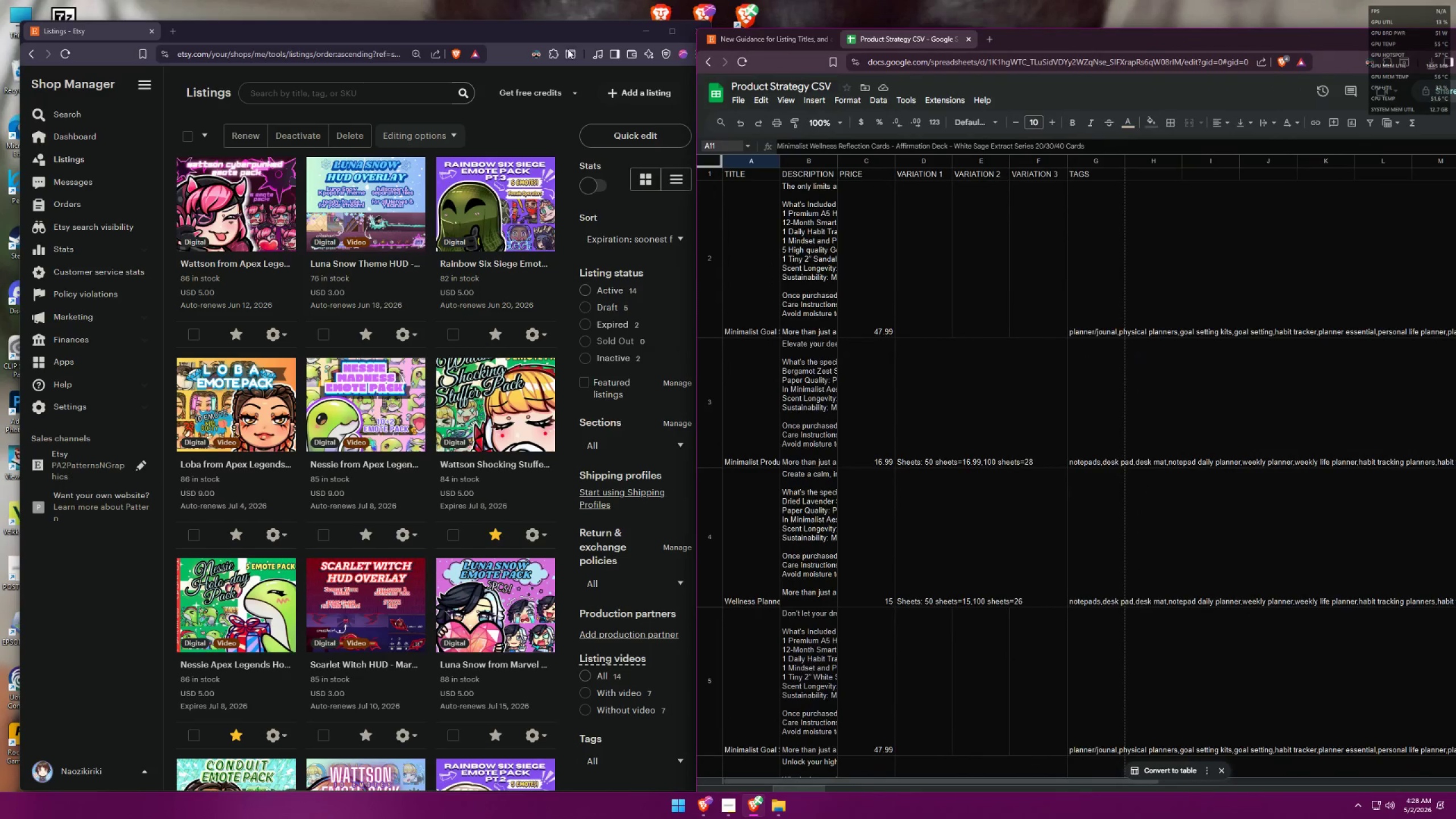 
left_click_drag(start_coordinate=[560, 30], to_coordinate=[539, 24])
 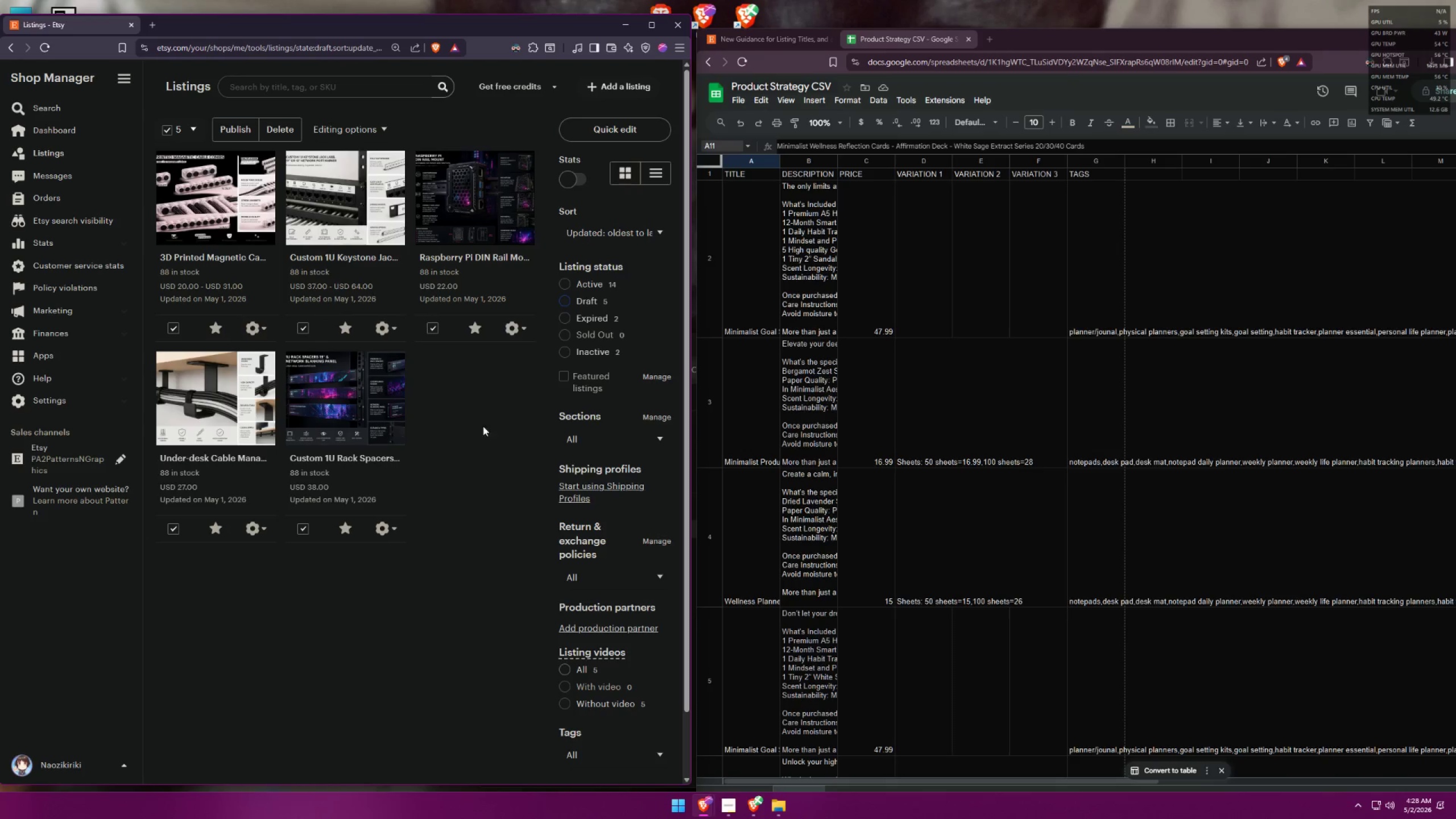 
wait(16.89)
 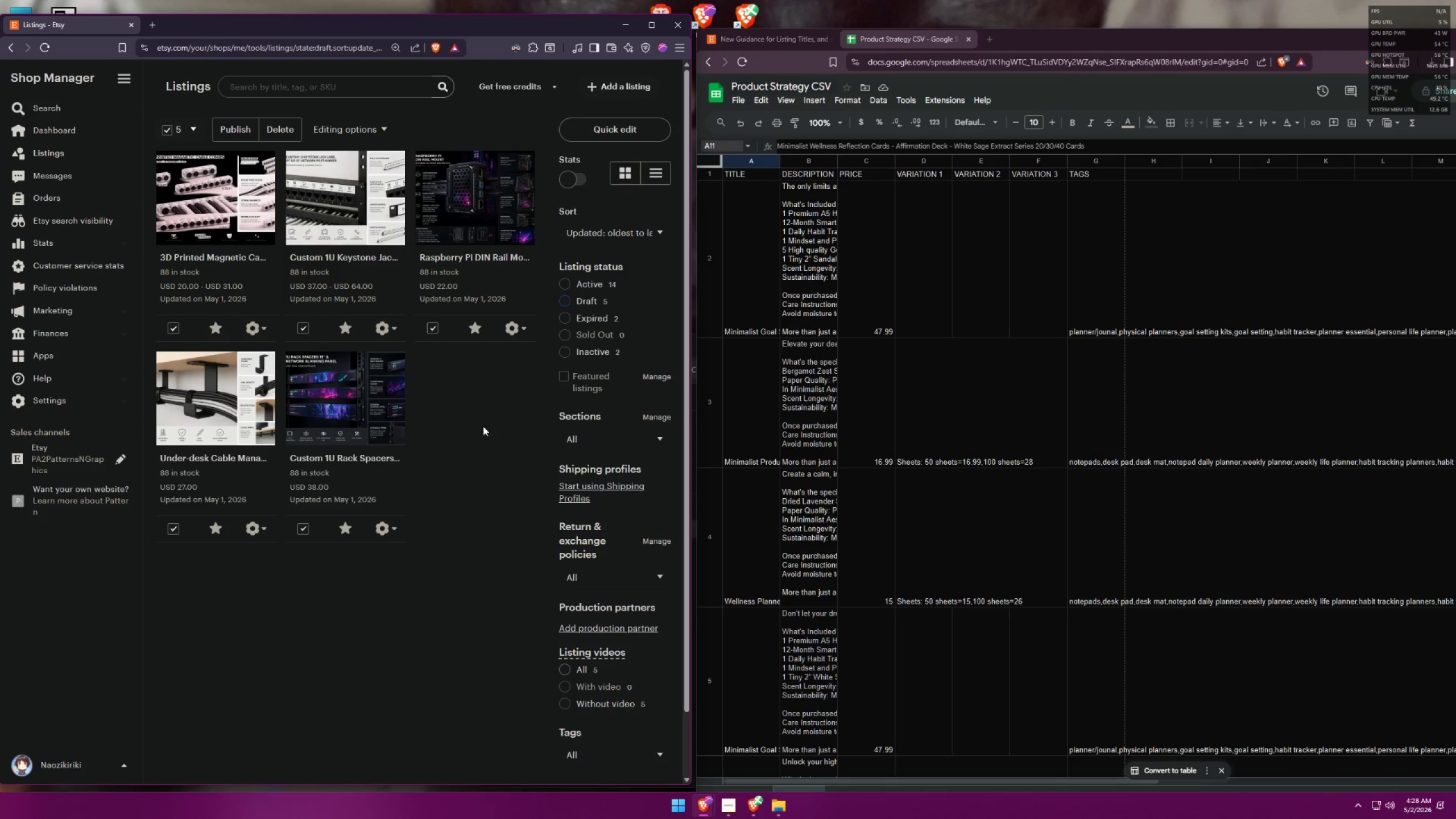 
left_click([412, 342])
 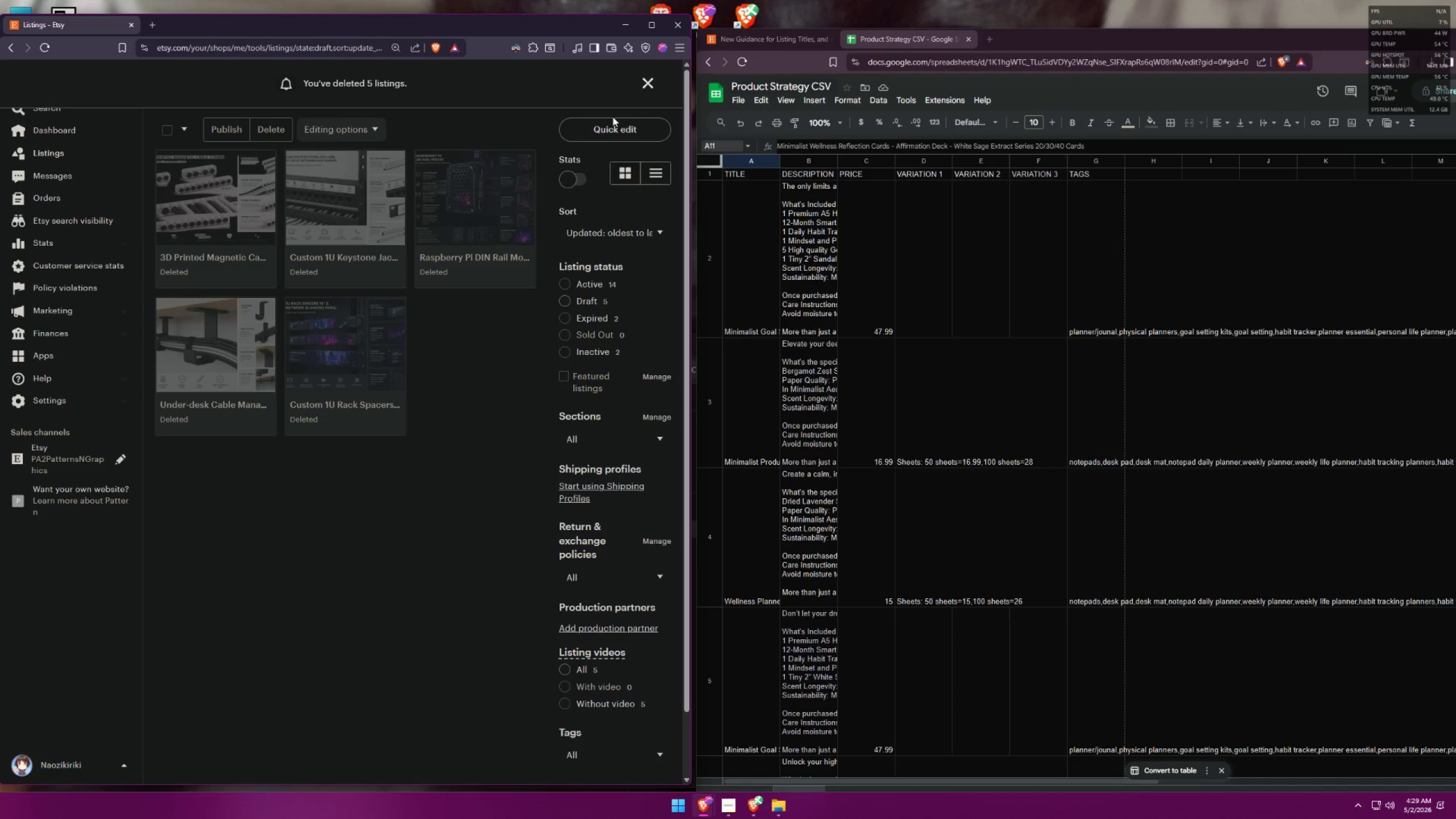 
left_click_drag(start_coordinate=[693, 117], to_coordinate=[1157, 97])
 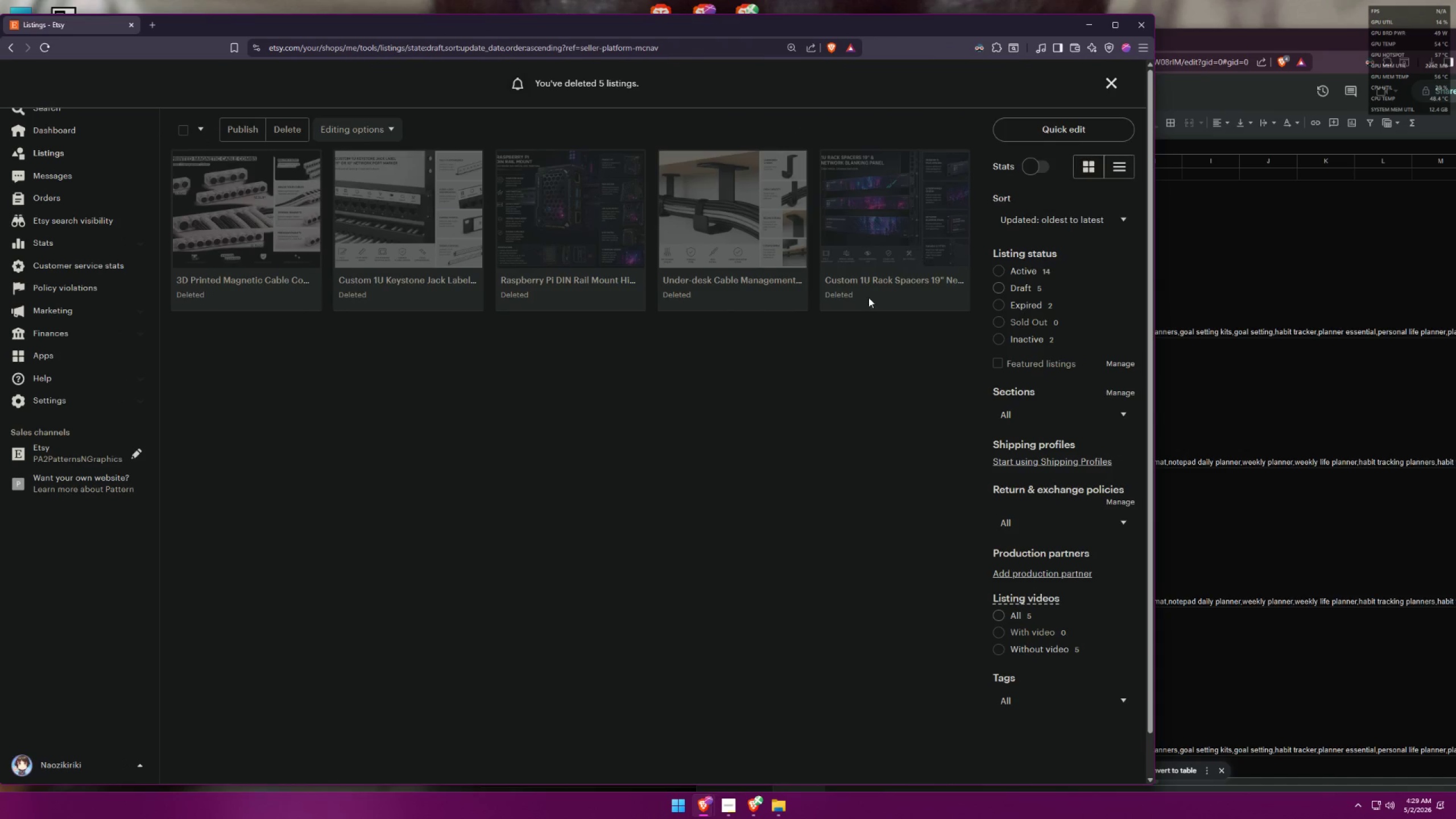 
scroll: coordinate [853, 338], scroll_direction: up, amount: 2.0
 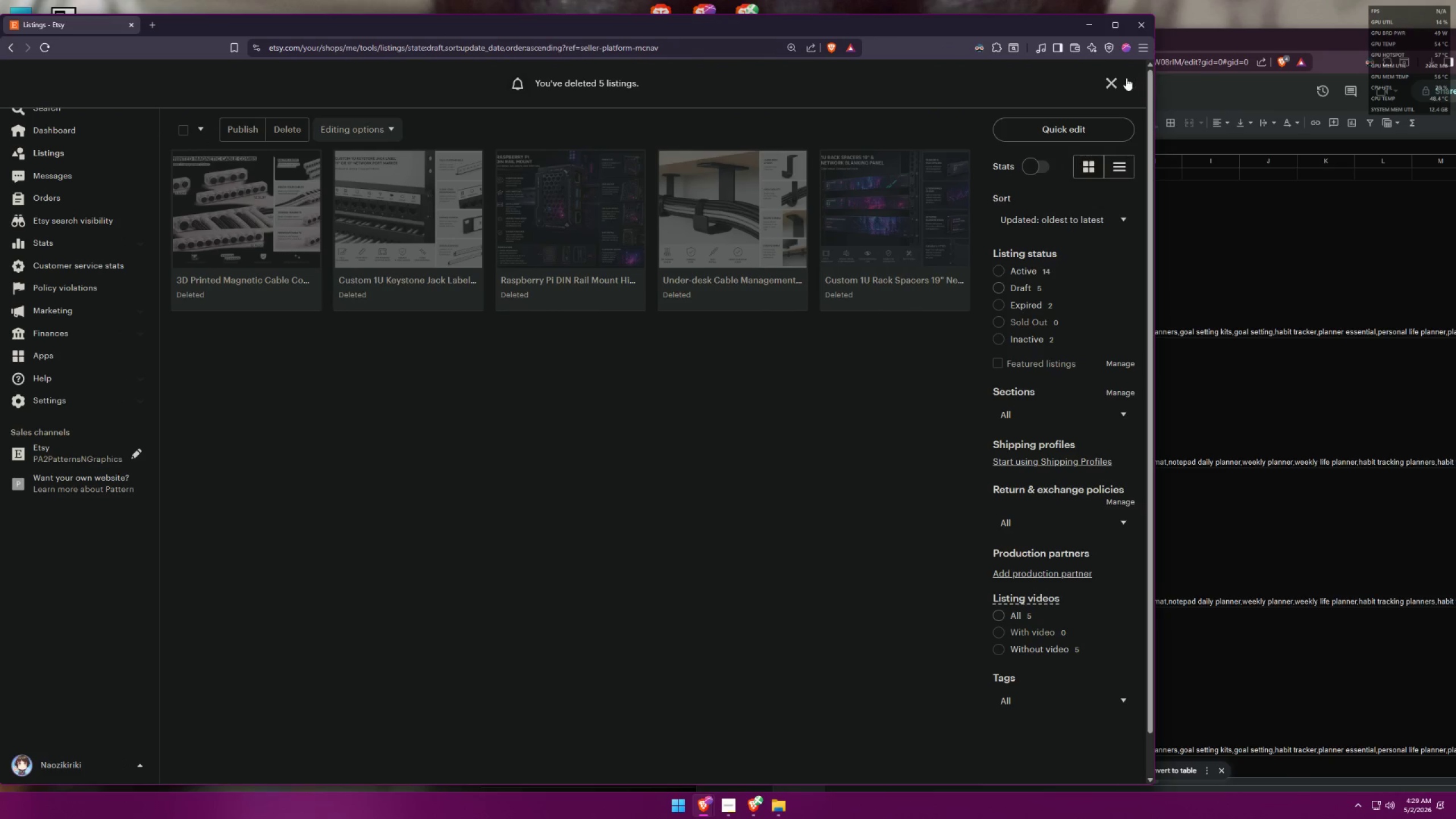 
left_click([1117, 83])
 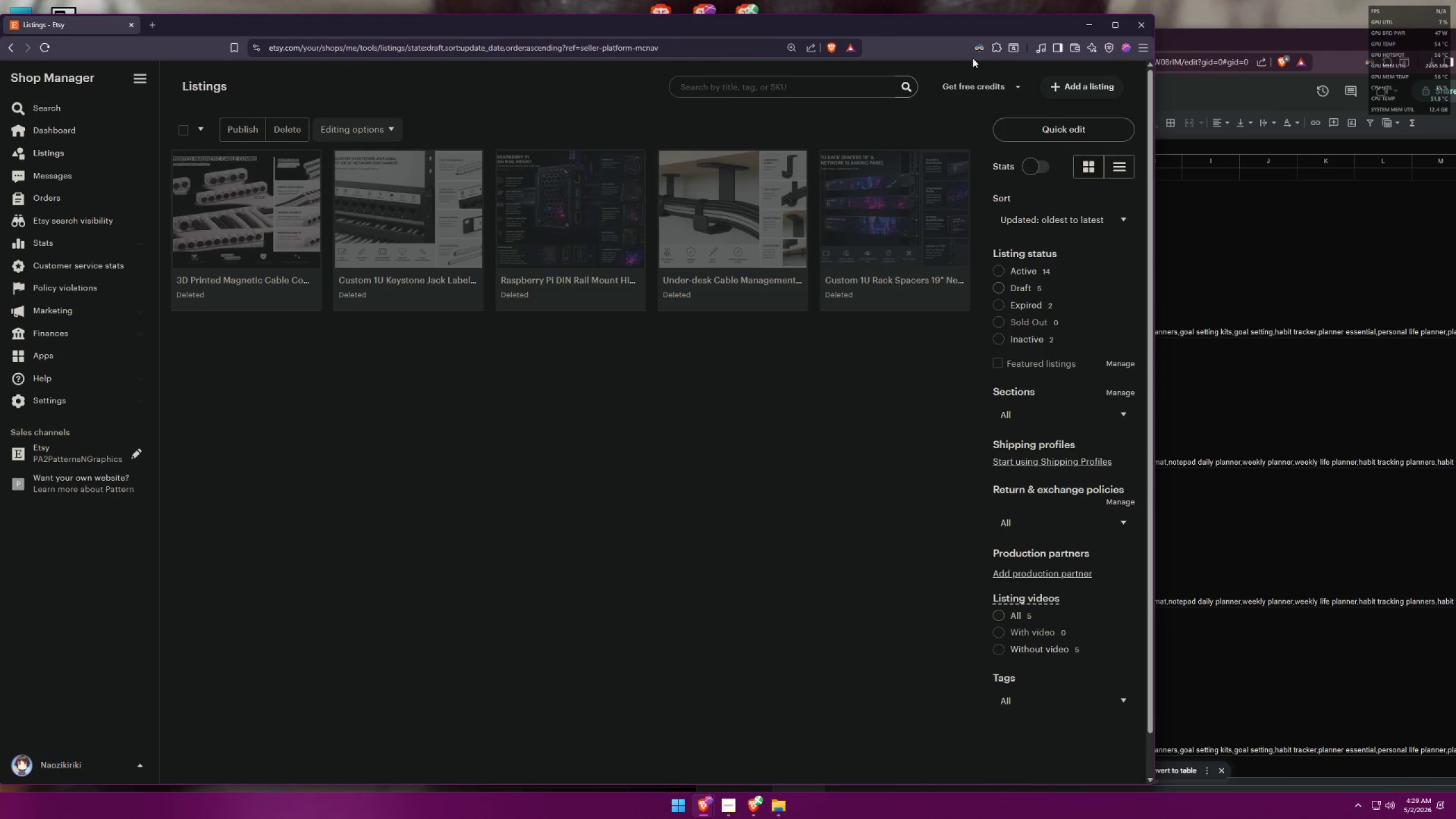 
left_click_drag(start_coordinate=[893, 28], to_coordinate=[871, 16])
 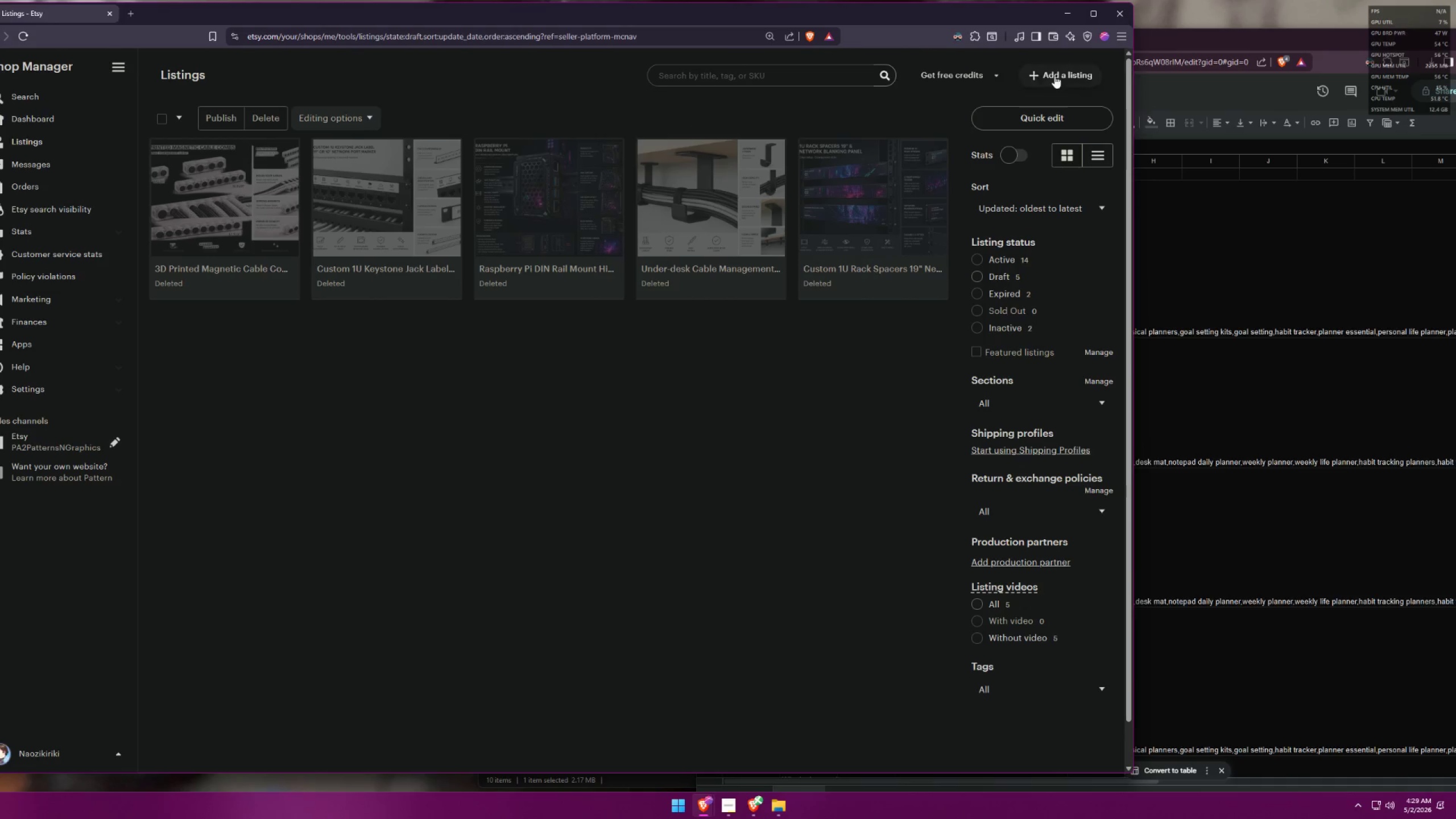 
left_click([1054, 74])
 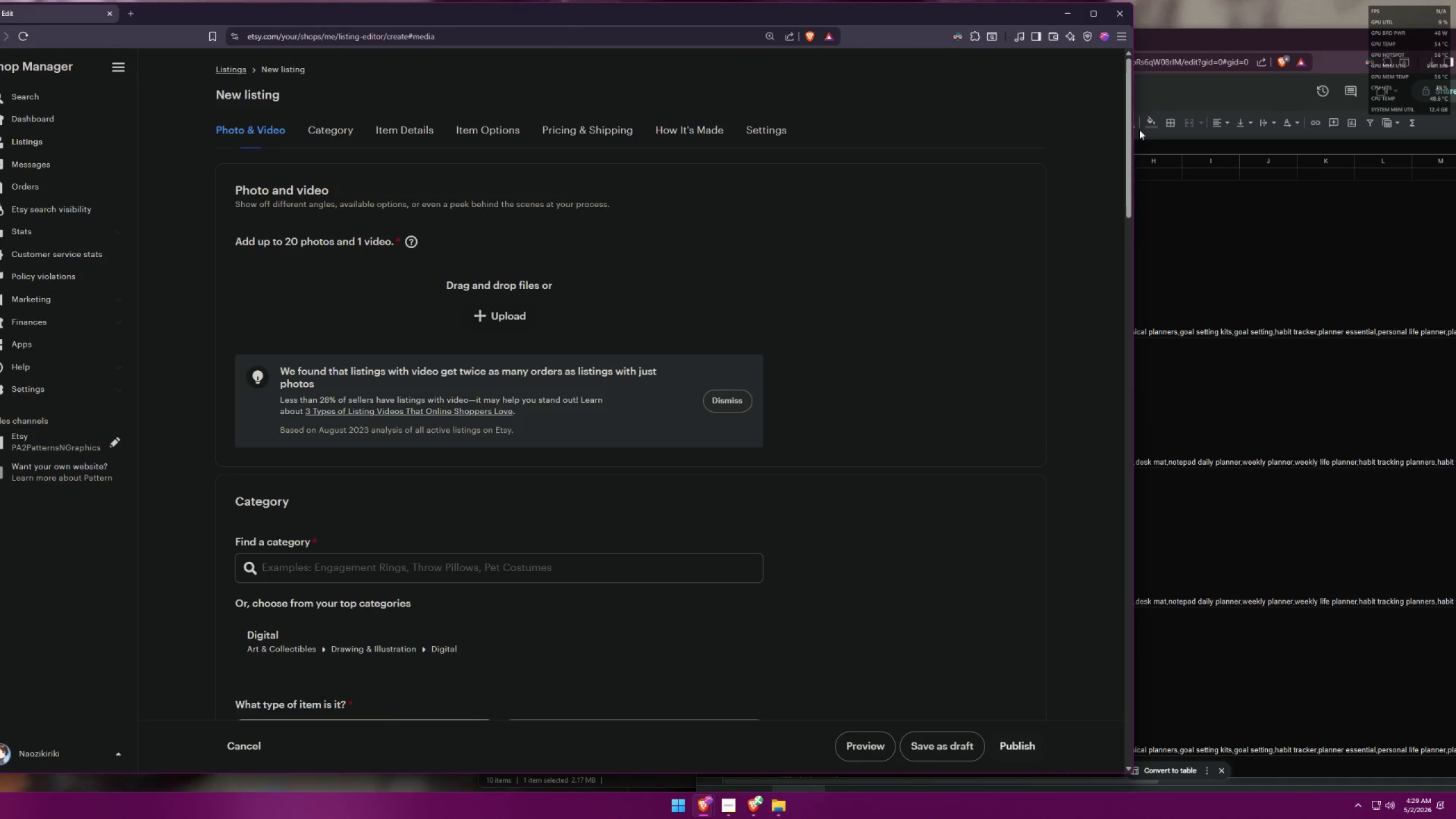 
left_click_drag(start_coordinate=[1135, 131], to_coordinate=[916, 133])
 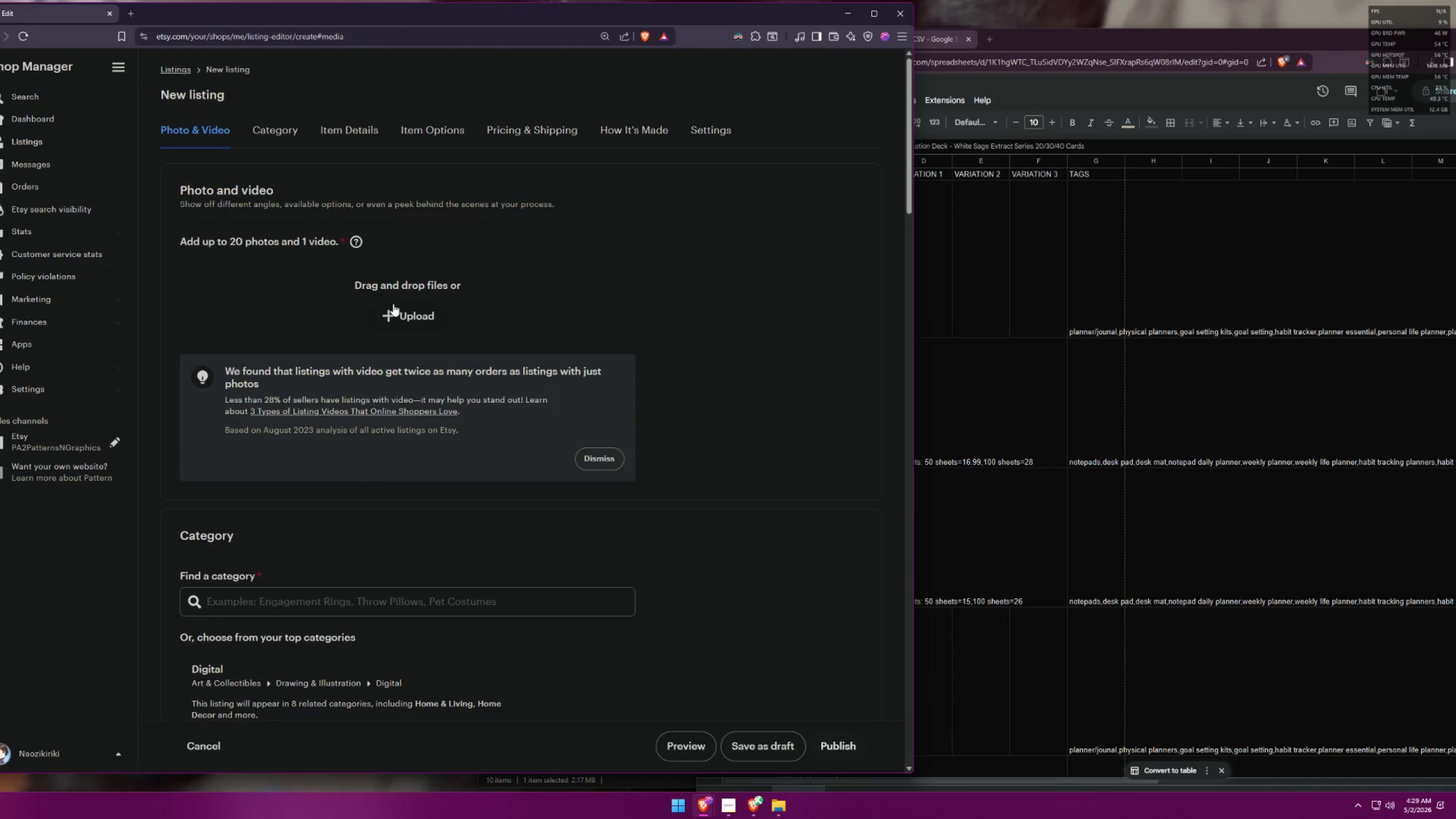 
left_click([392, 308])
 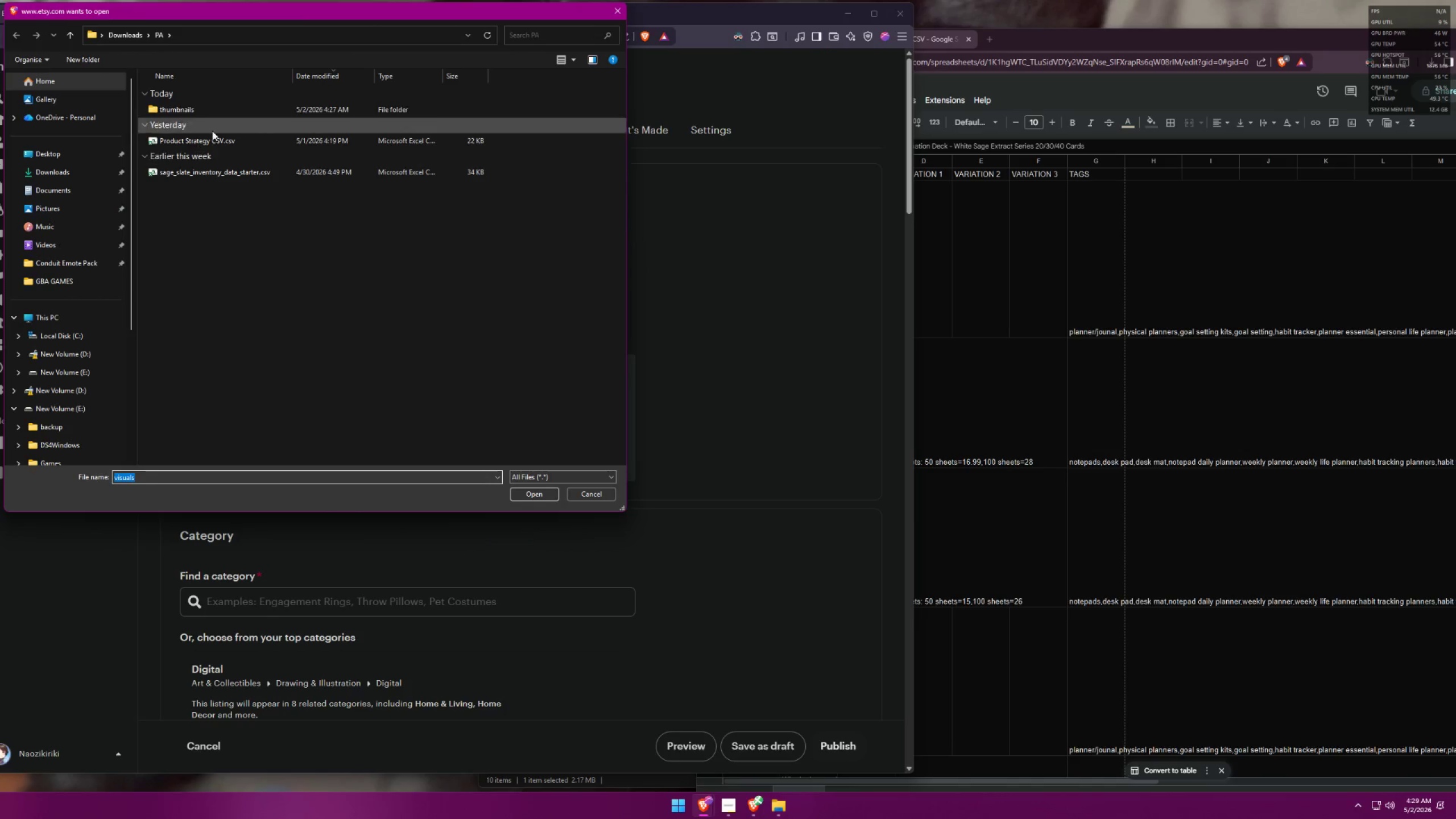 
double_click([198, 109])
 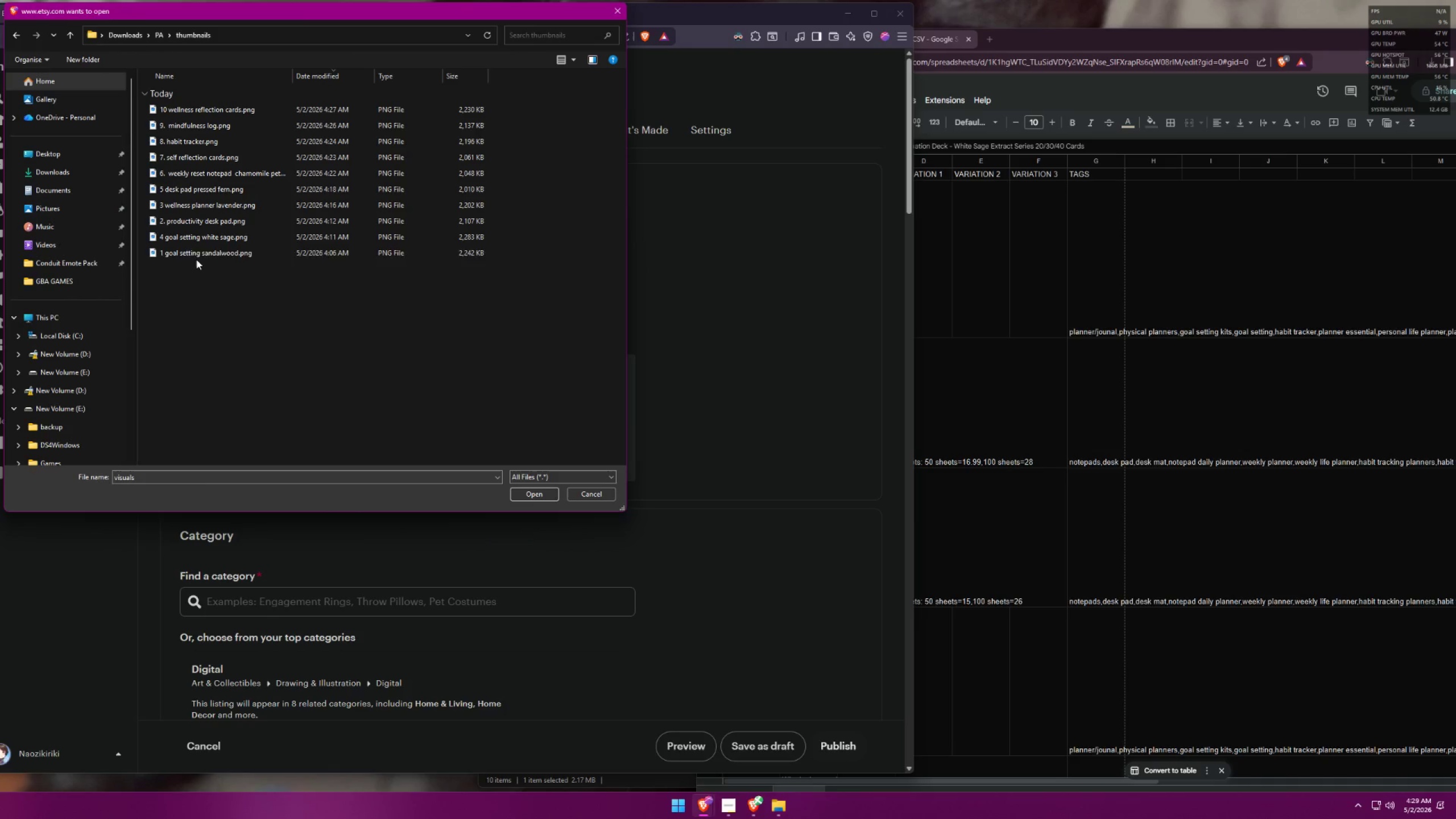 
double_click([197, 257])
 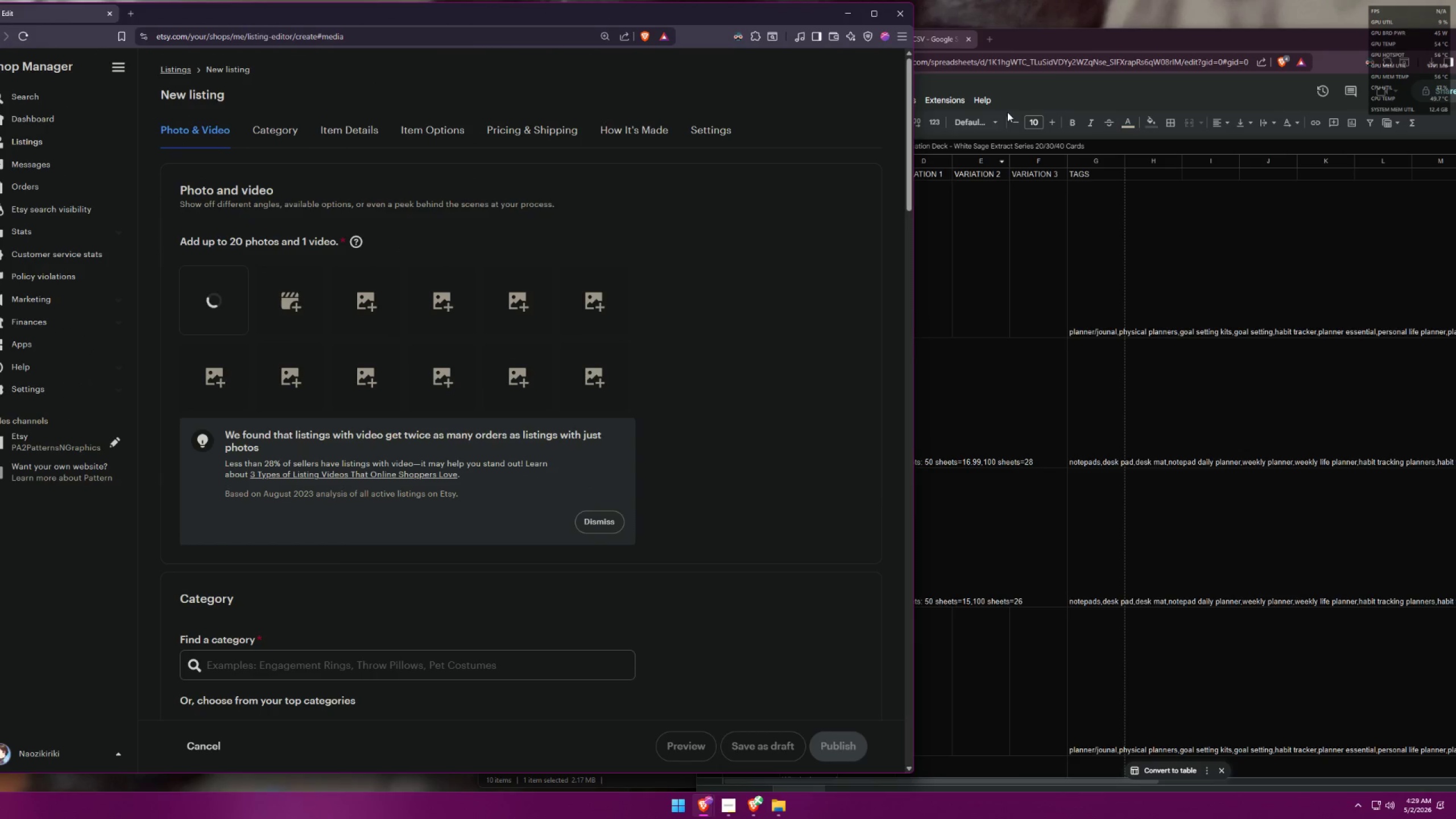 
left_click([1075, 51])
 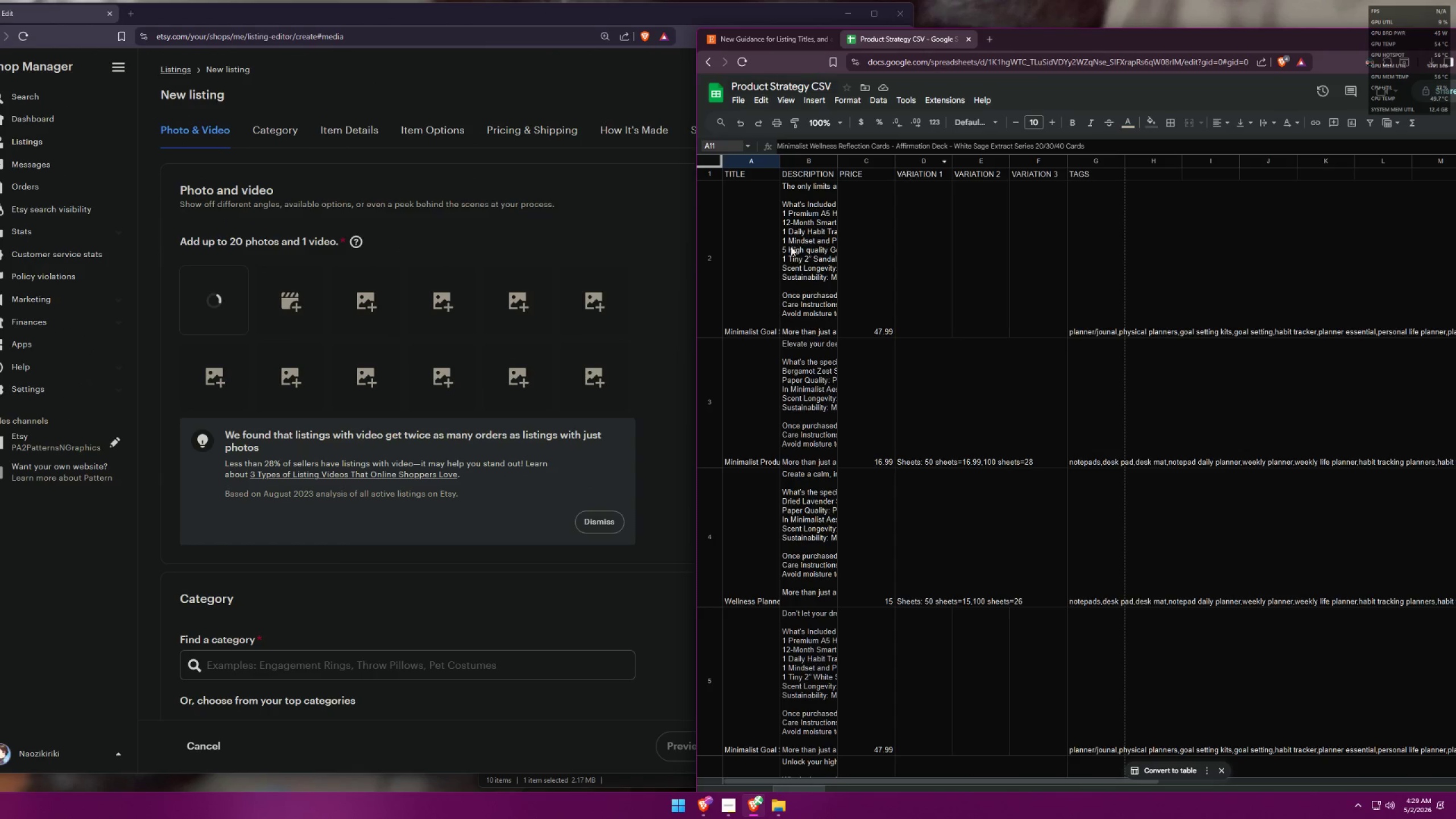 
left_click([737, 266])
 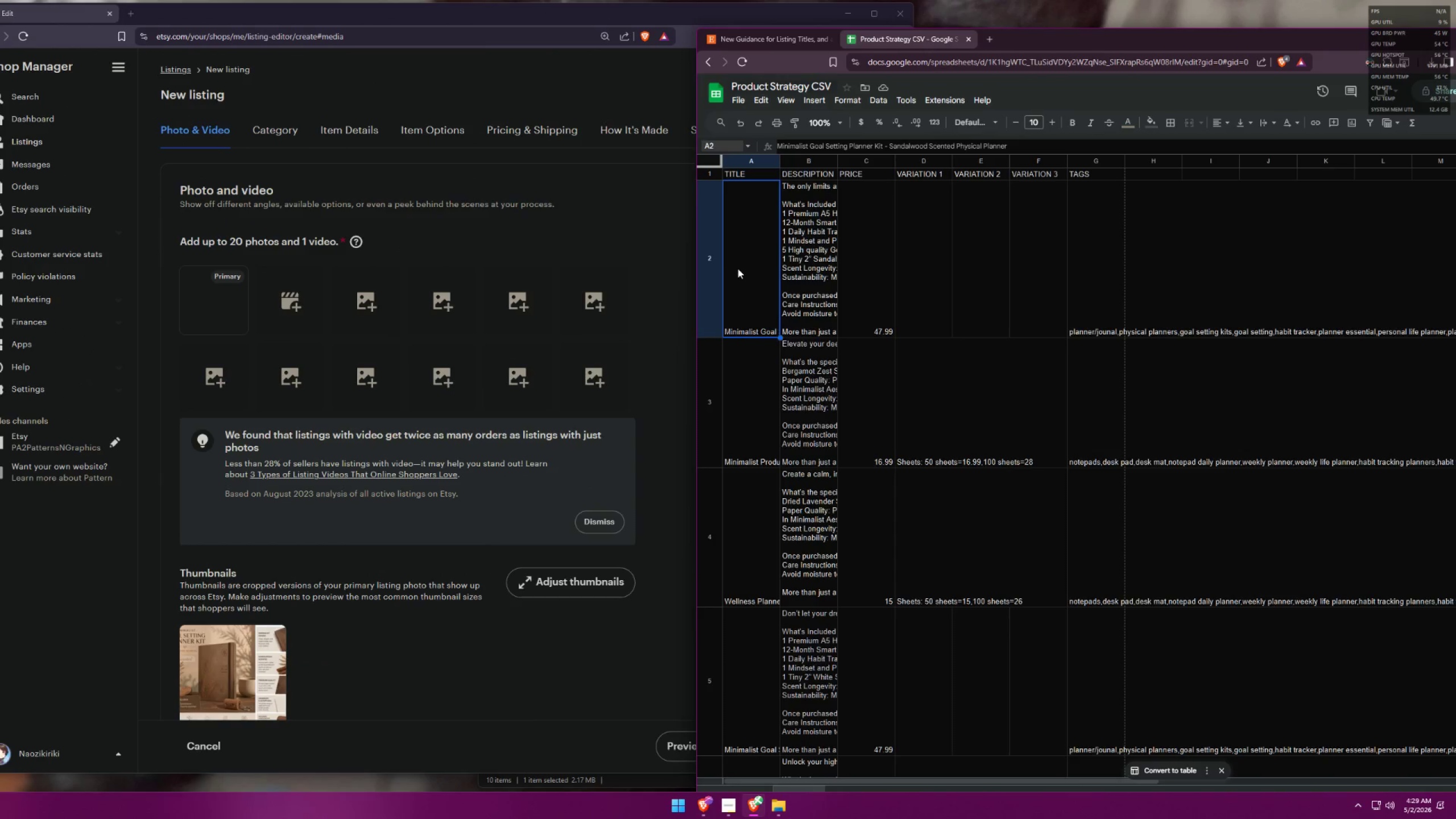 
scroll: coordinate [719, 274], scroll_direction: up, amount: 3.0
 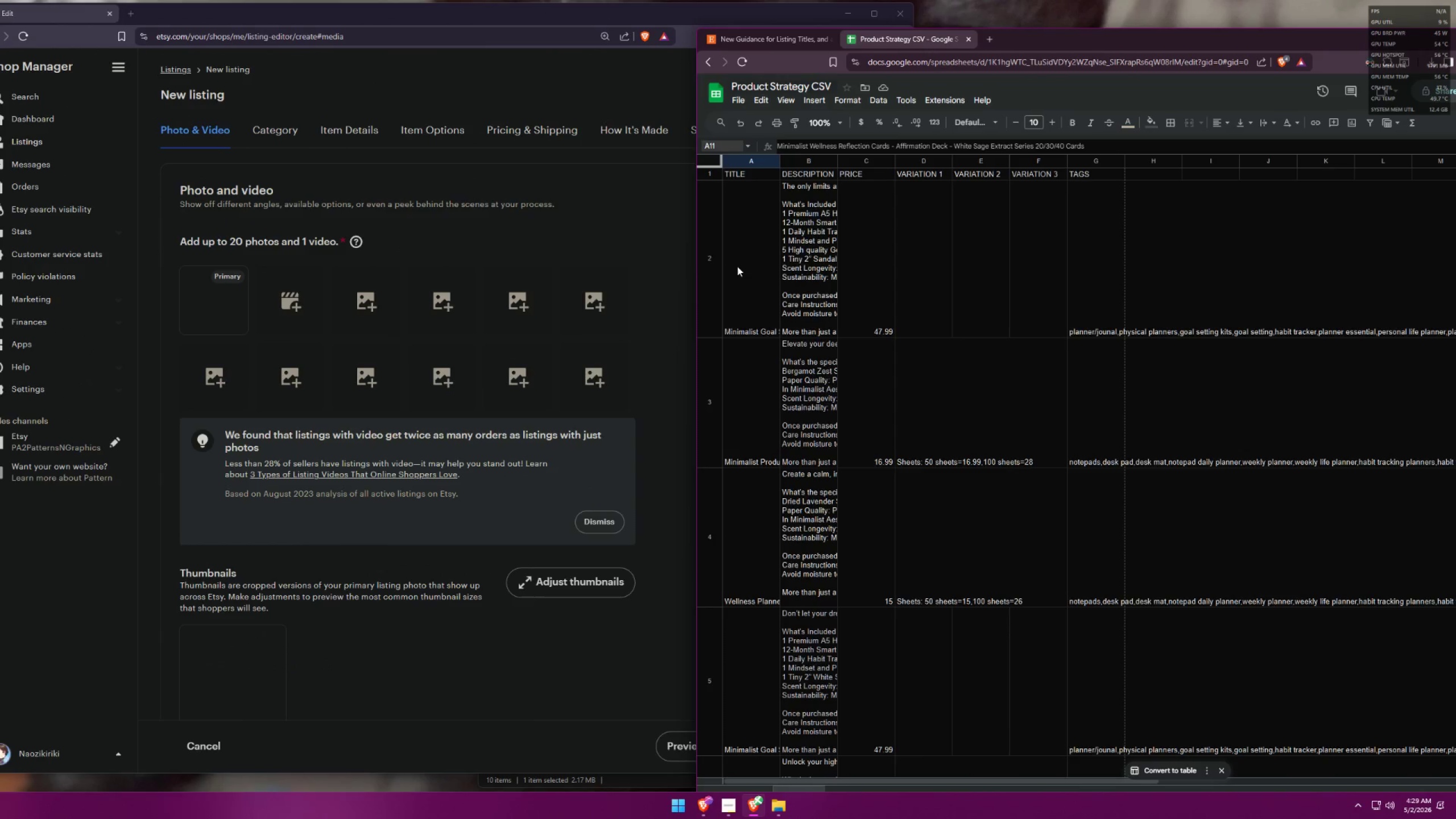 
key(Control+C)
 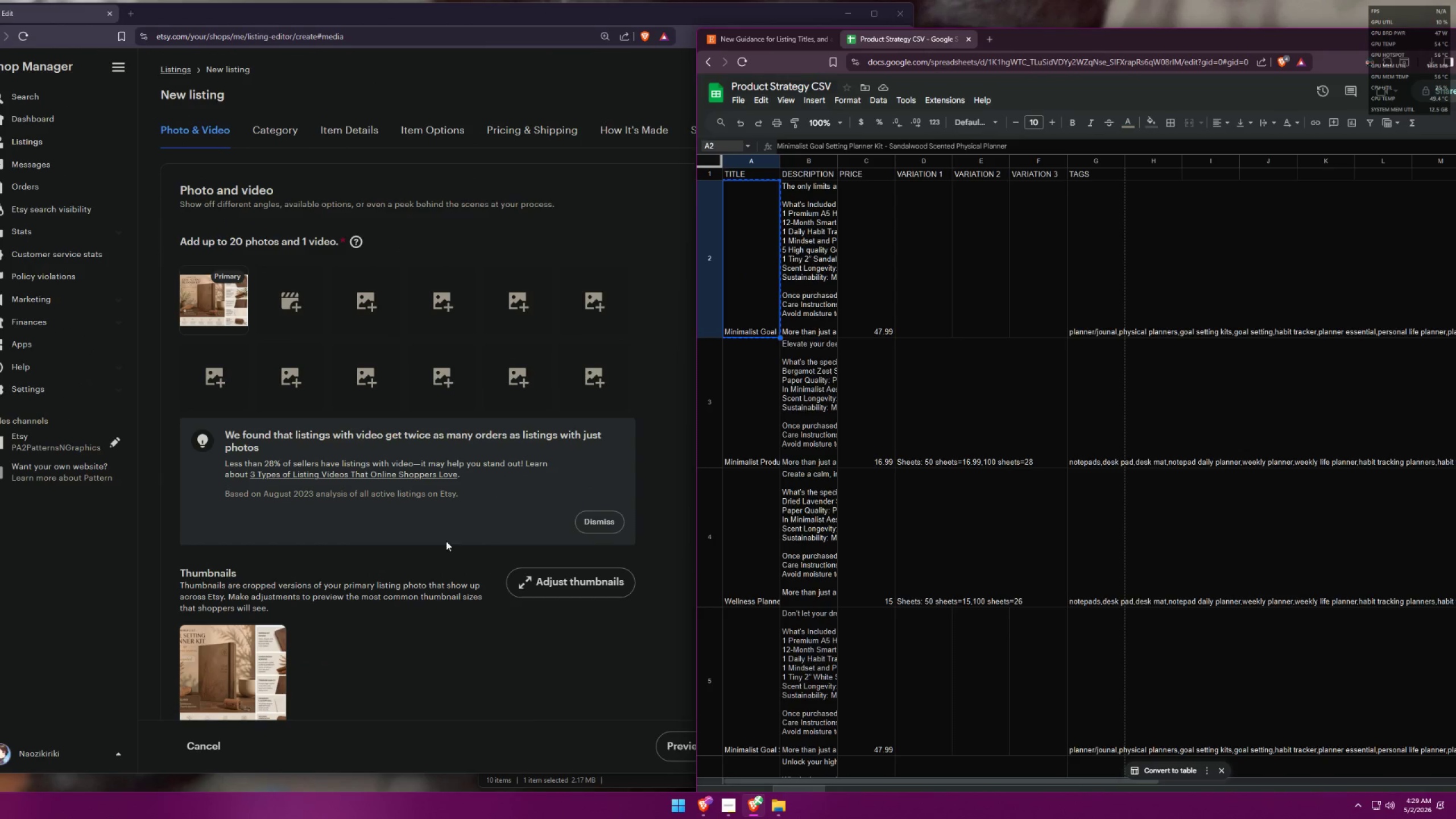 
scroll: coordinate [451, 541], scroll_direction: down, amount: 13.0
 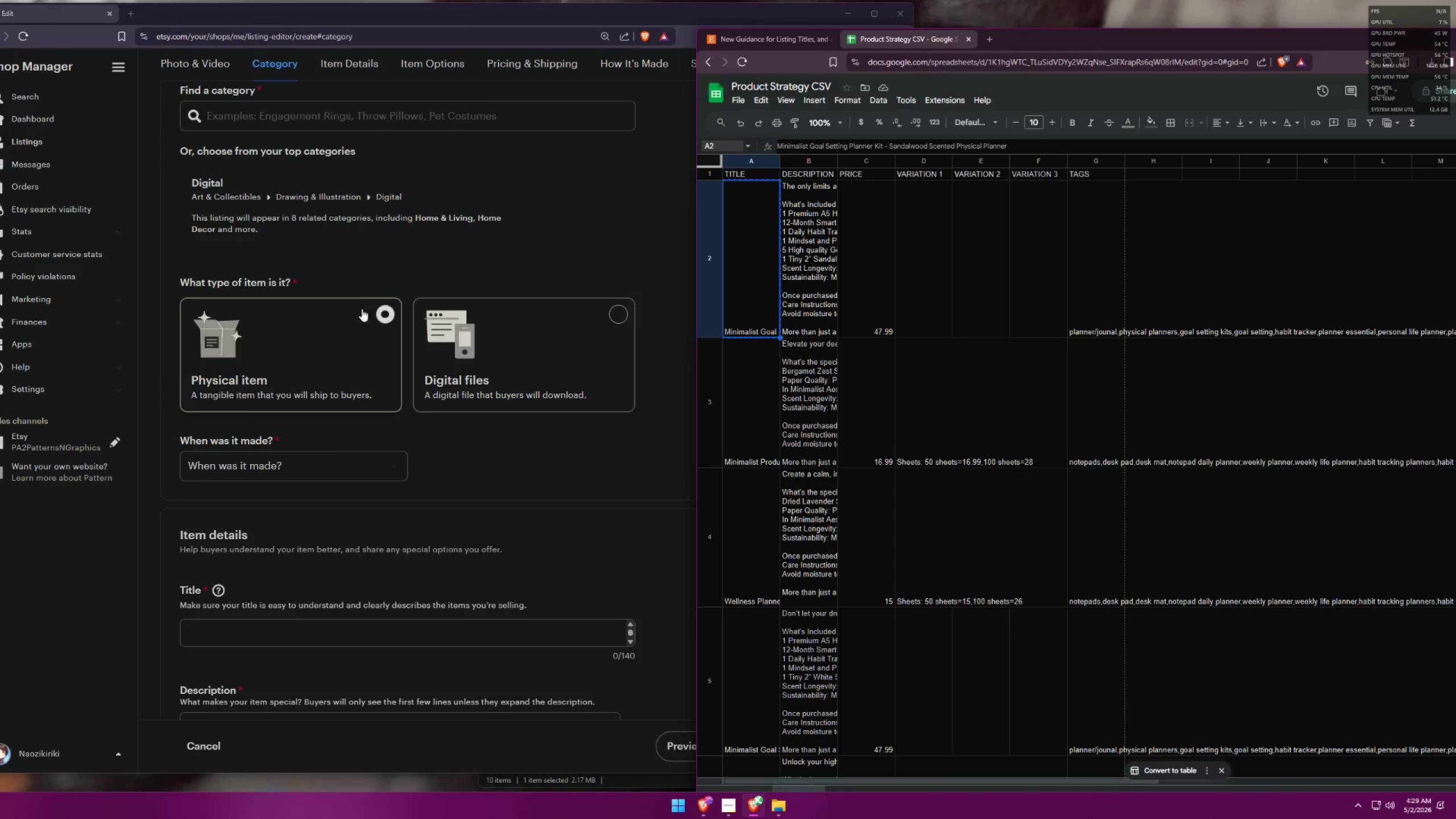 
left_click([375, 308])
 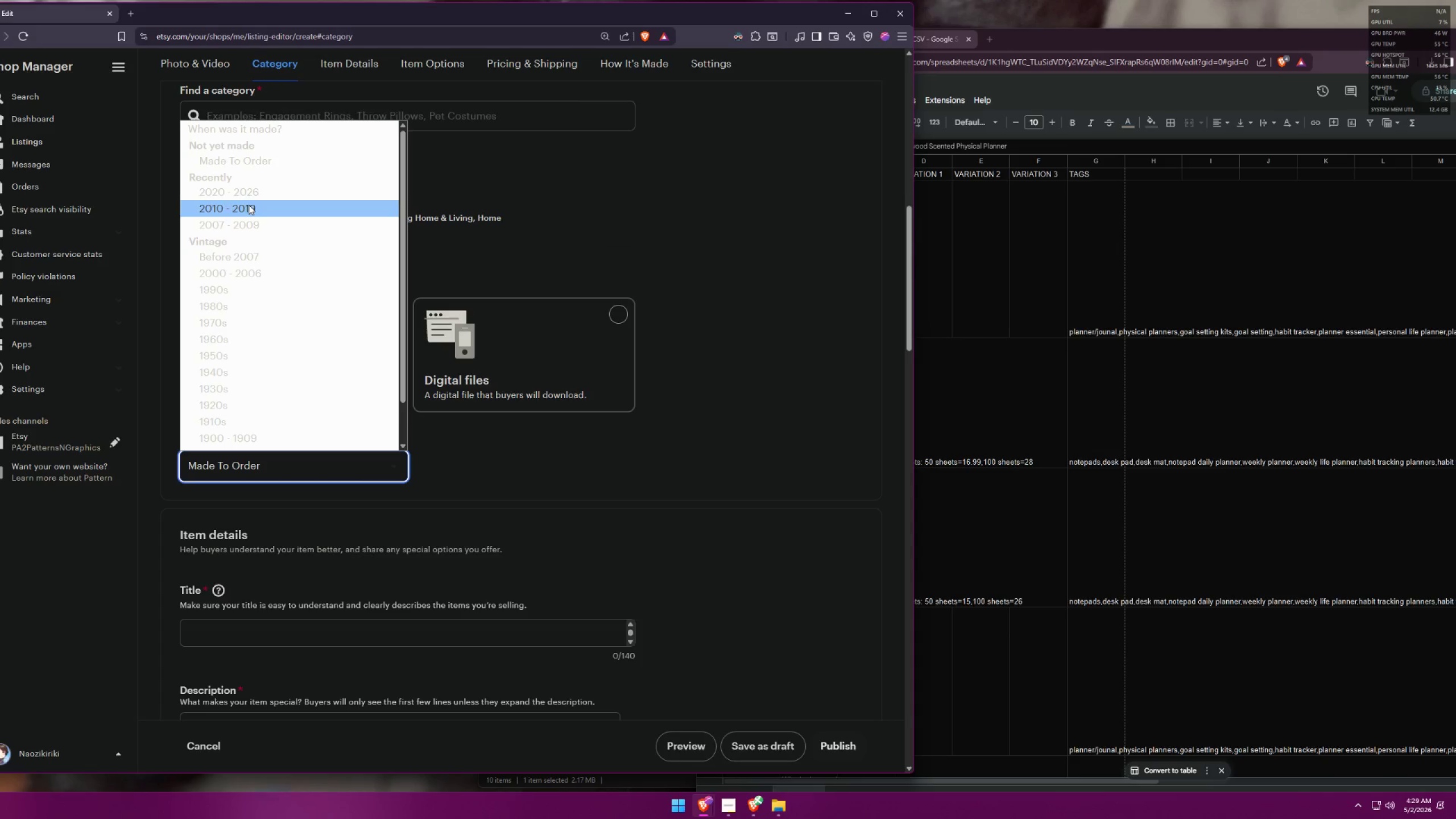 
wait(5.83)
 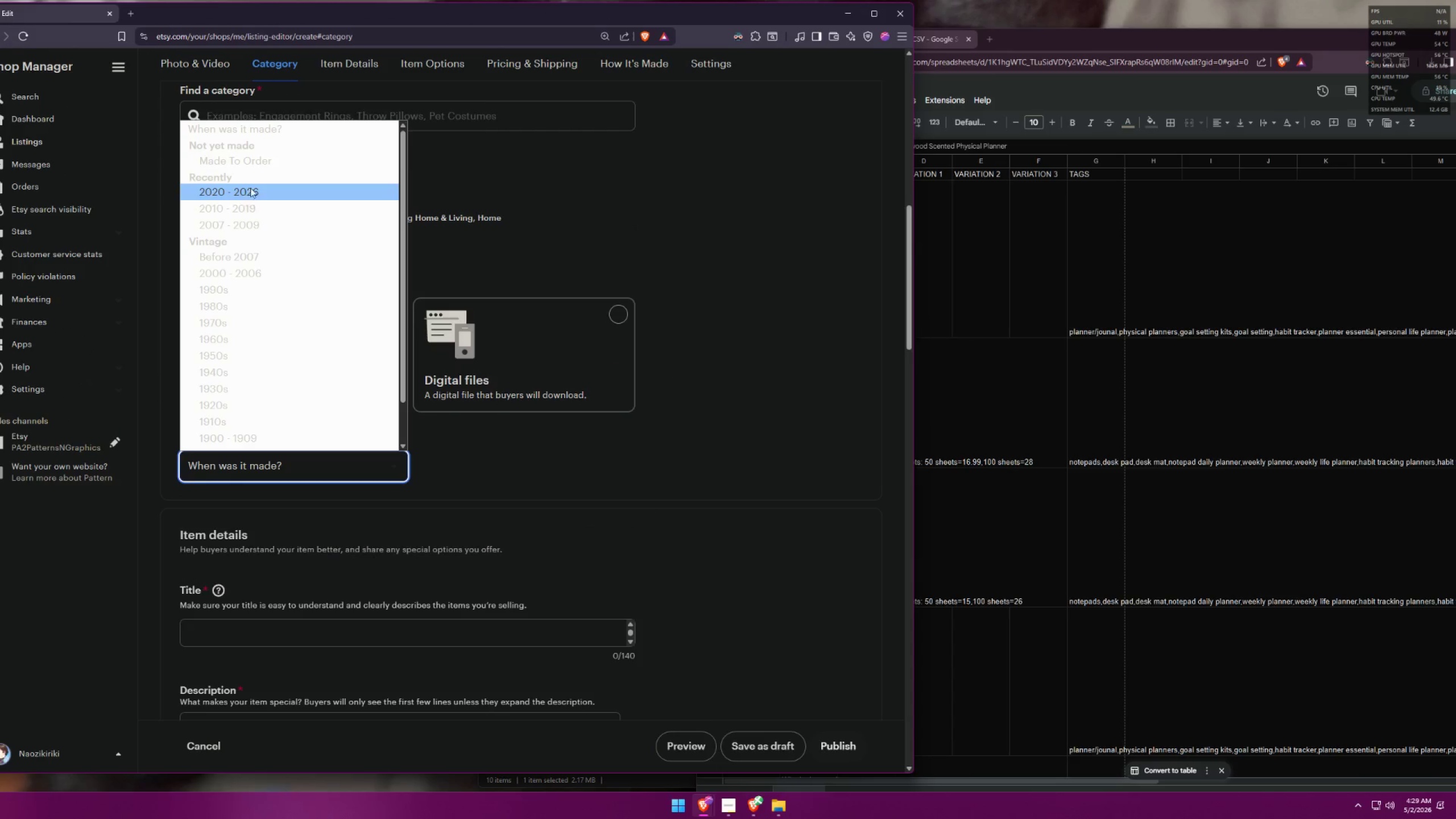 
key(Control+ControlLeft)
 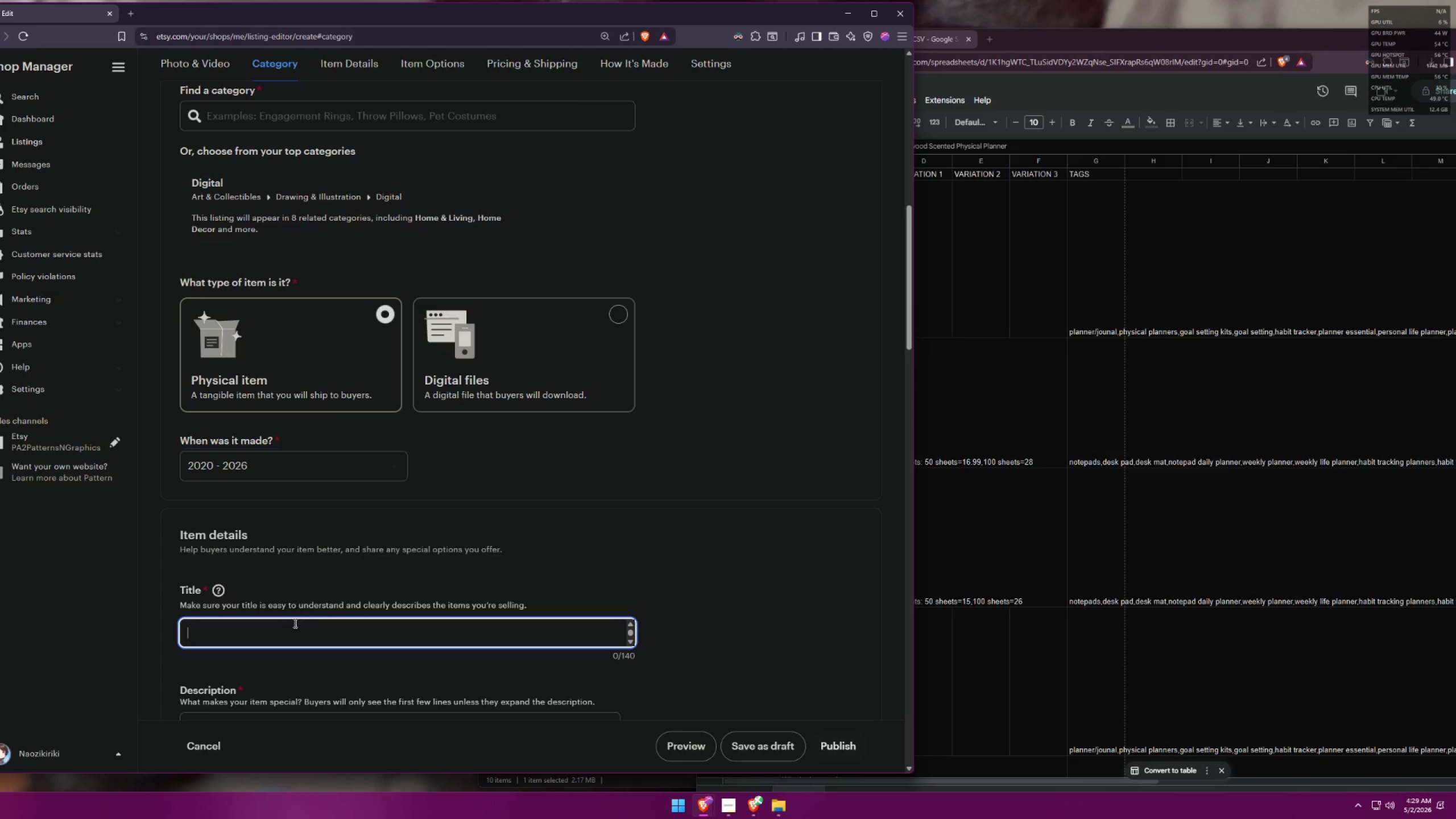 
key(Control+V)
 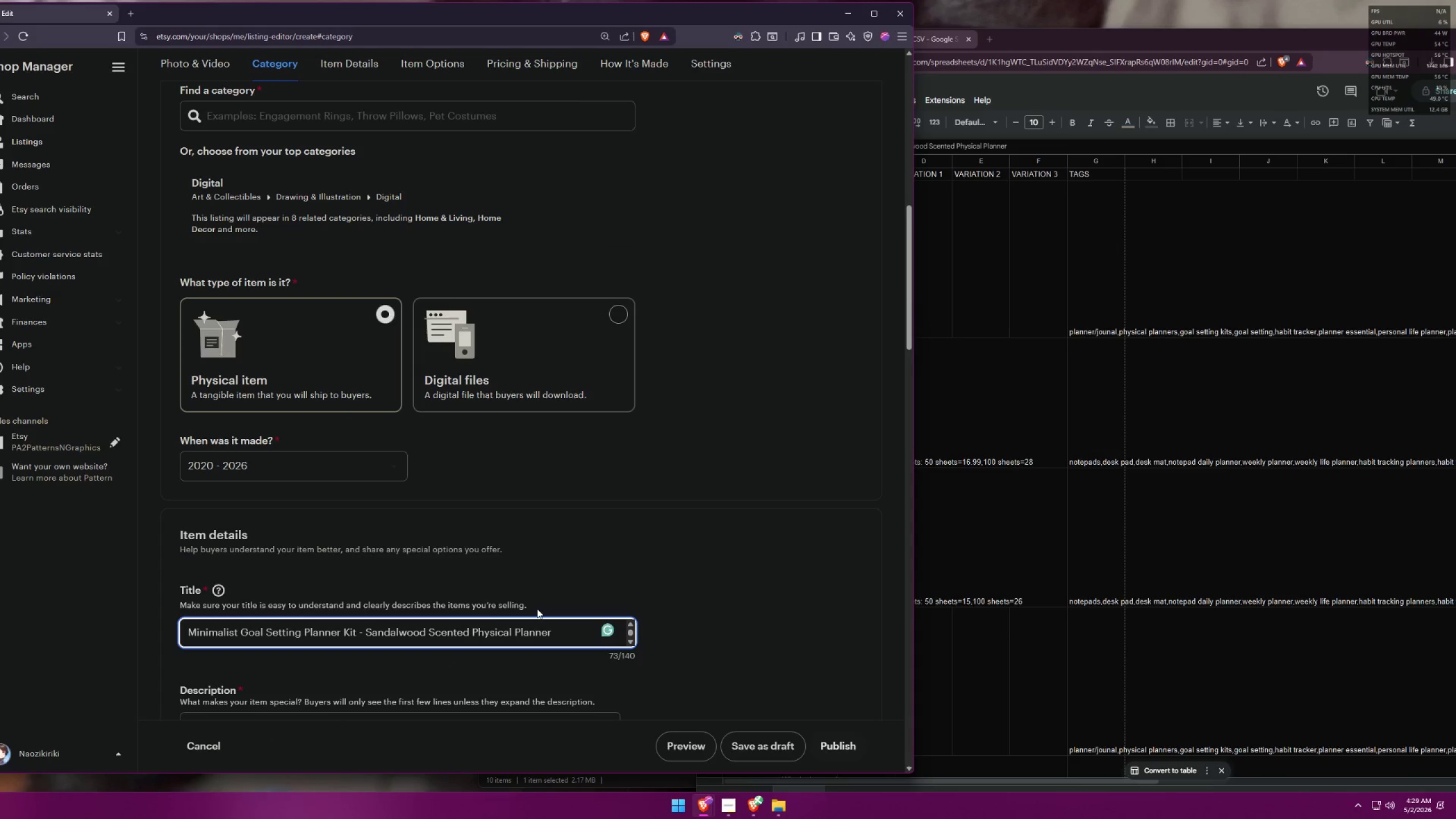 
left_click([682, 570])
 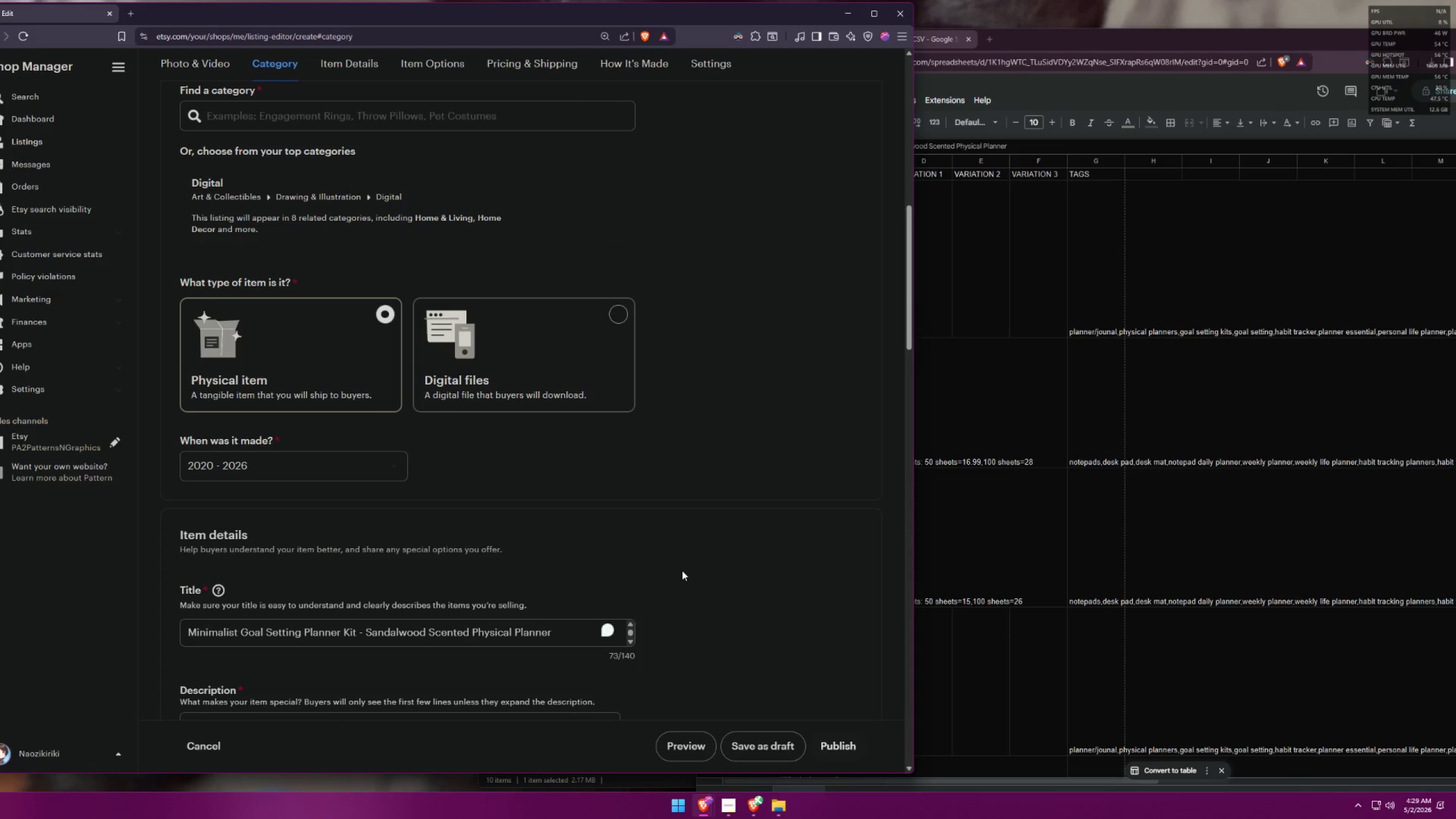 
scroll: coordinate [682, 570], scroll_direction: down, amount: 2.0
 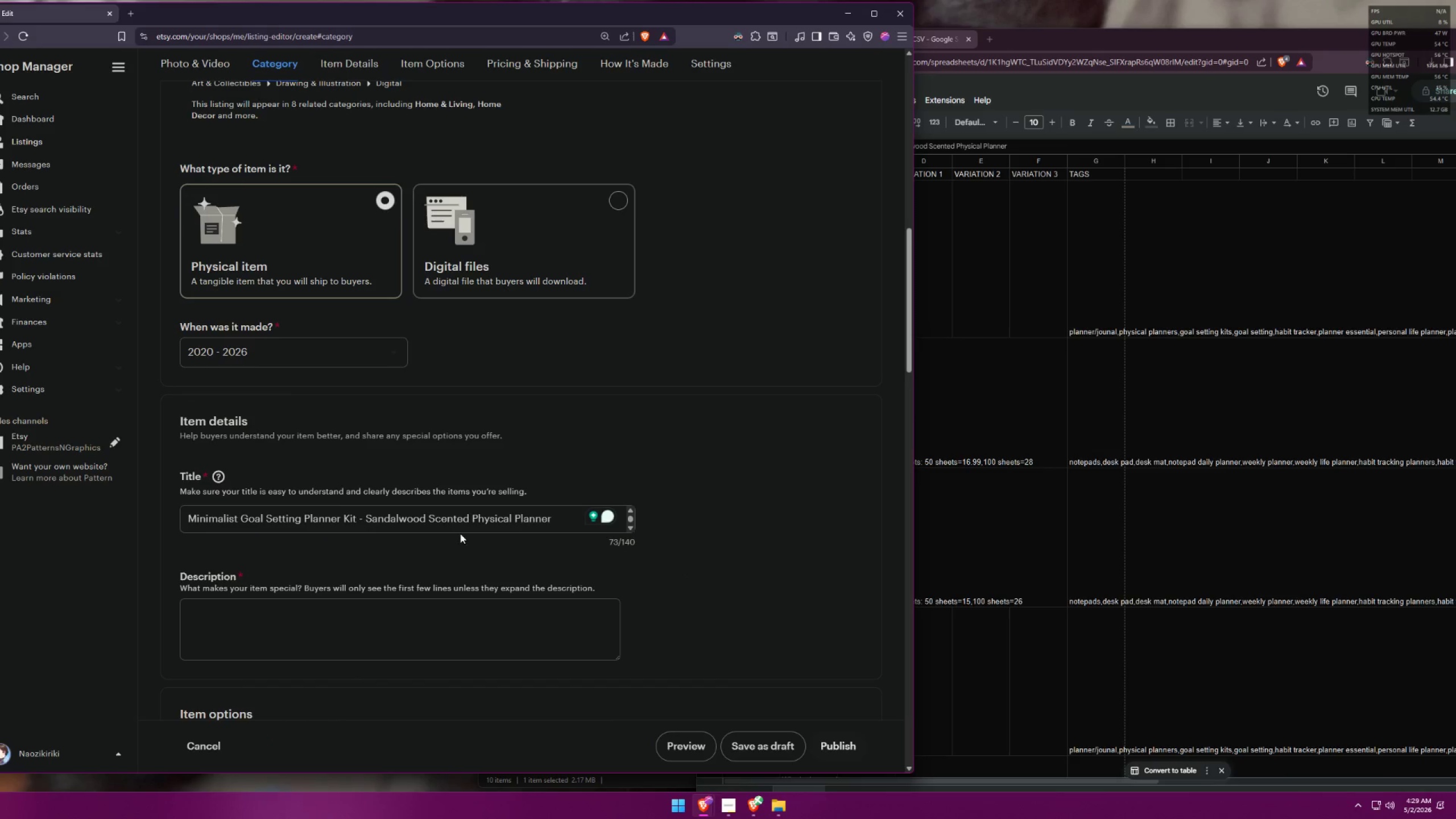 
scroll: coordinate [720, 566], scroll_direction: up, amount: 6.0
 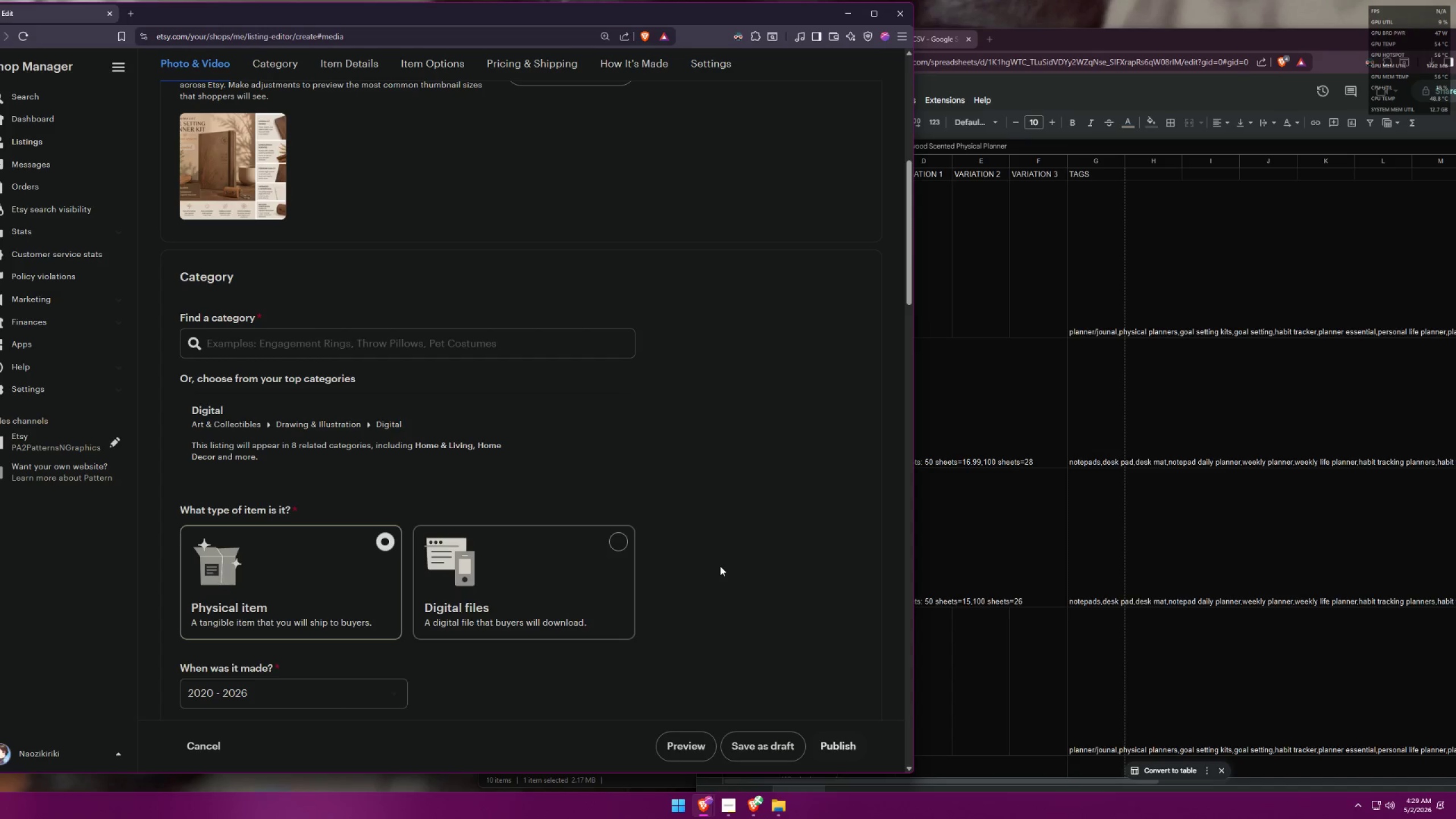 
scroll: coordinate [719, 557], scroll_direction: down, amount: 4.0
 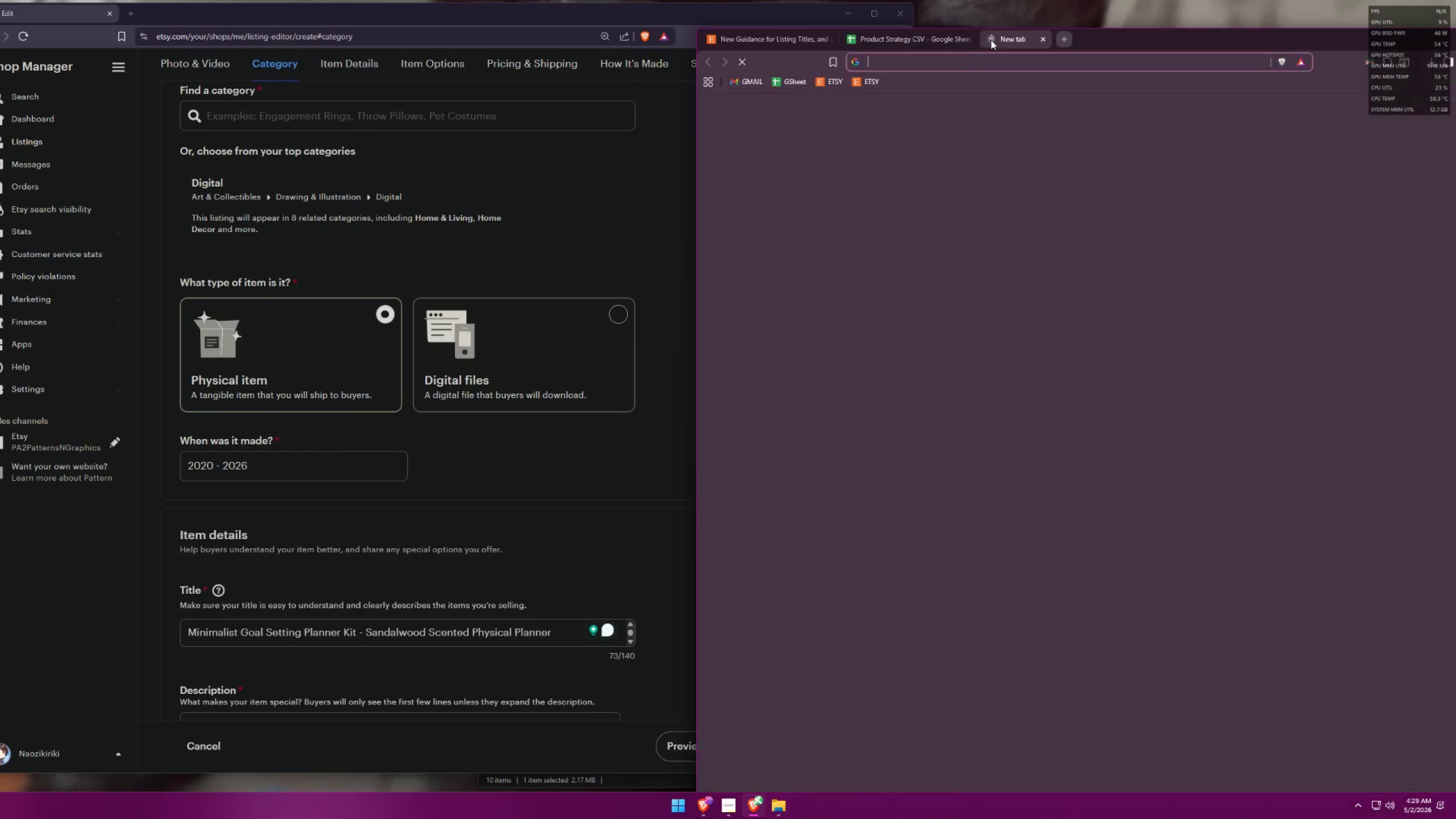 
left_click([779, 78])
 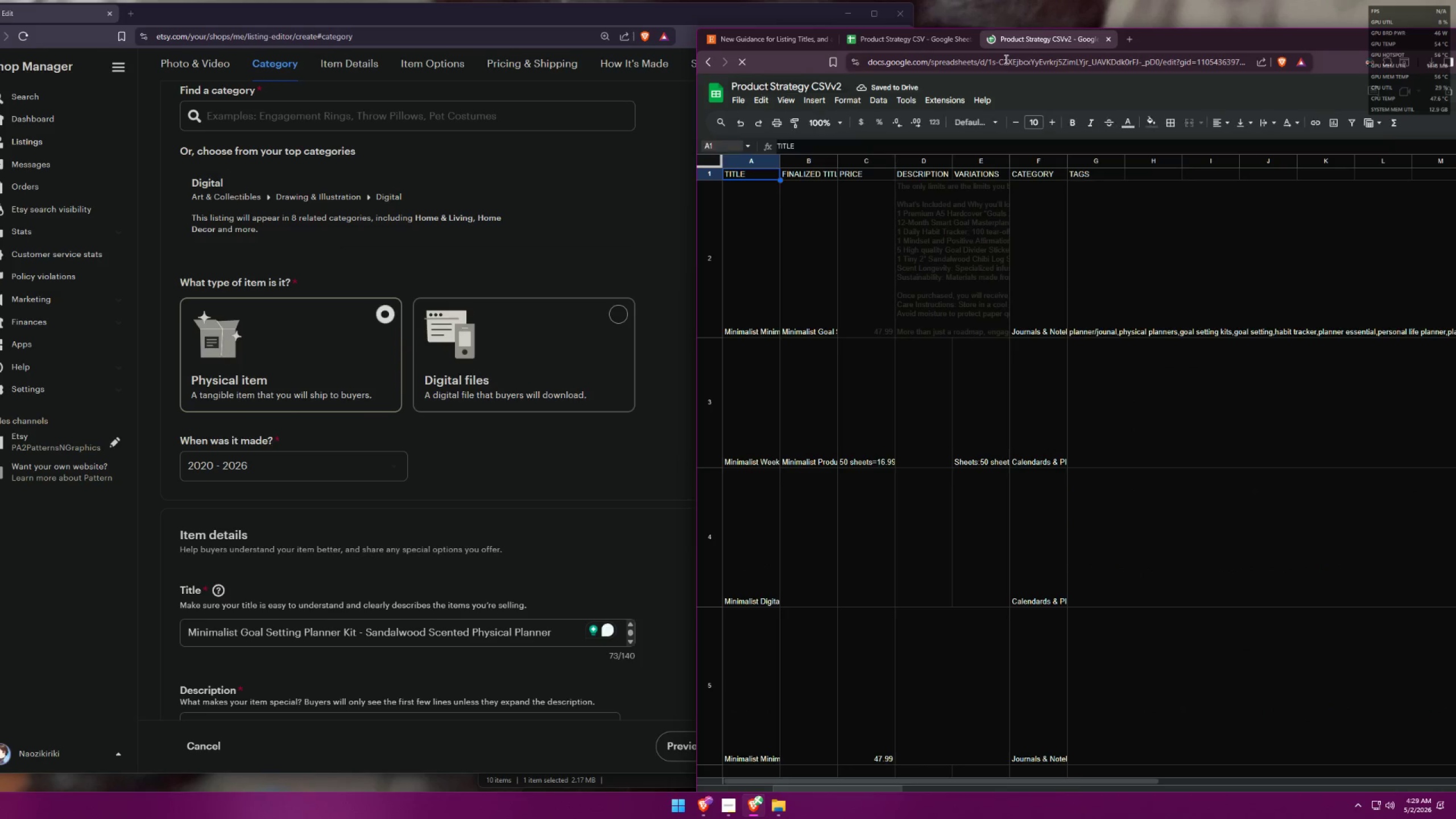 
wait(12.24)
 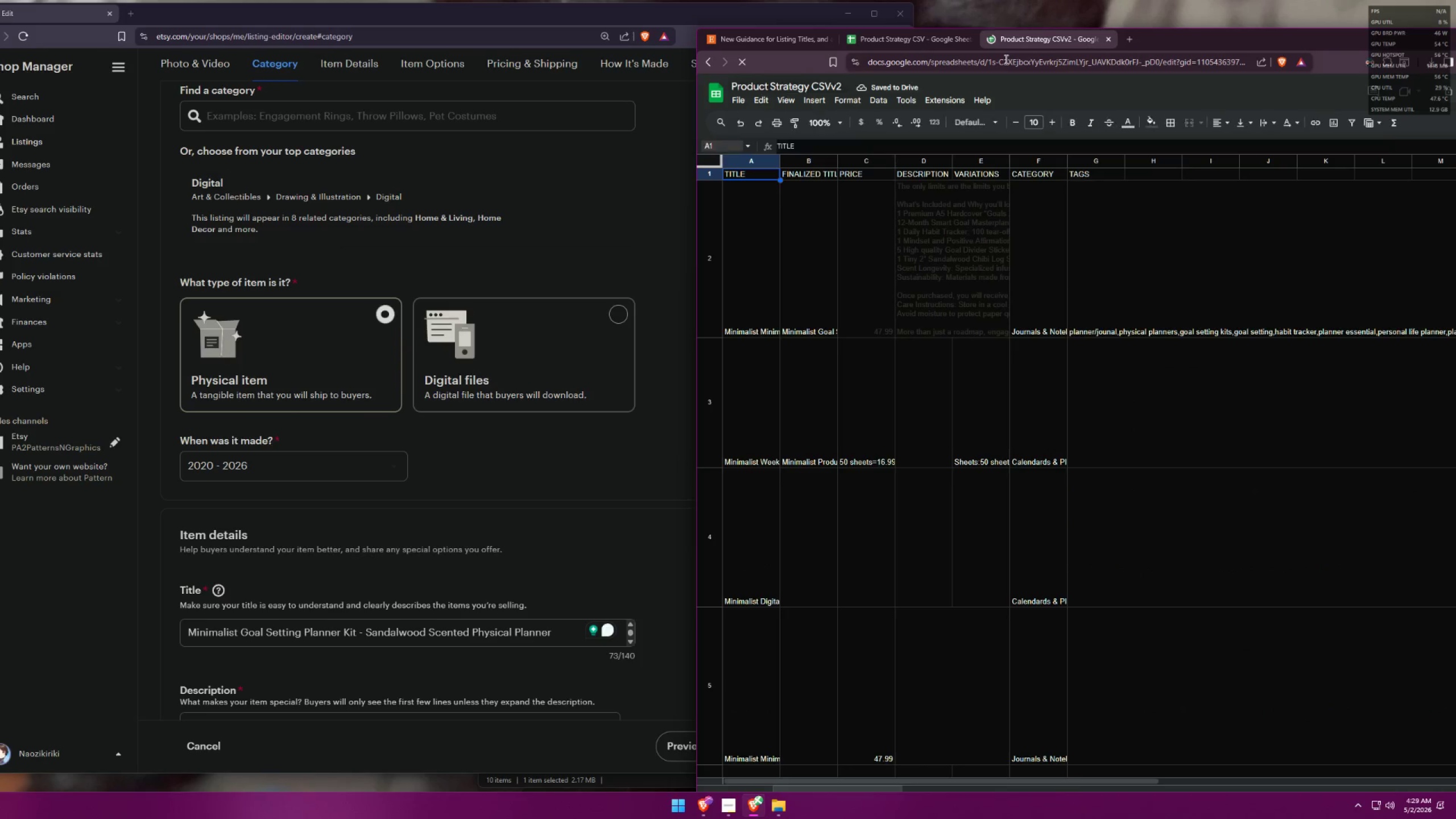 
type(Journals)
 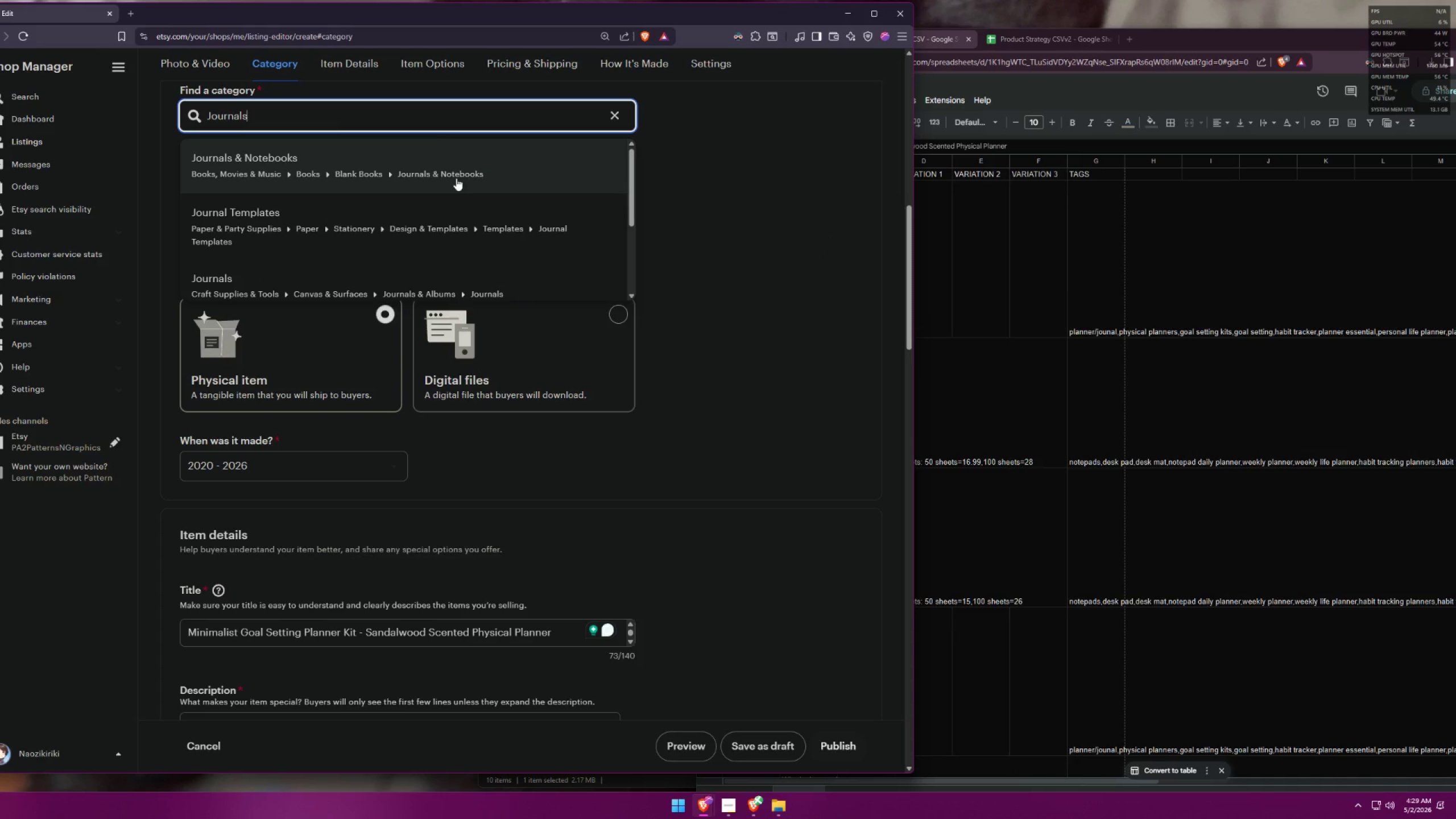 
wait(8.47)
 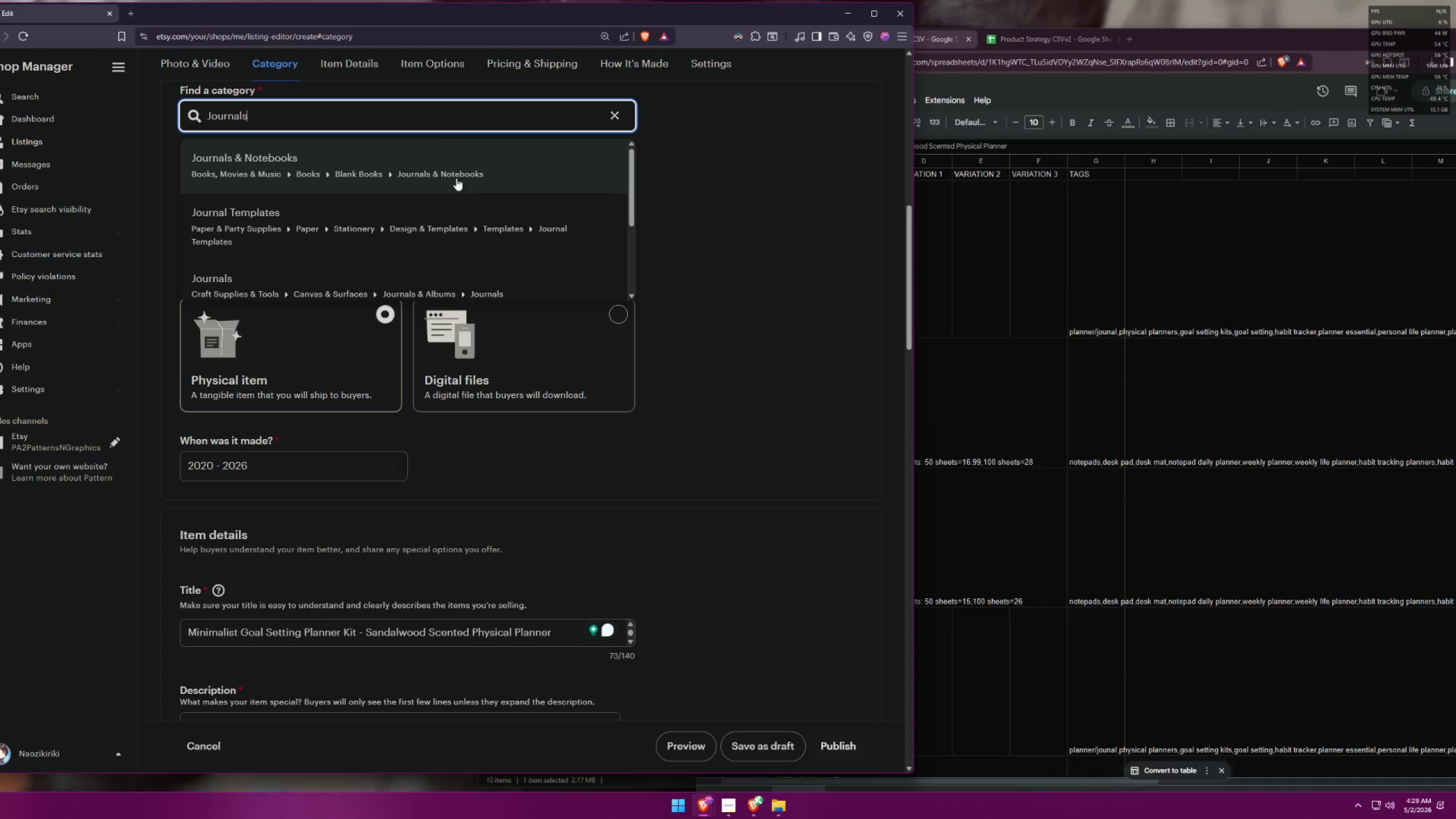 
left_click([559, 188])
 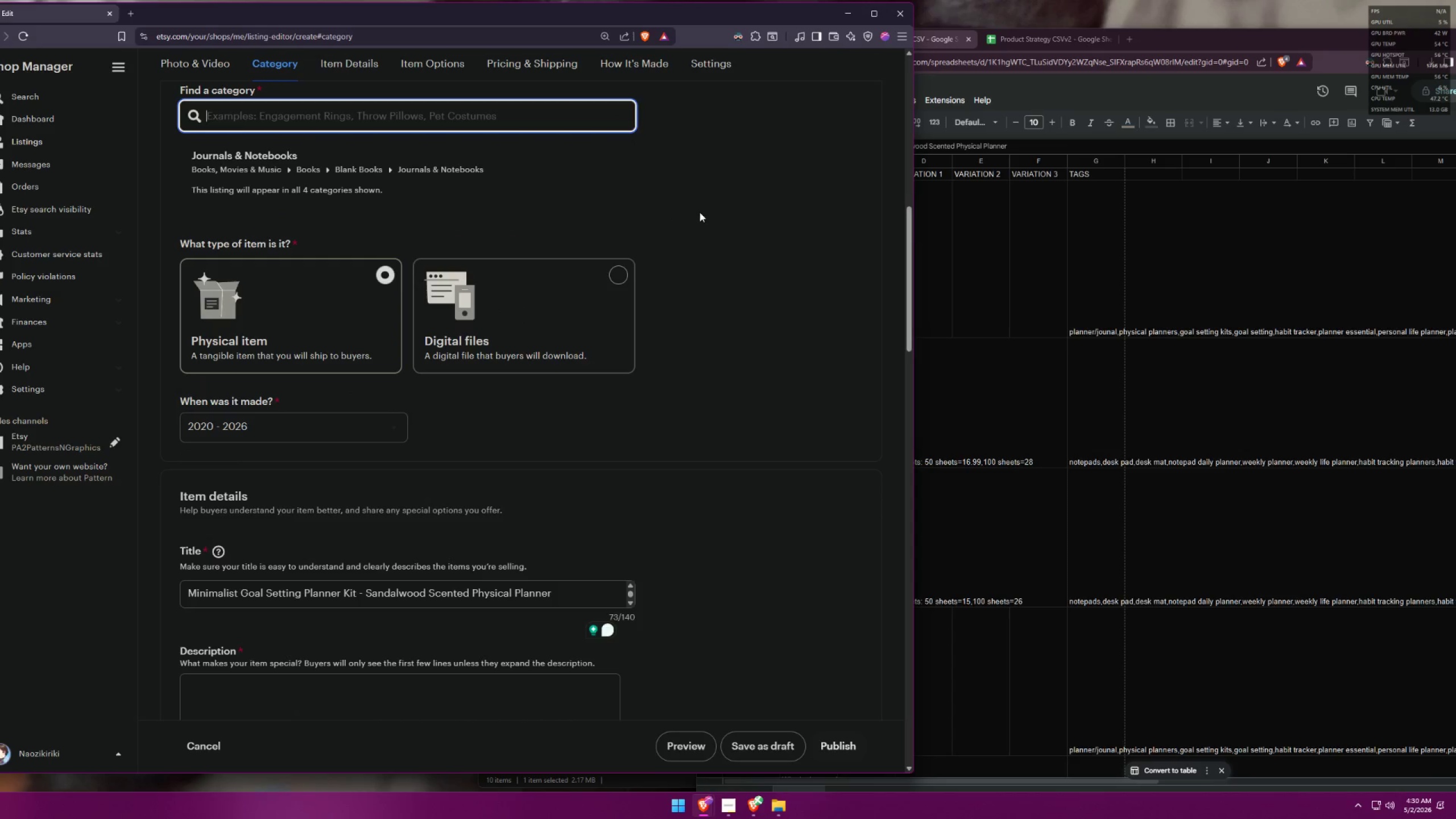 
left_click([708, 213])
 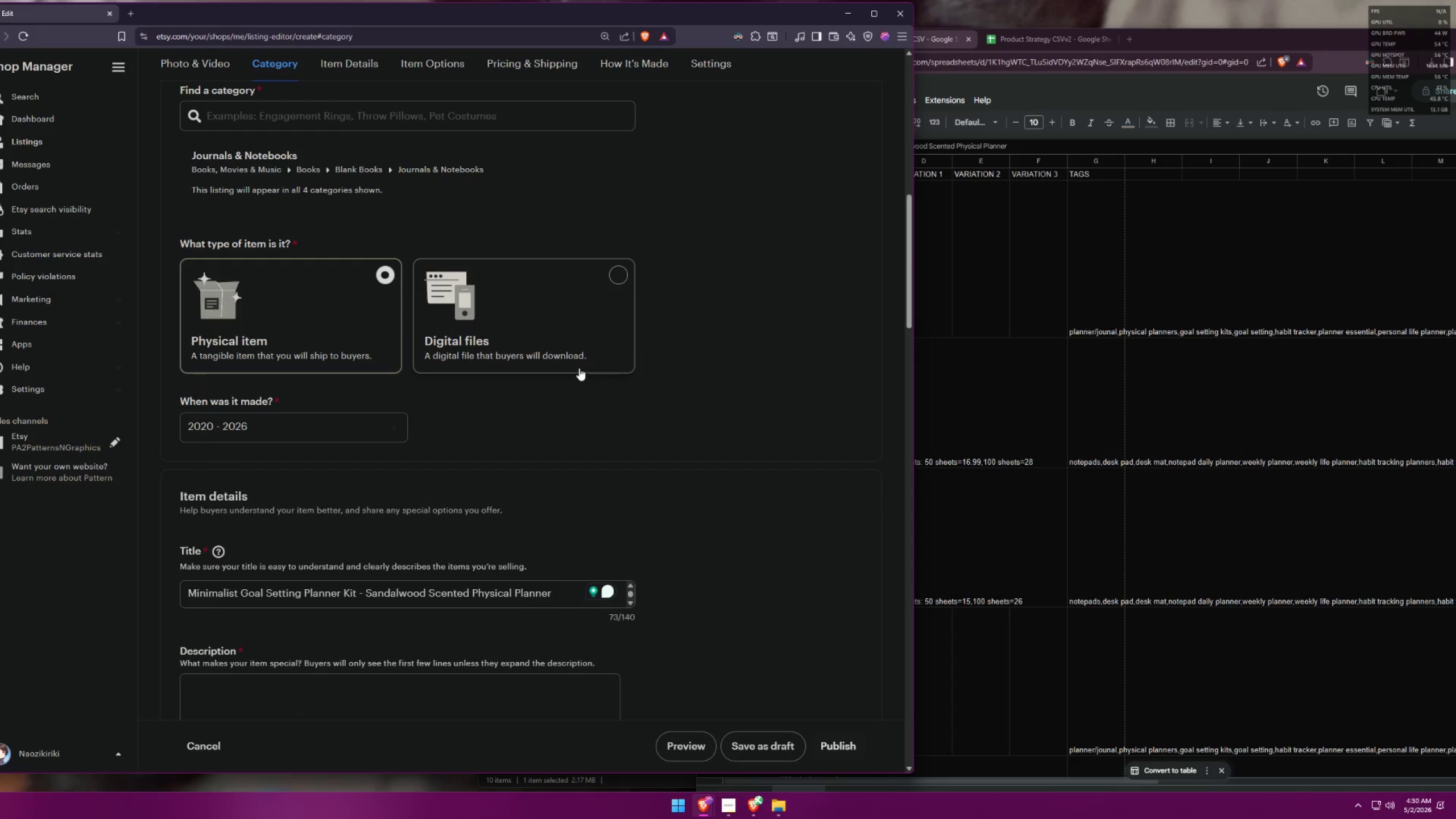 
scroll: coordinate [598, 362], scroll_direction: down, amount: 4.0
 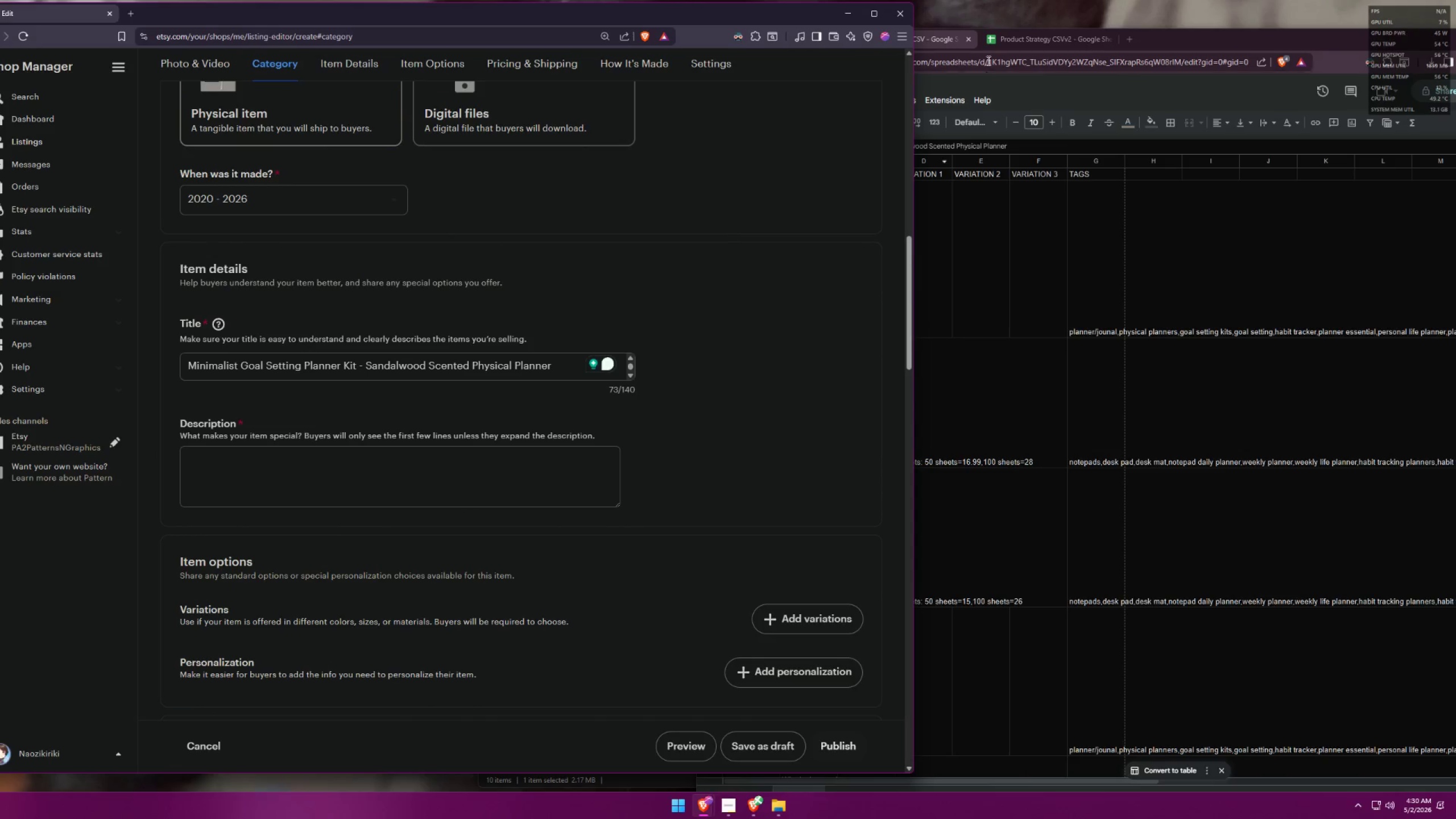 
left_click([945, 37])
 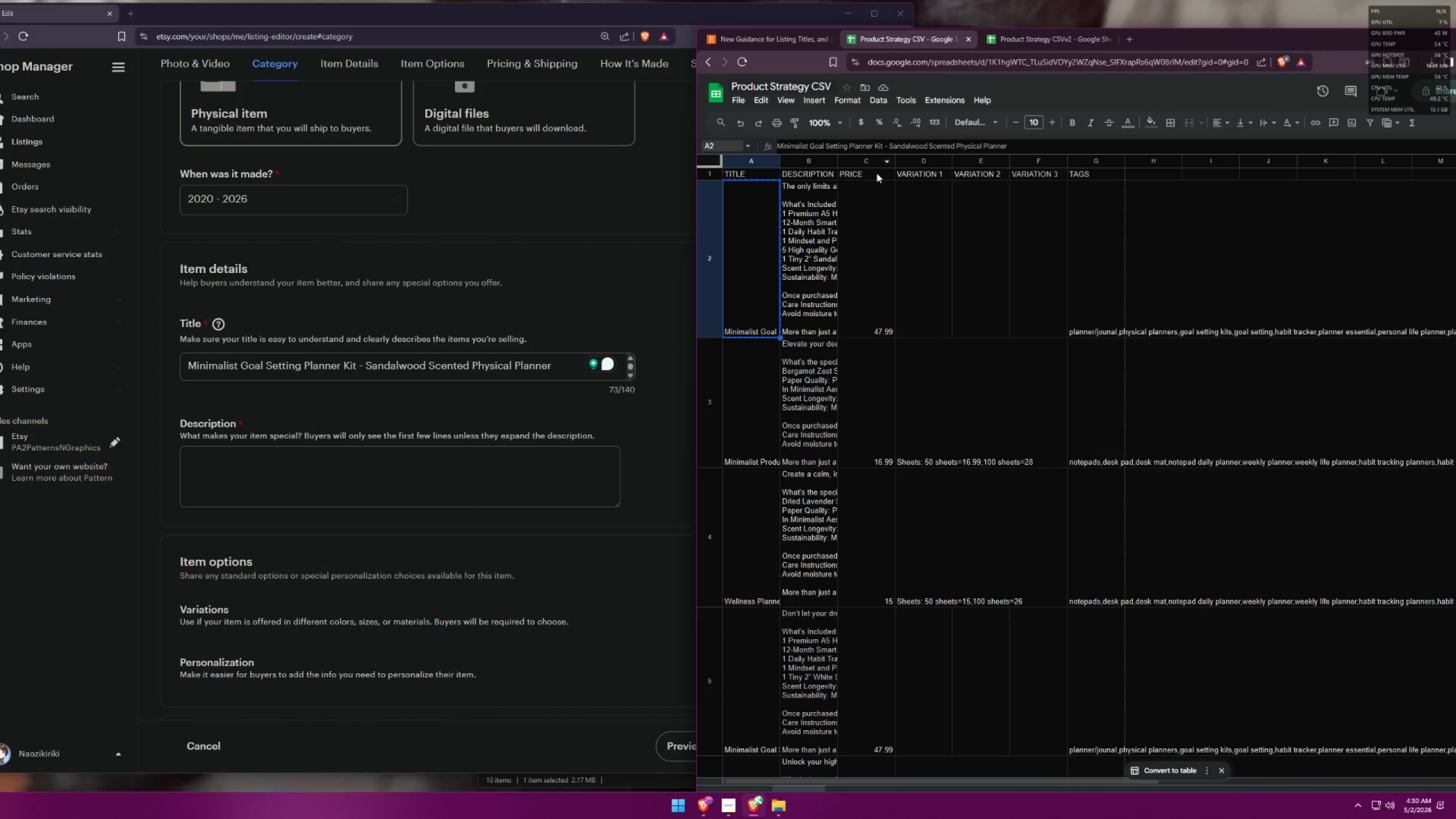 
left_click([801, 246])
 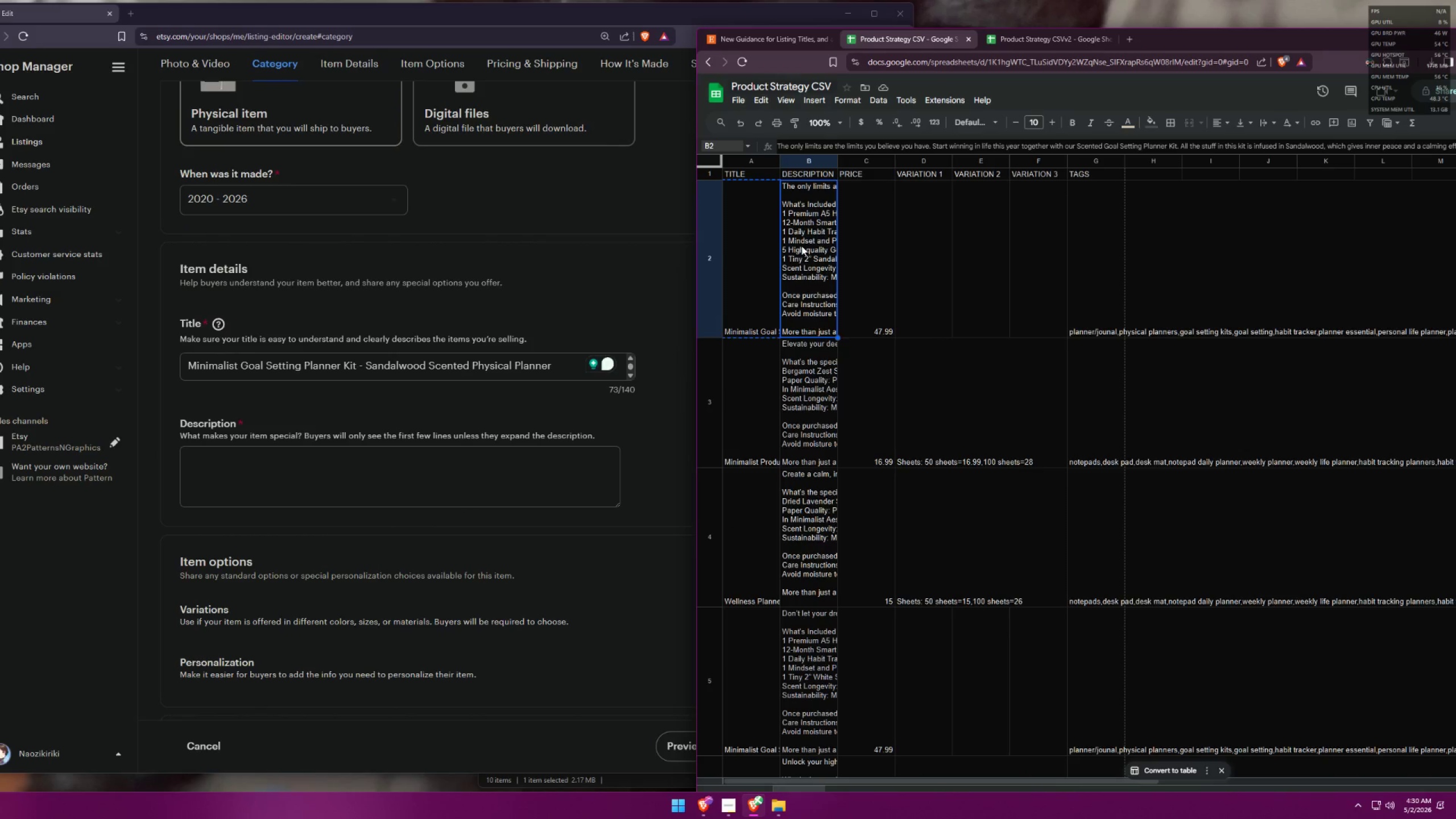 
double_click([801, 245])
 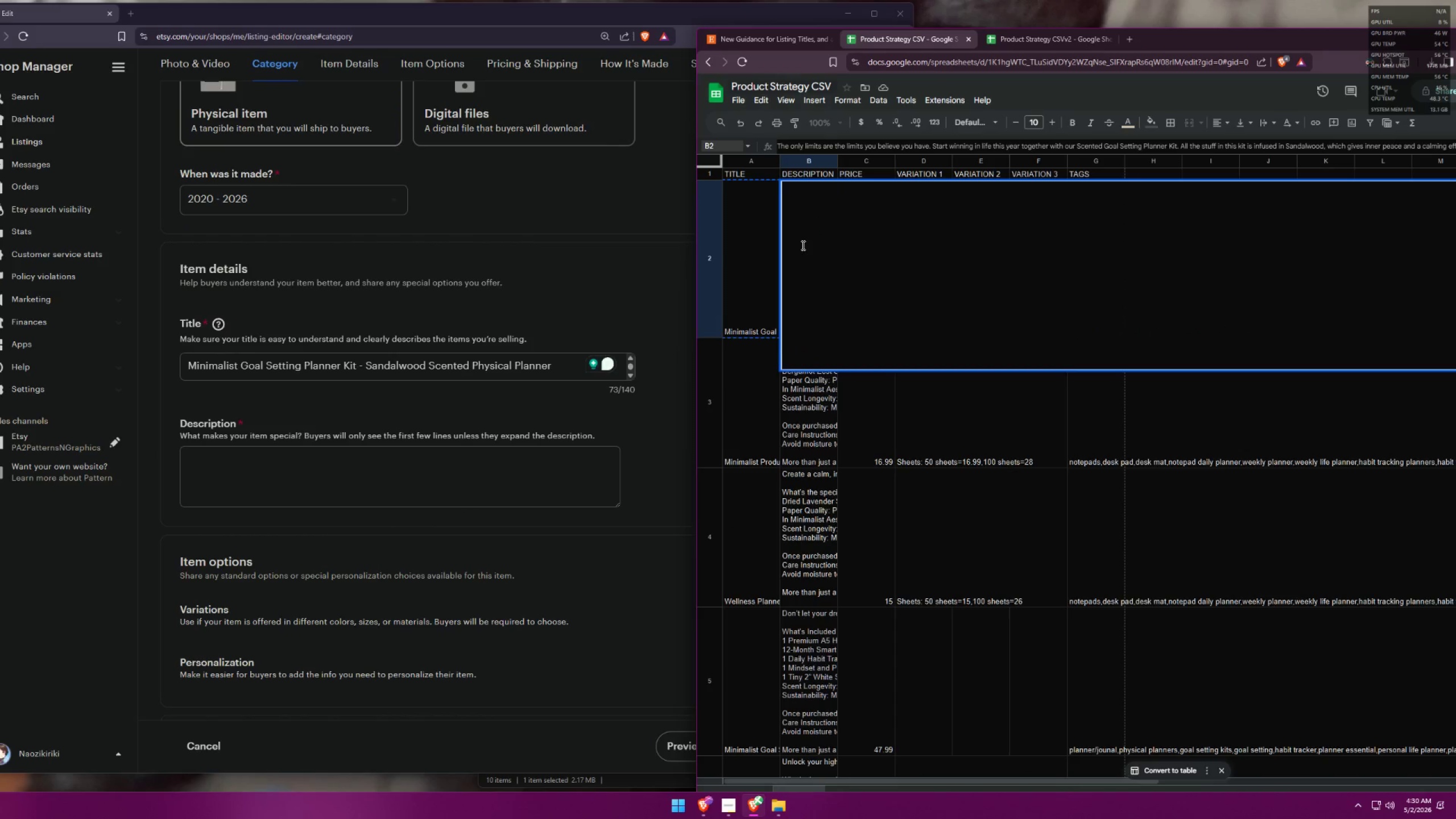 
key(Control+A)
 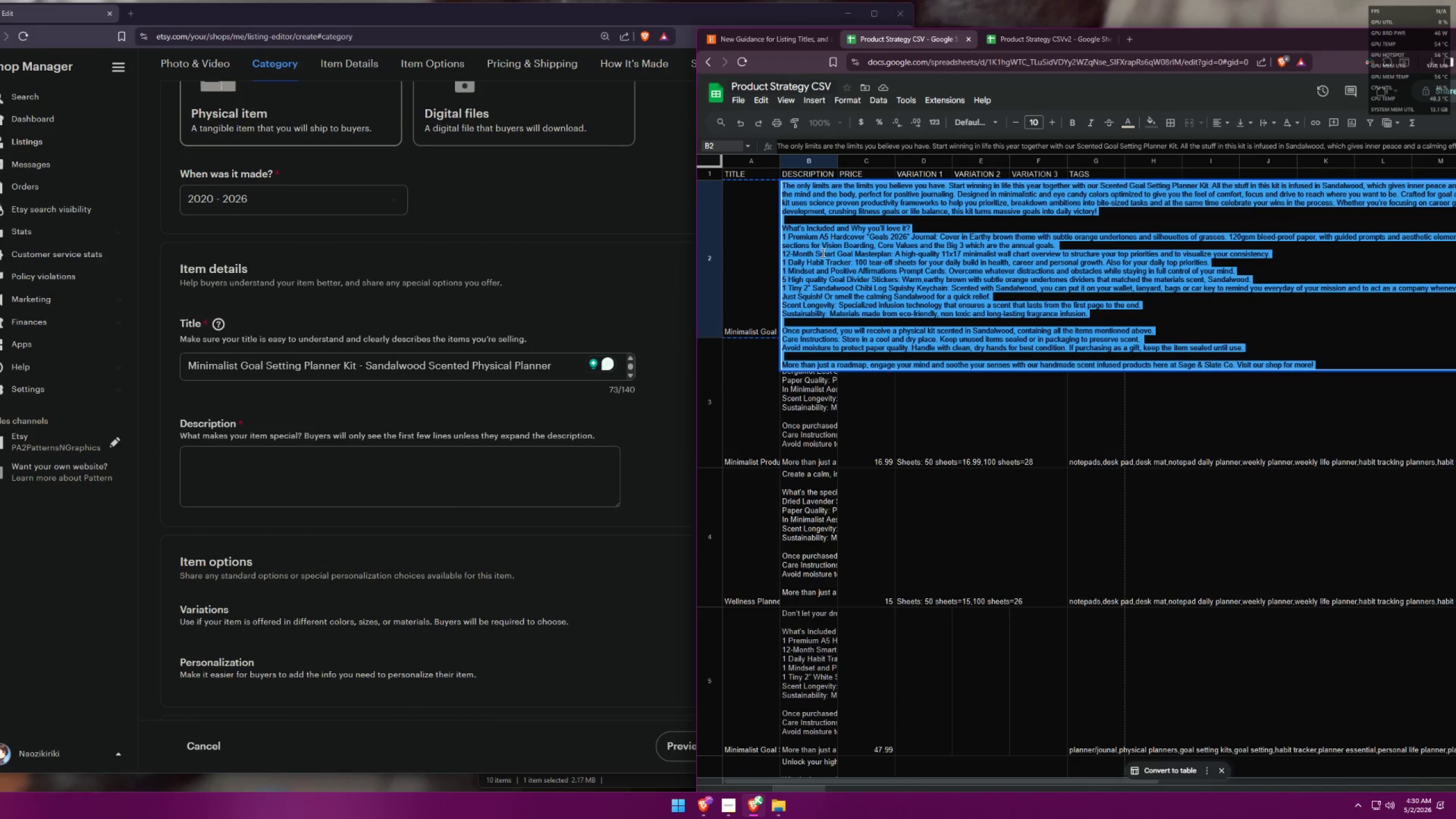 
key(Control+C)
 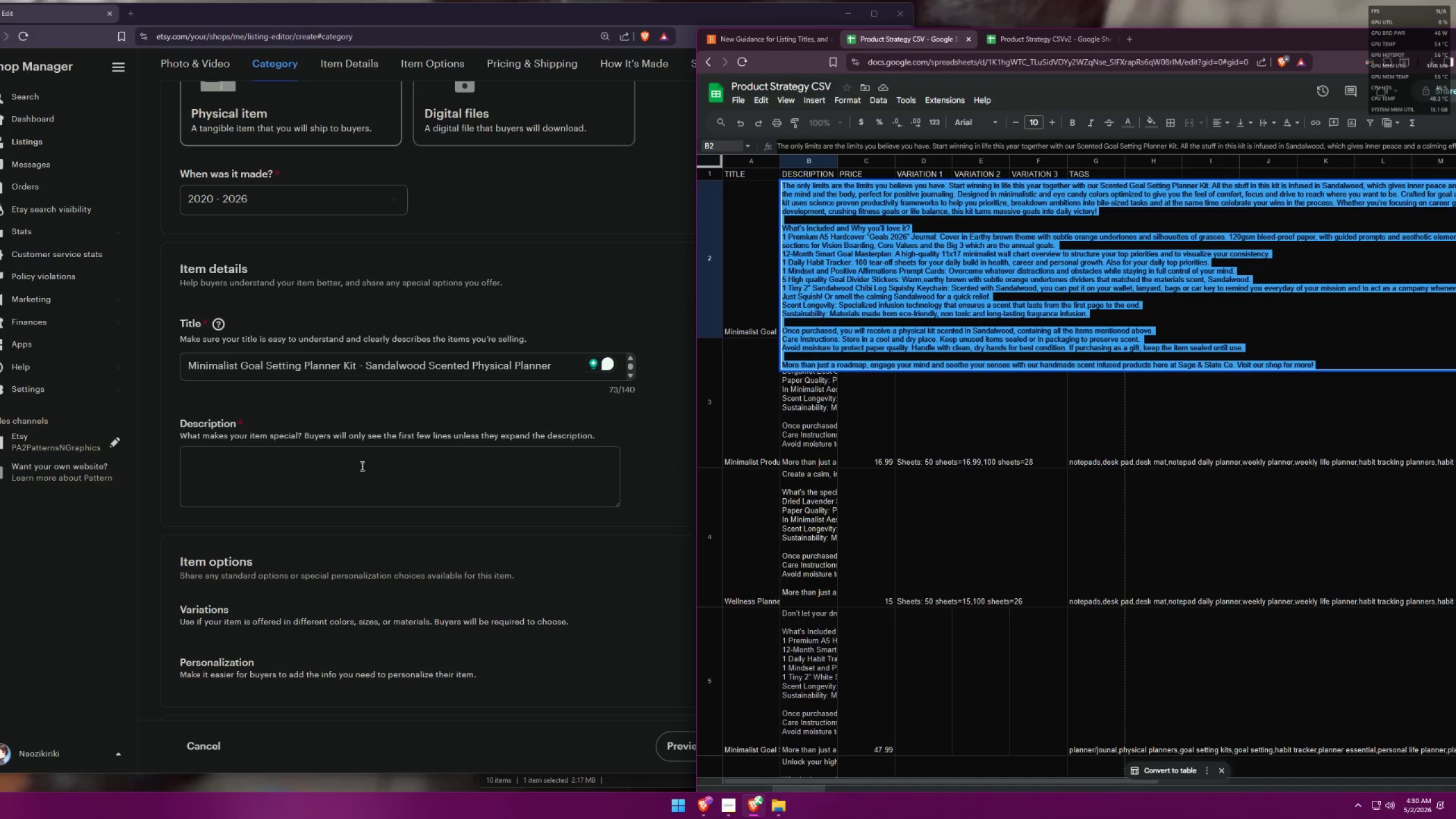 
key(Control+ControlLeft)
 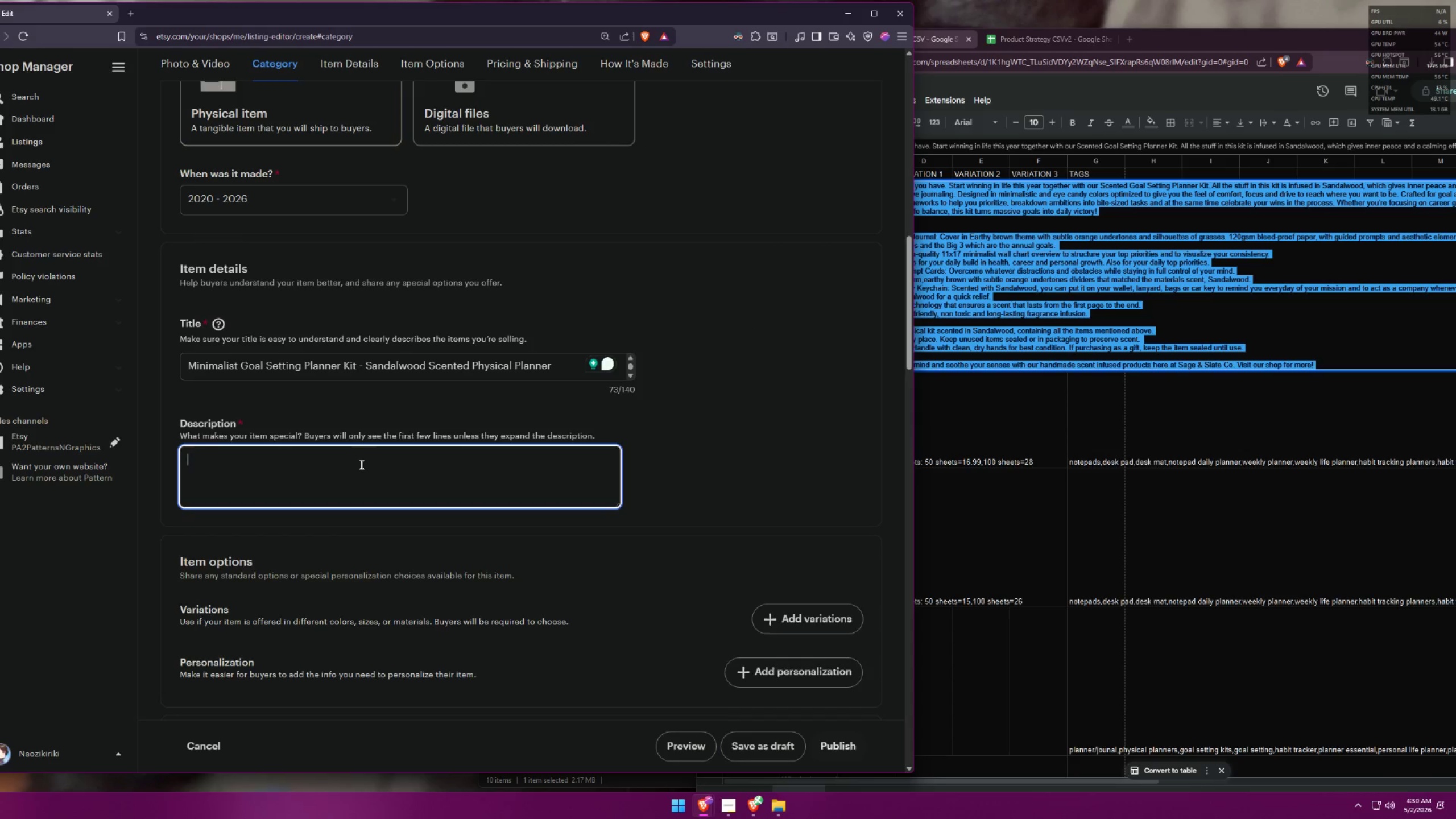 
key(Control+V)
 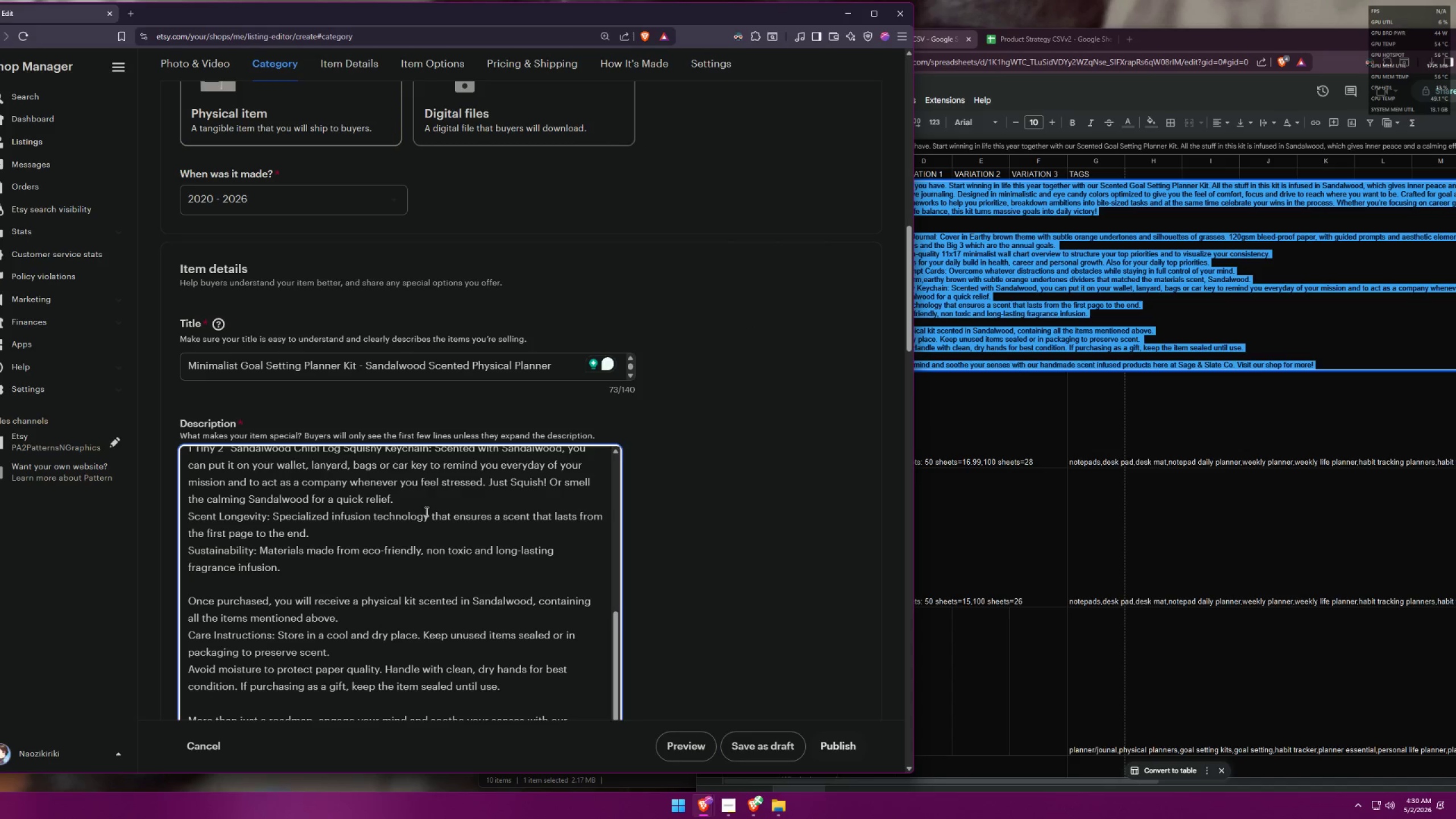 
scroll: coordinate [490, 536], scroll_direction: up, amount: 8.0
 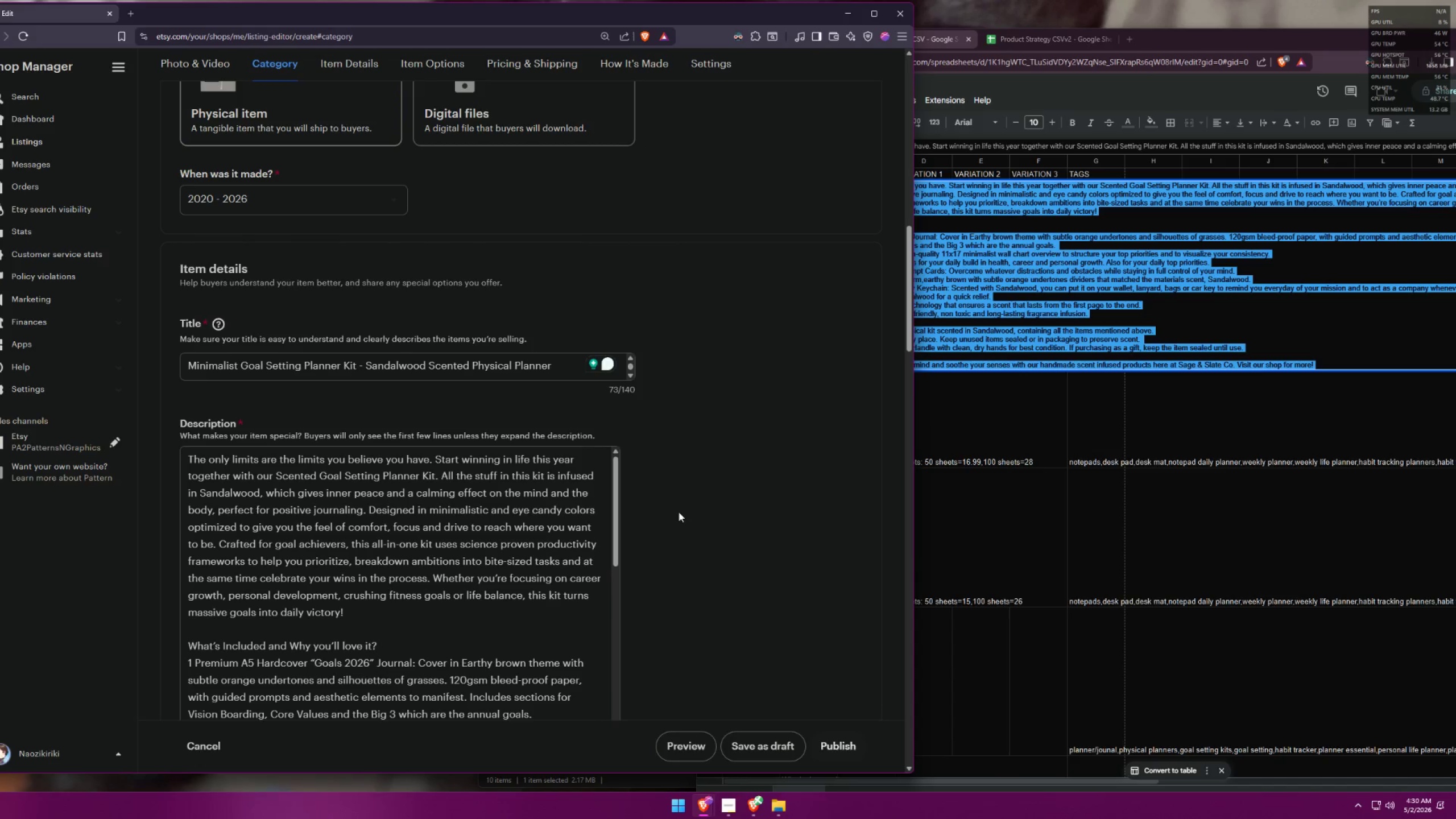 
scroll: coordinate [564, 409], scroll_direction: down, amount: 3.0
 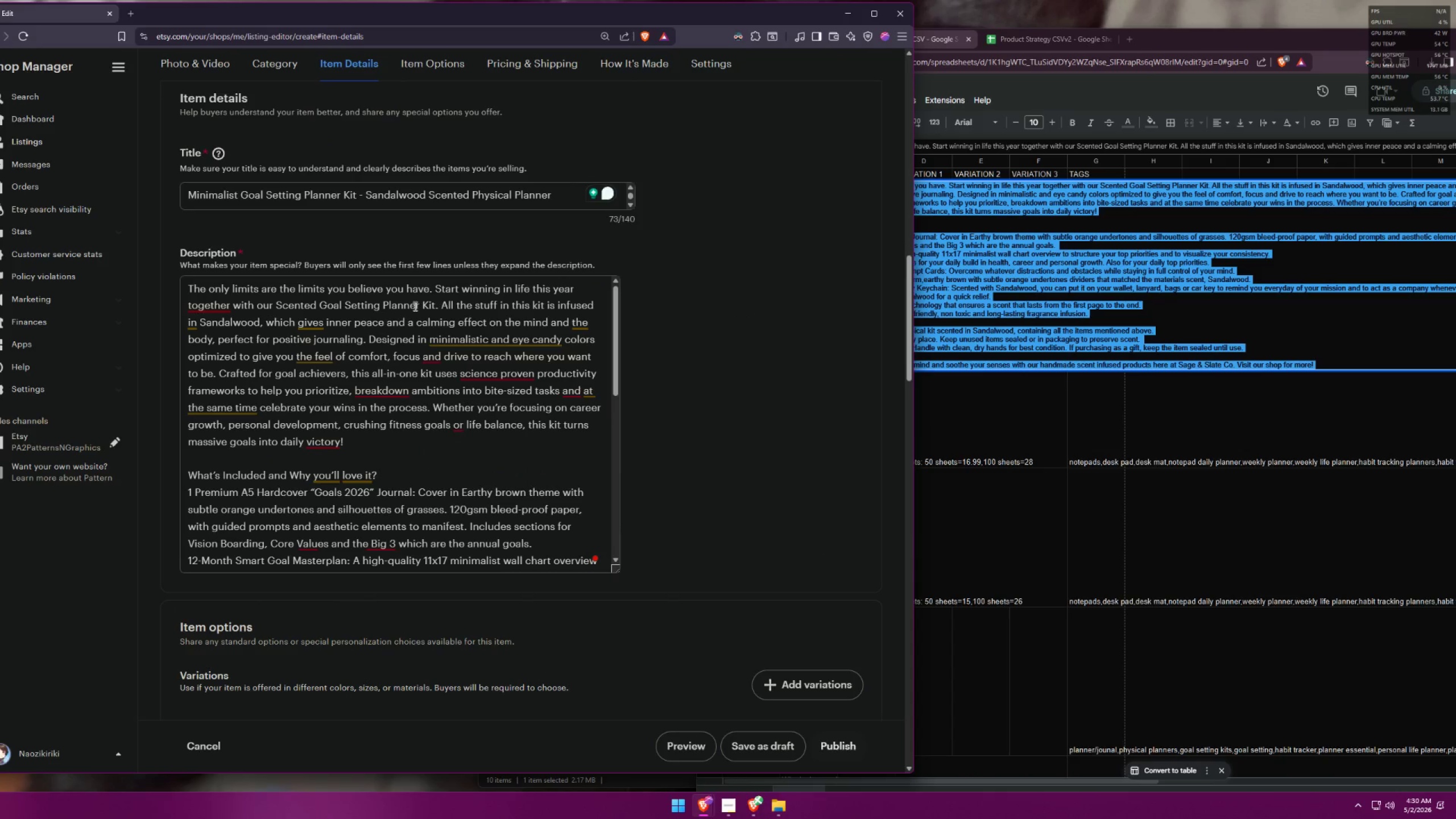 
mouse_move([221, 314])
 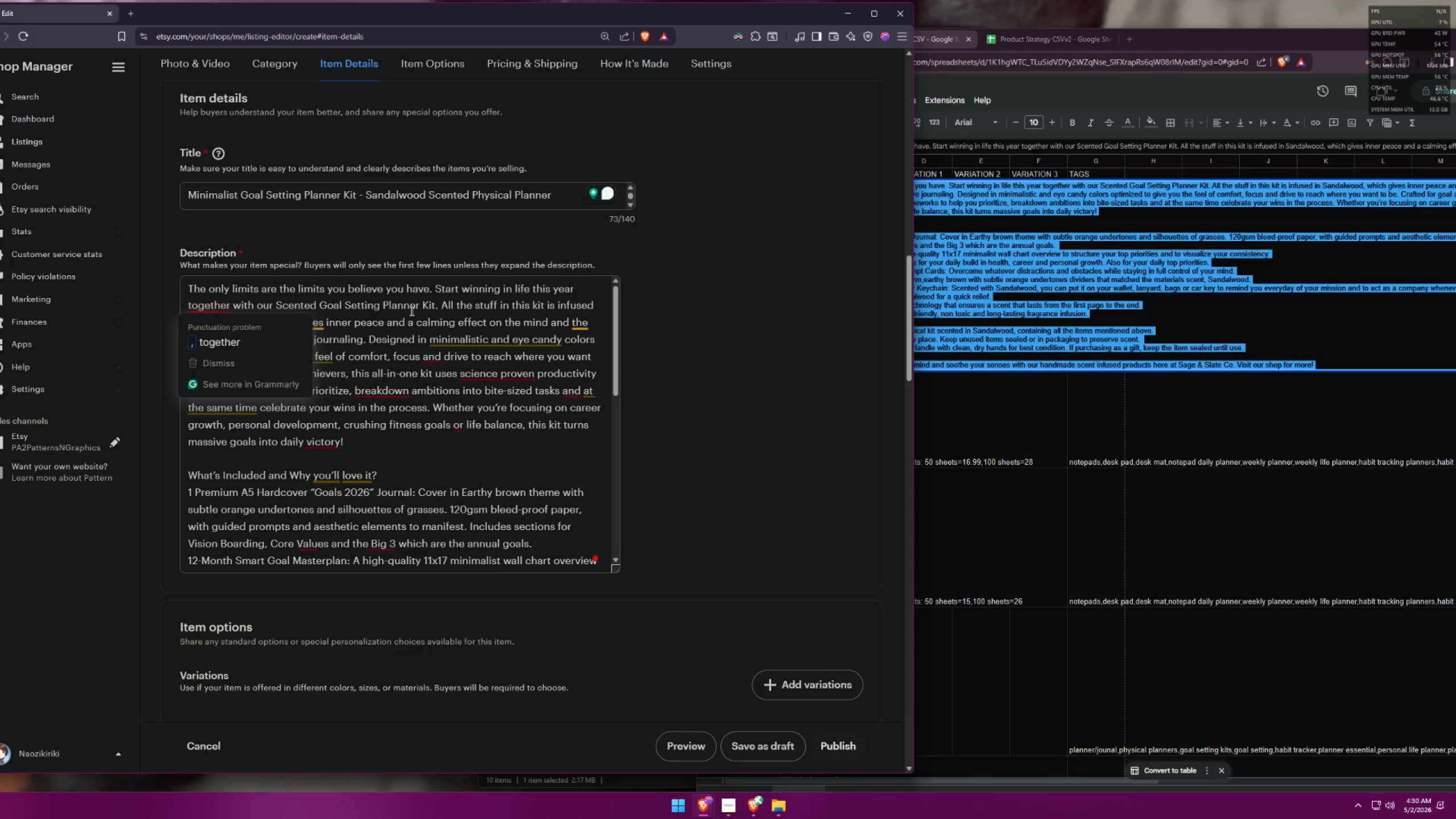 
left_click([389, 298])
 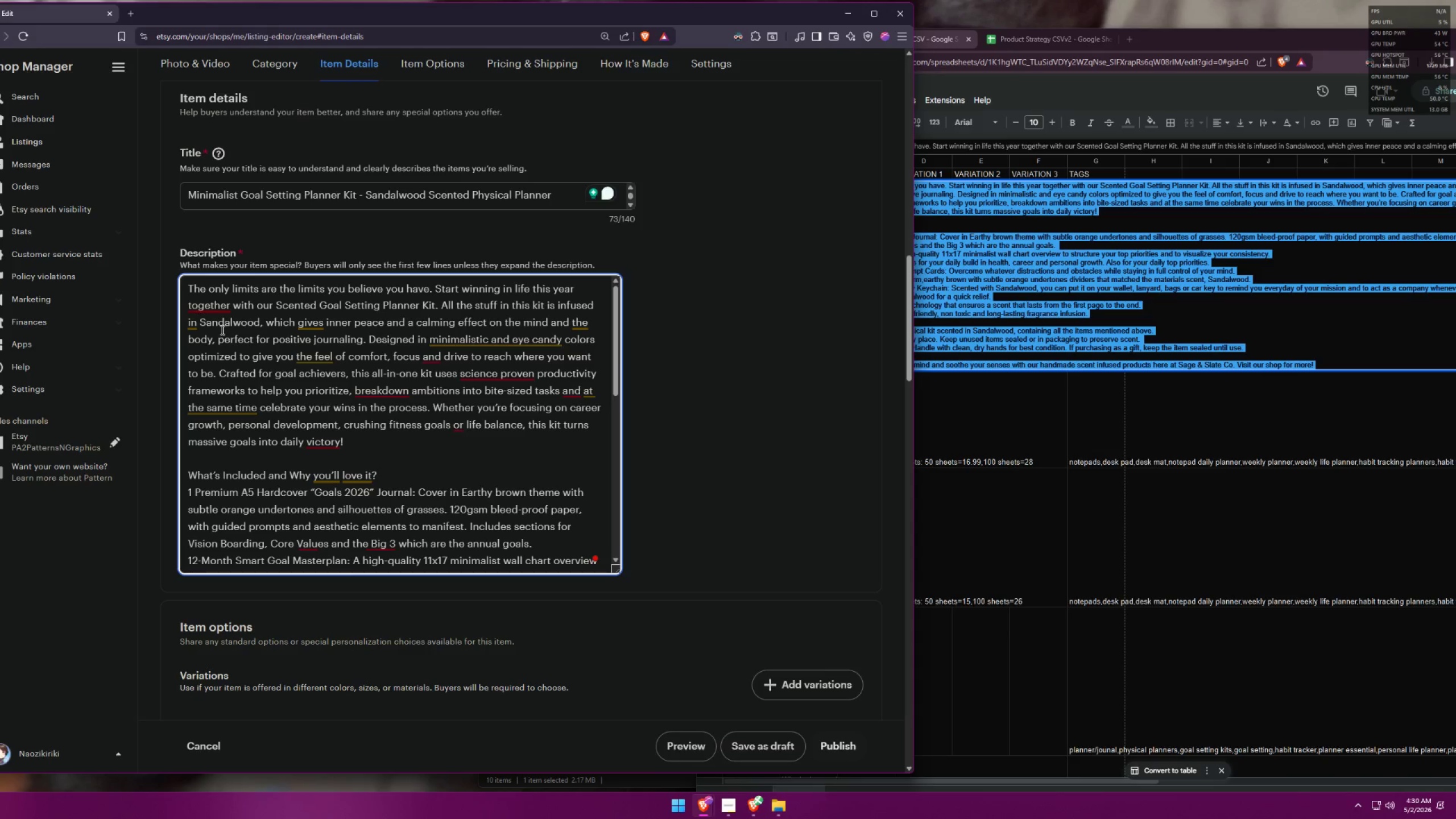 
wait(5.36)
 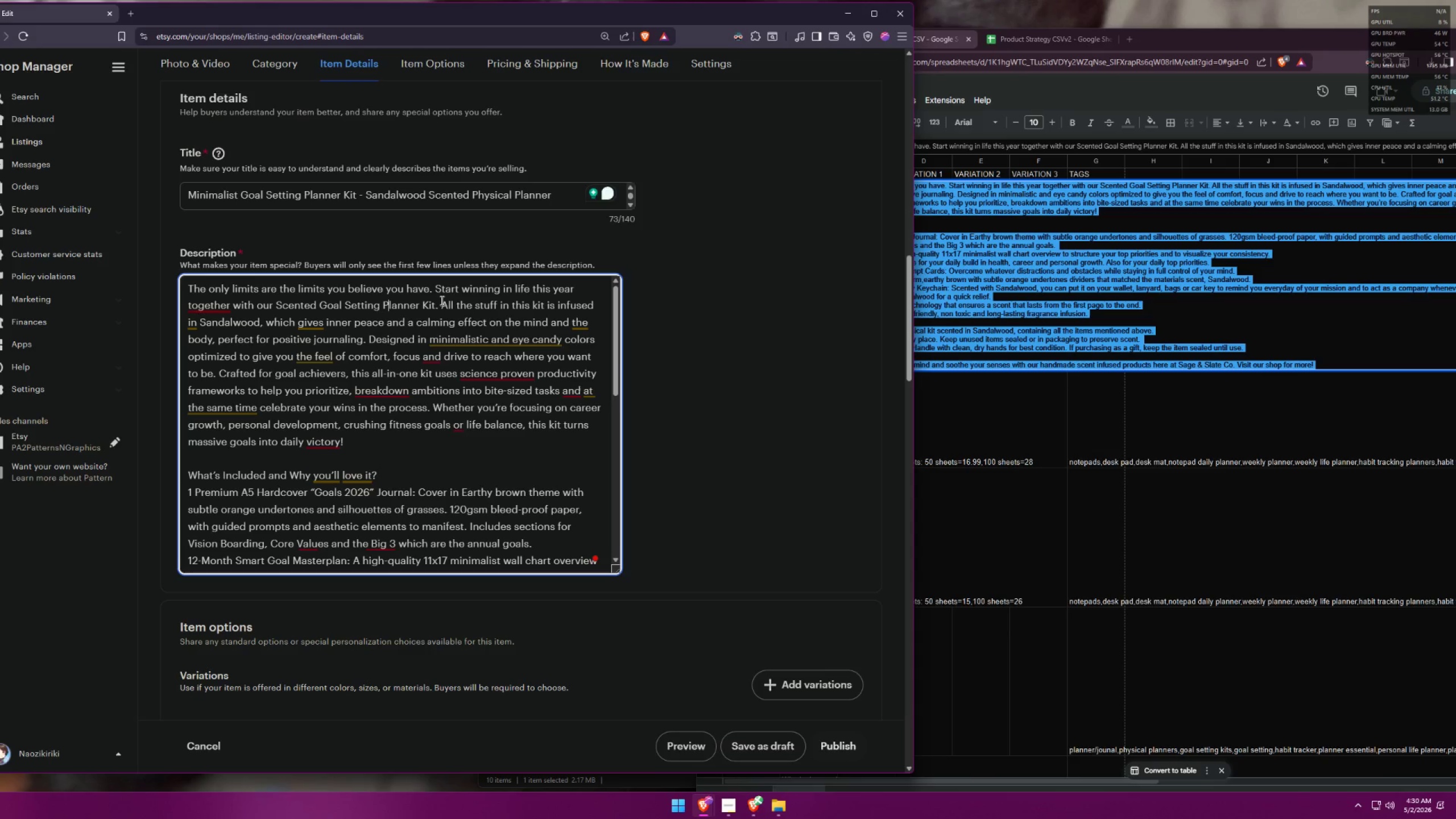 
left_click([396, 317])
 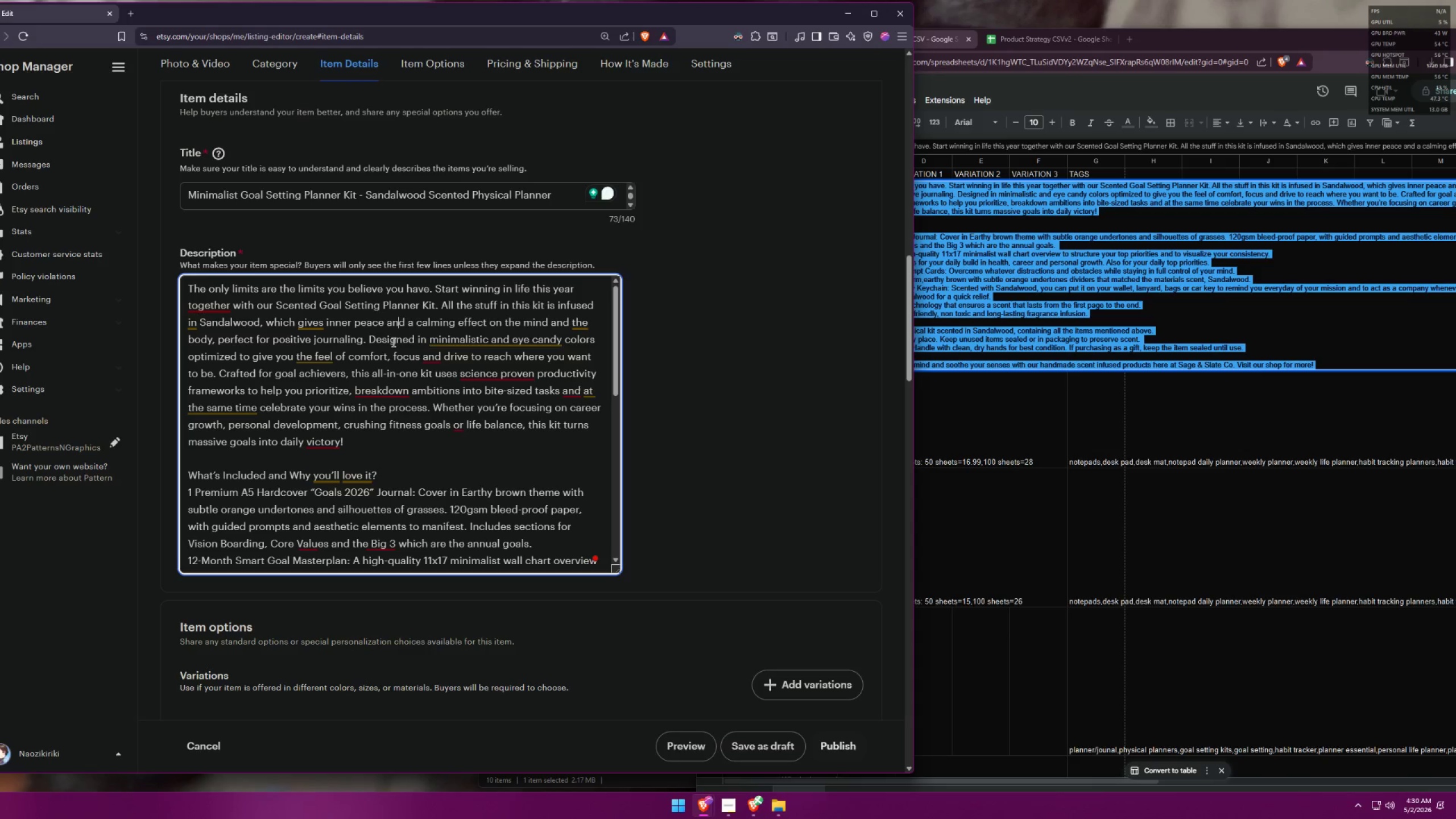 
wait(11.74)
 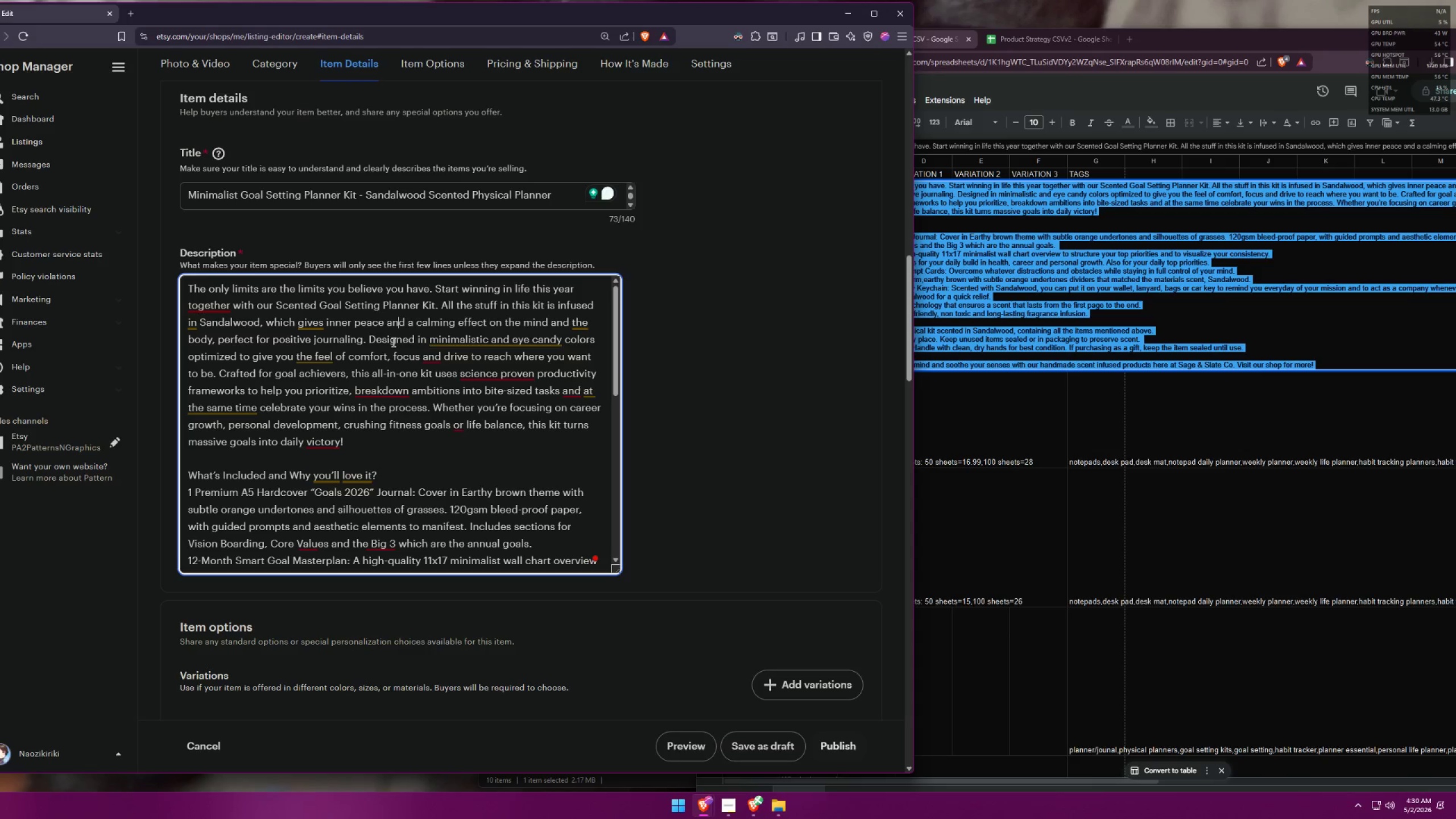 
mouse_move([367, 338])
 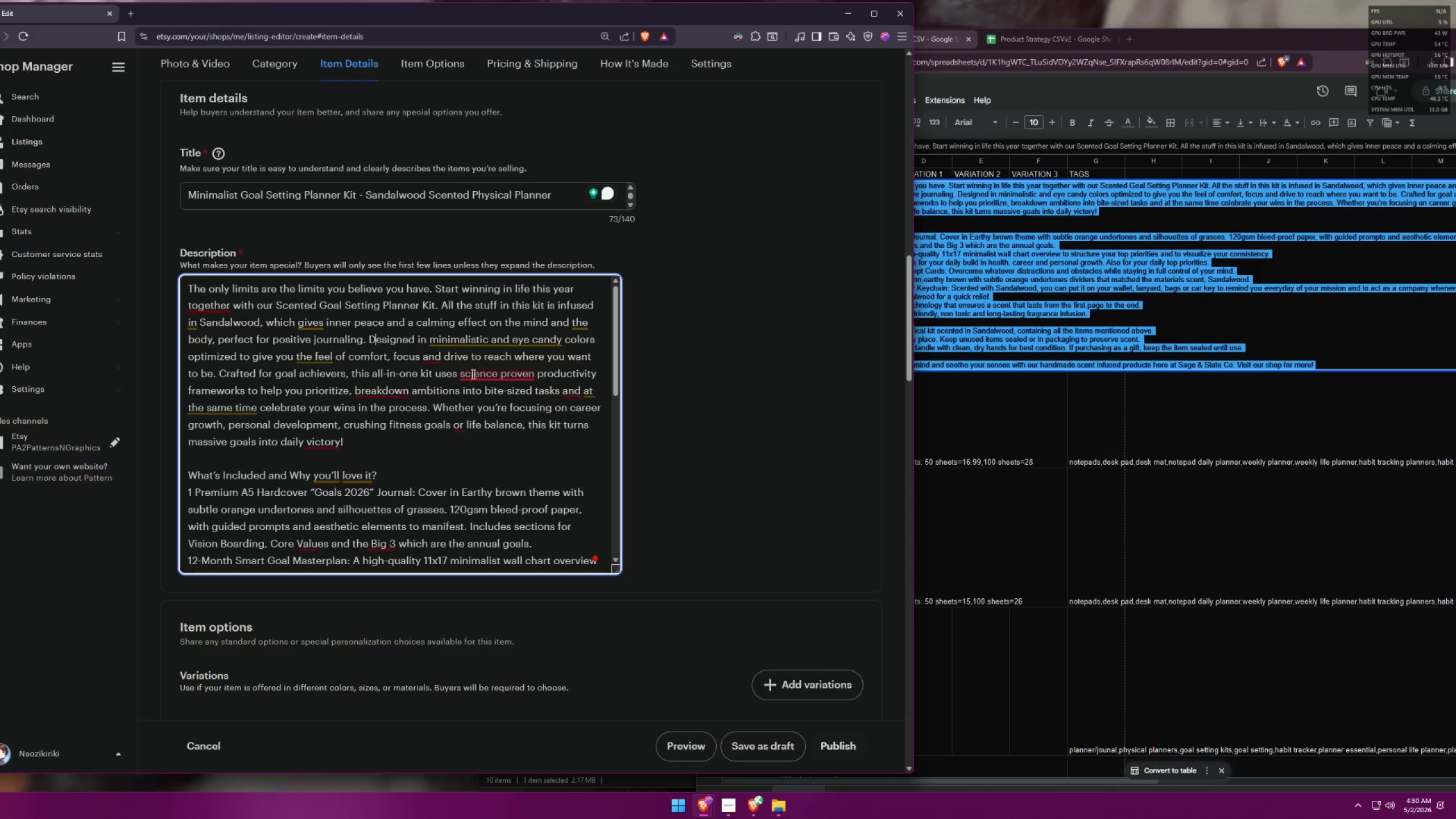 
left_click([485, 398])
 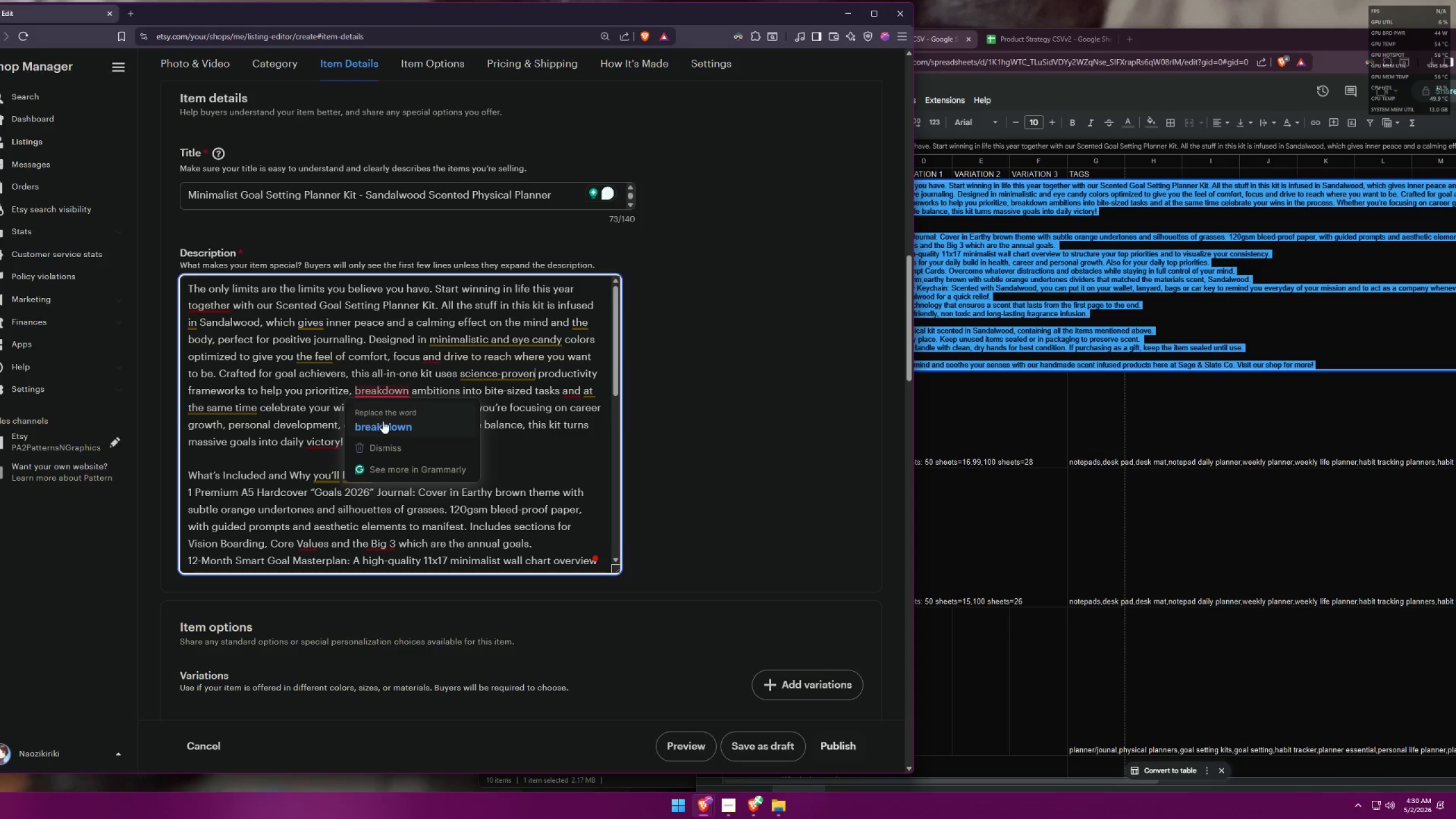 
left_click([383, 420])
 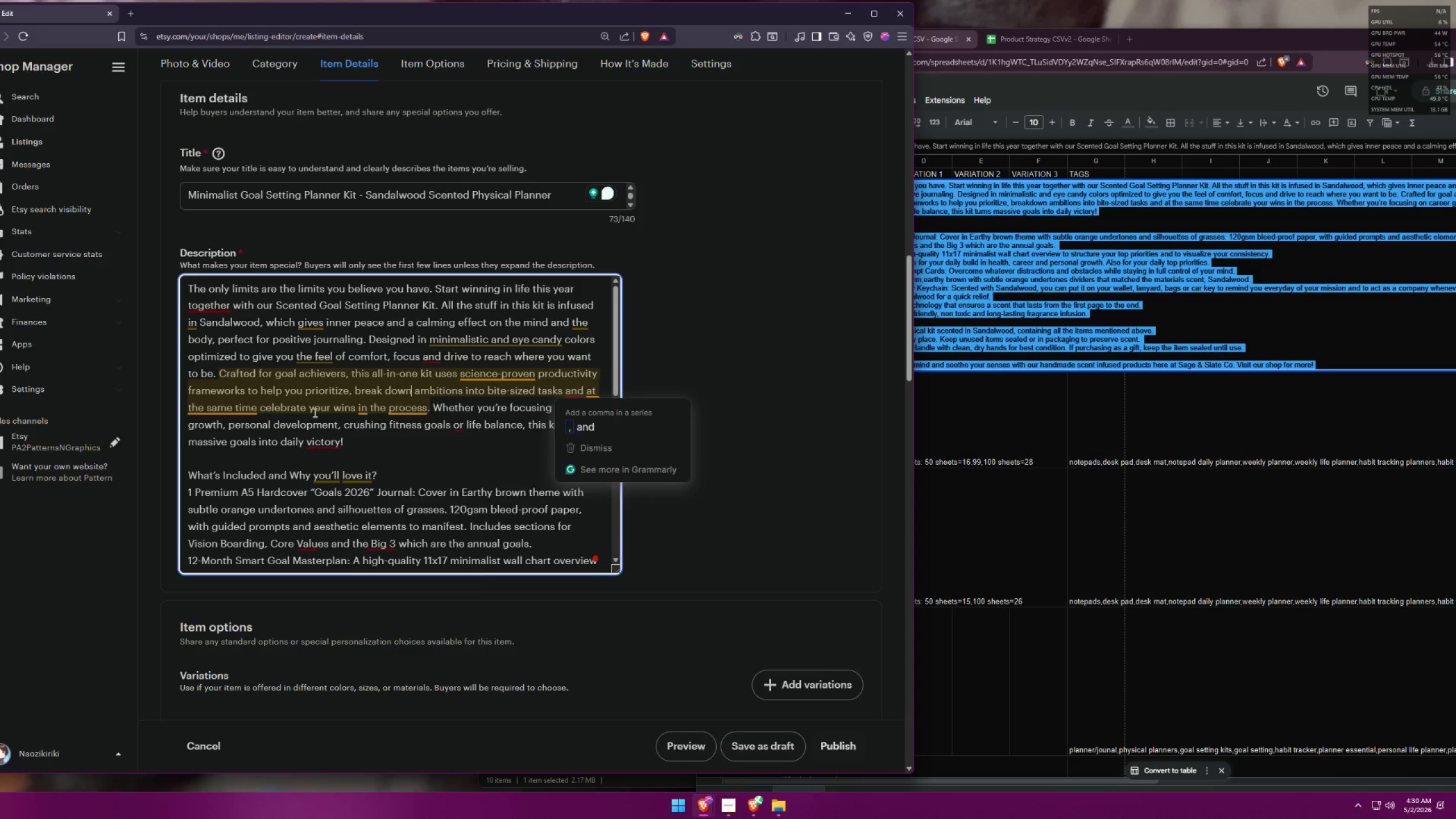 
left_click([468, 408])
 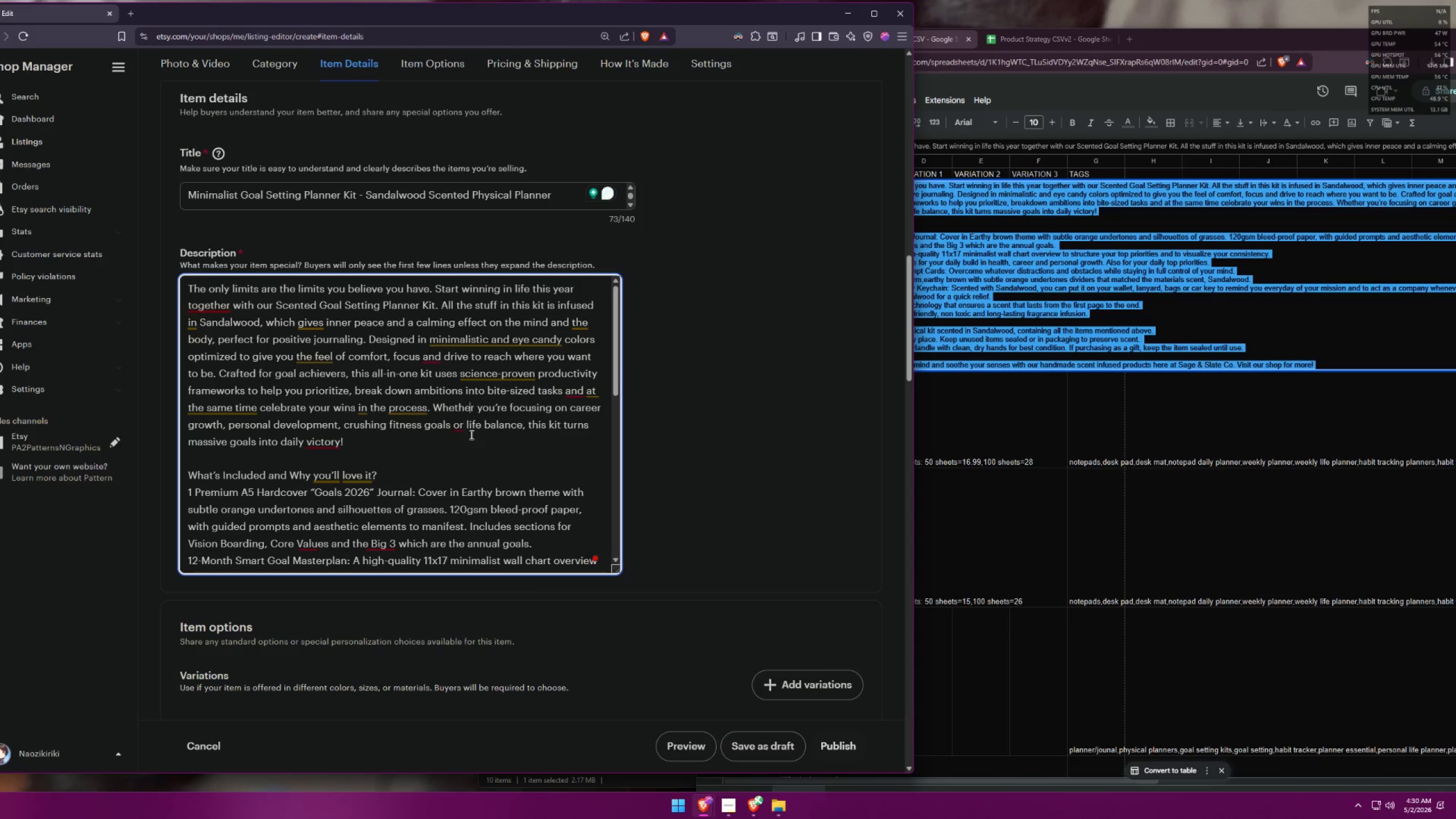 
mouse_move([331, 451])
 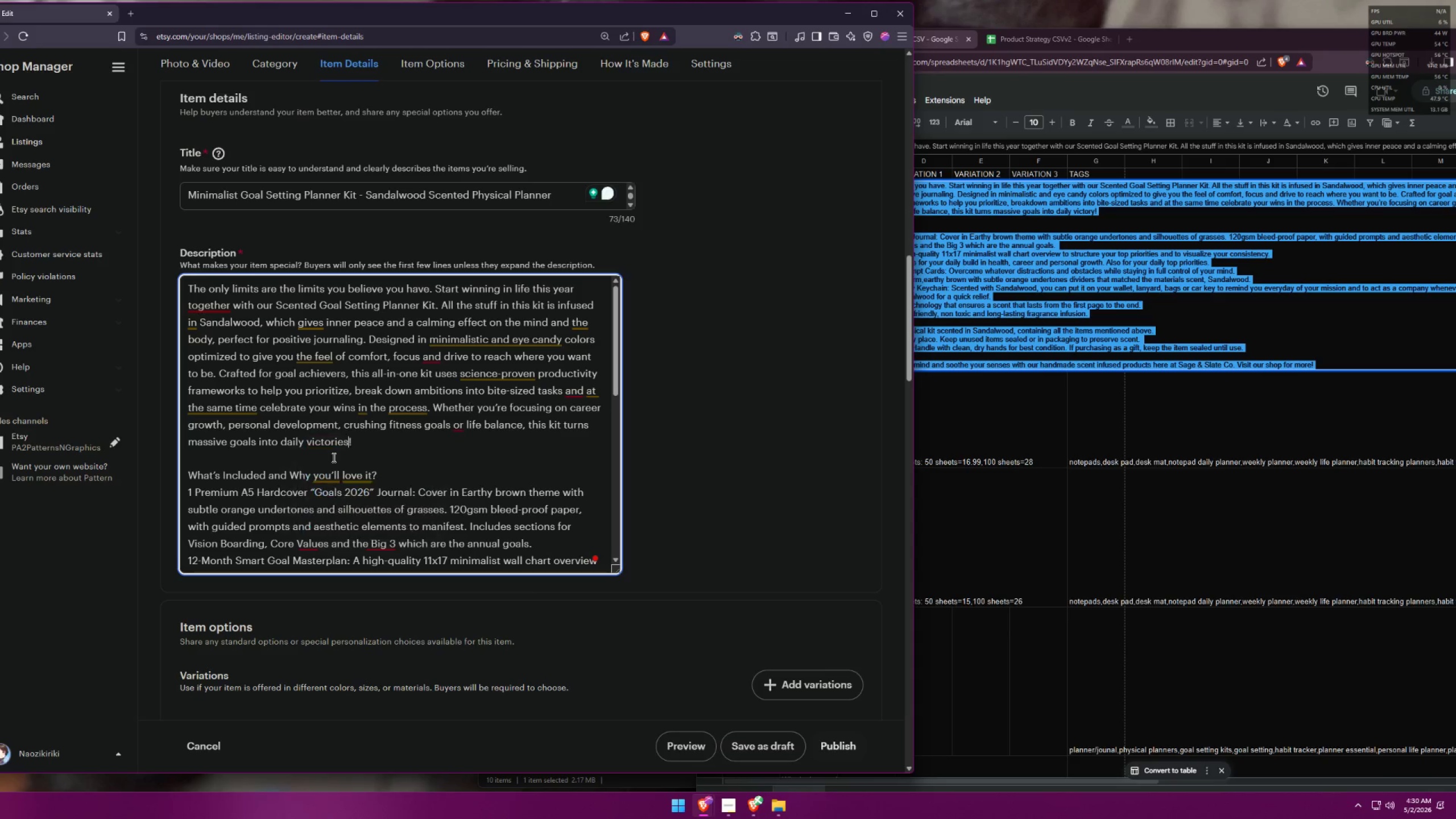 
left_click([391, 449])
 